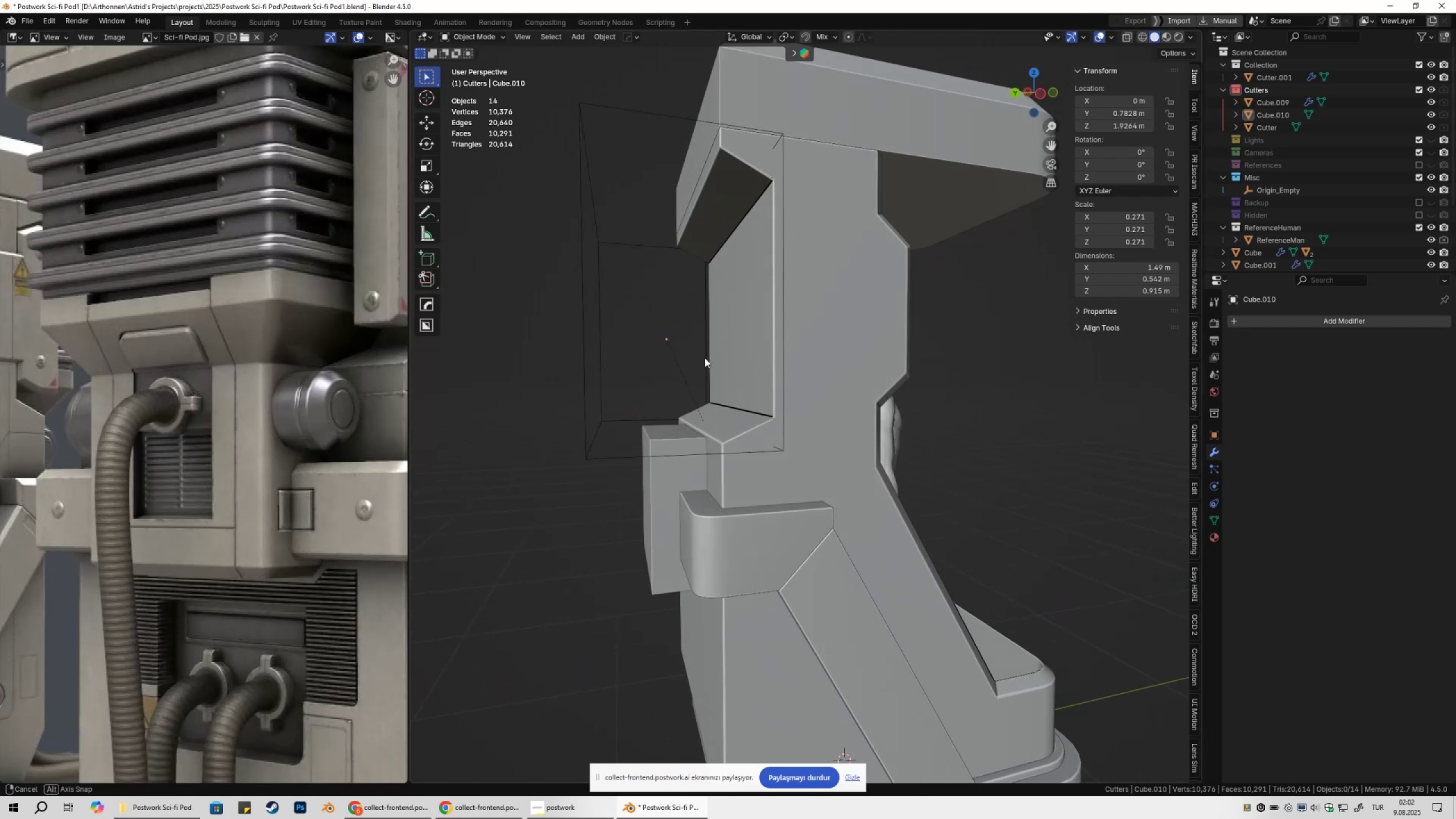 
scroll: coordinate [837, 382], scroll_direction: down, amount: 3.0
 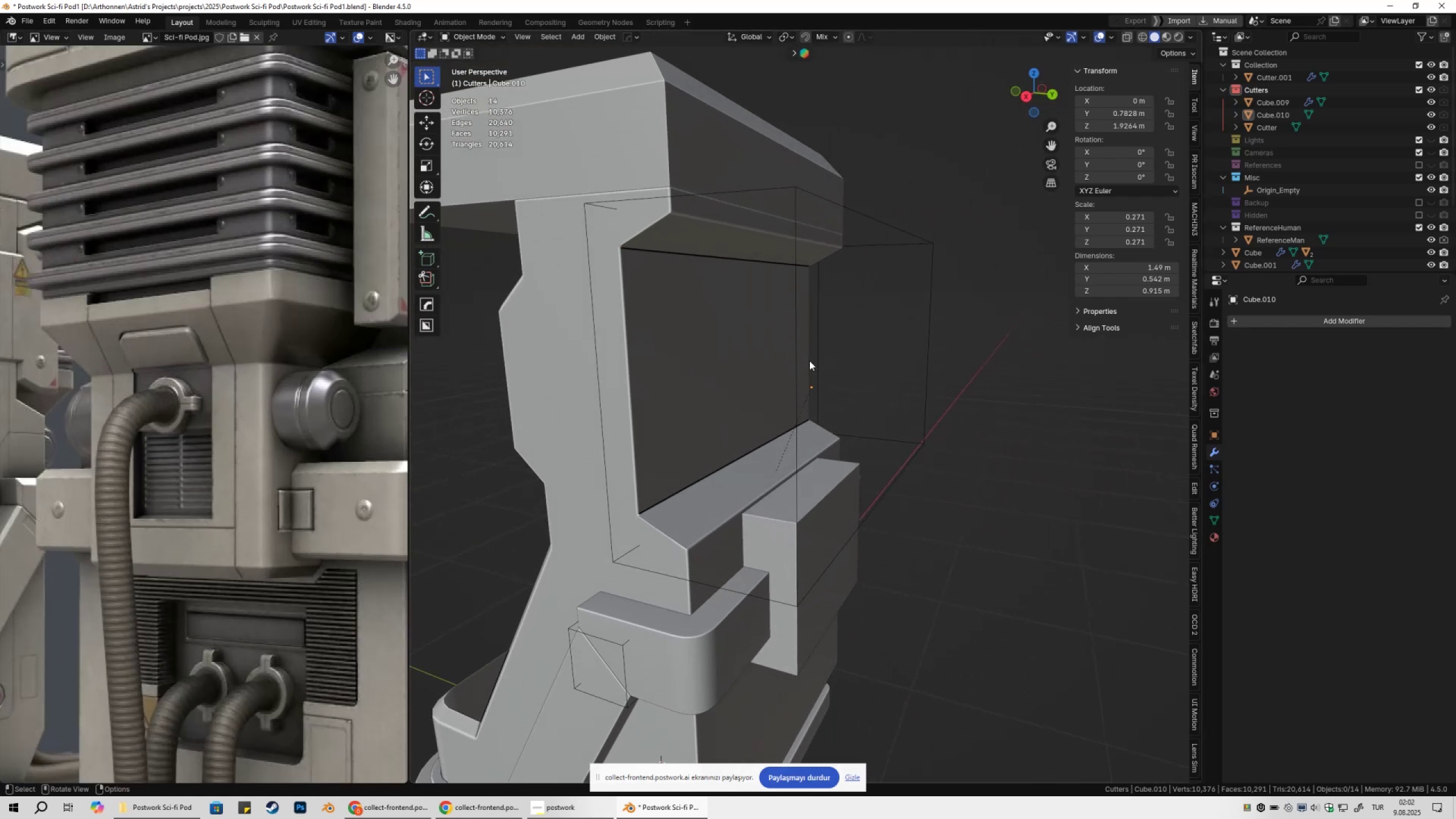 
hold_key(key=ShiftLeft, duration=0.46)
 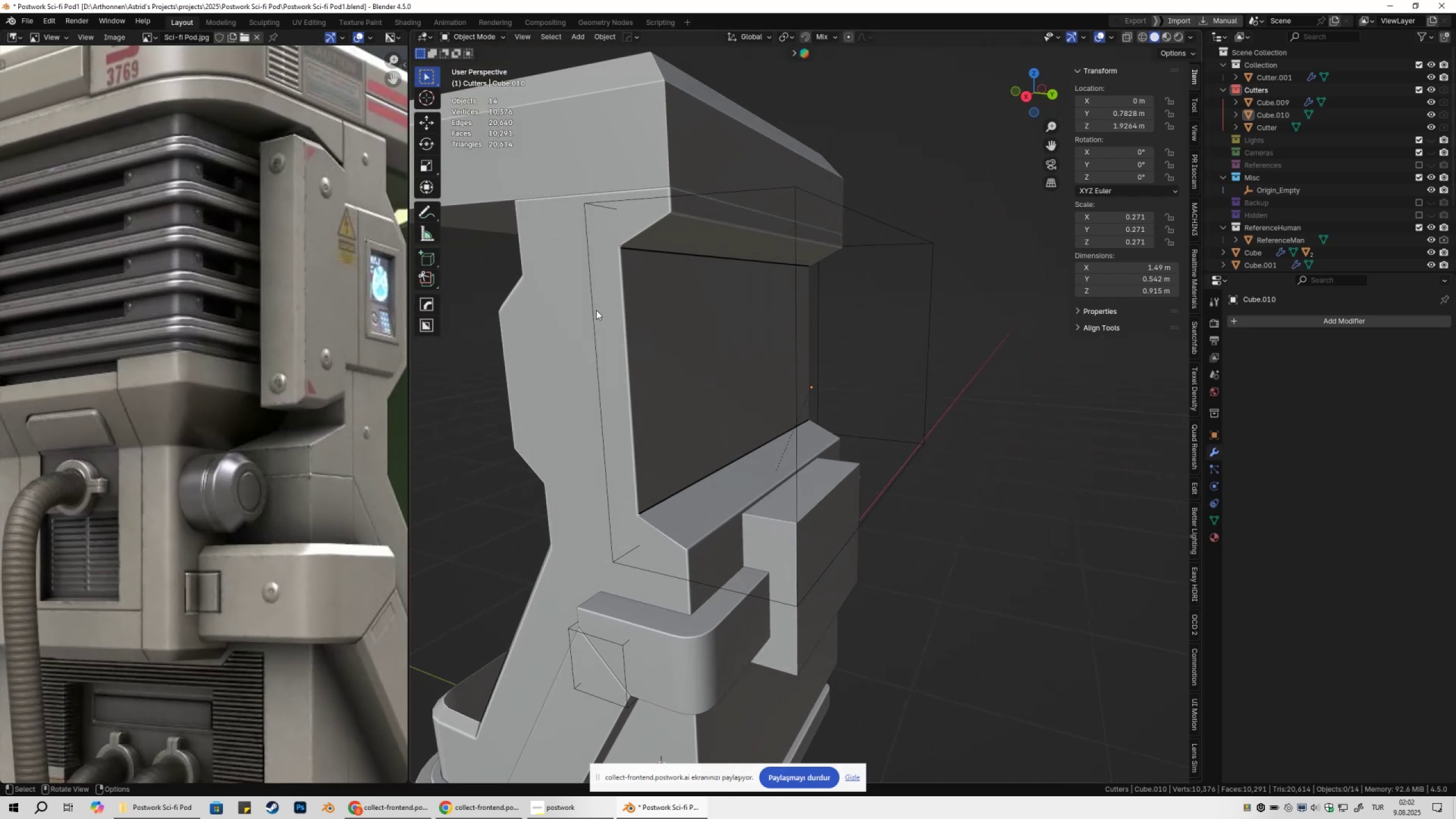 
scroll: coordinate [332, 258], scroll_direction: down, amount: 4.0
 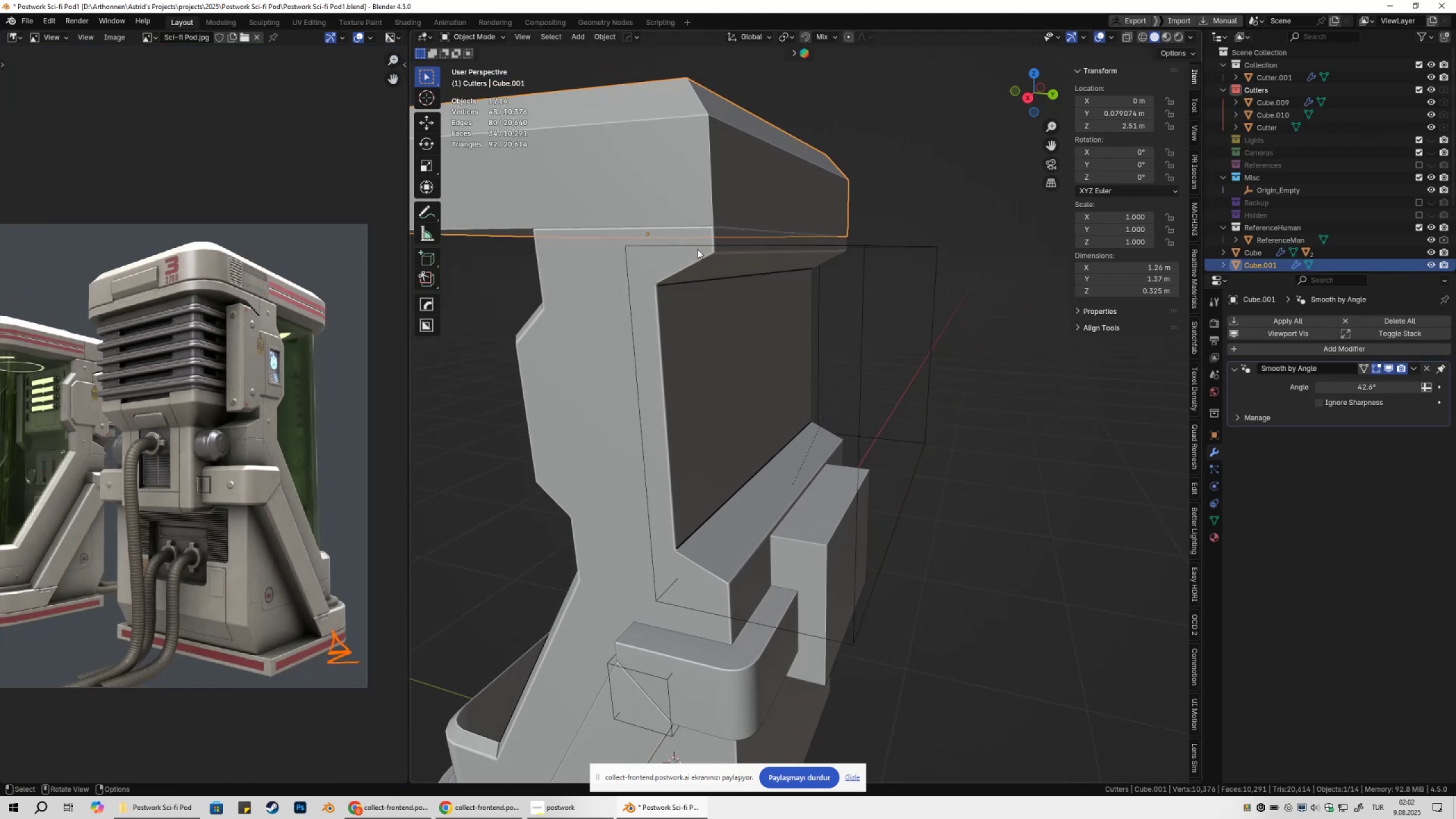 
double_click([708, 154])
 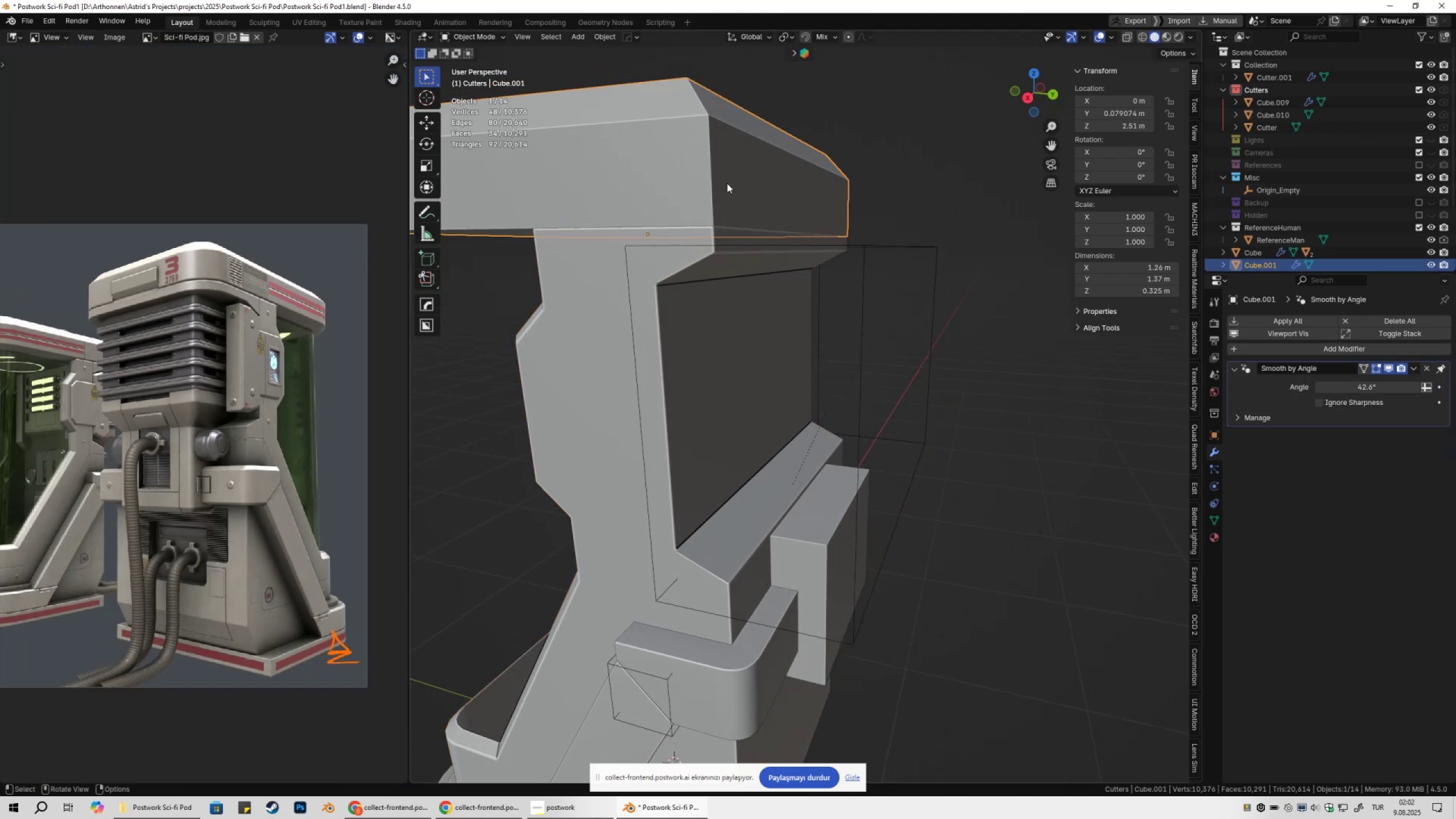 
scroll: coordinate [742, 234], scroll_direction: down, amount: 2.0
 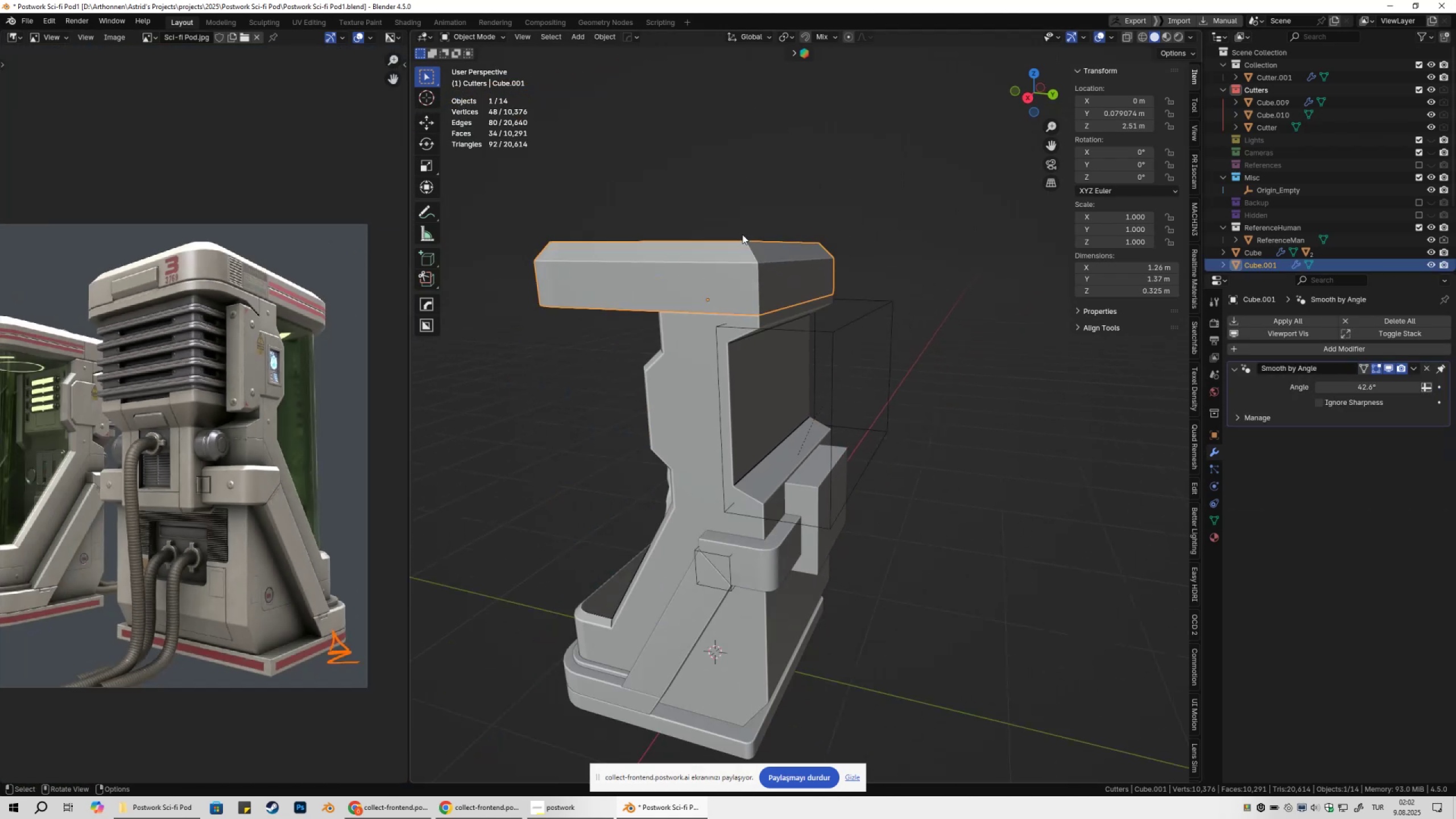 
key(Tab)
 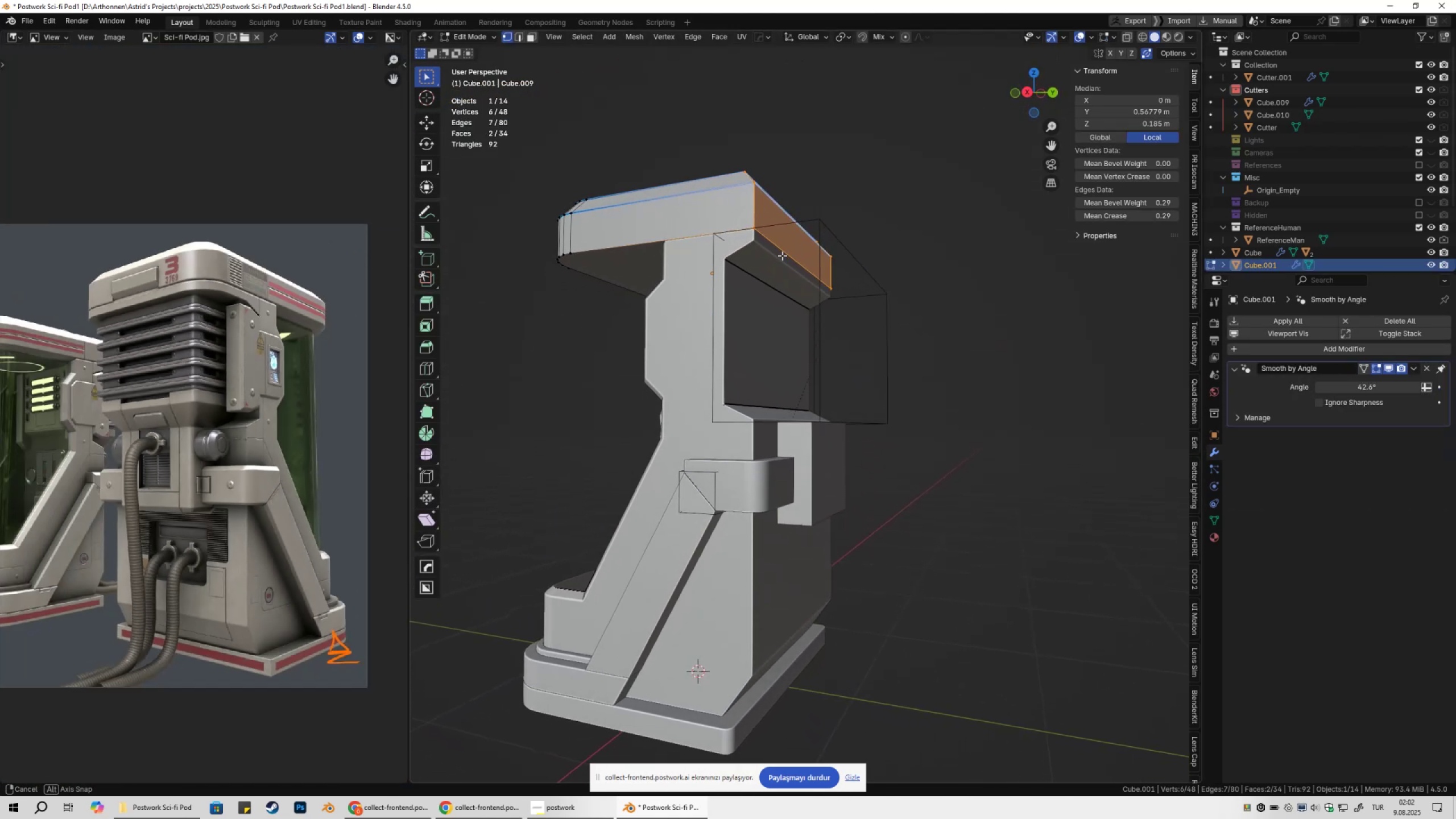 
key(Tab)
 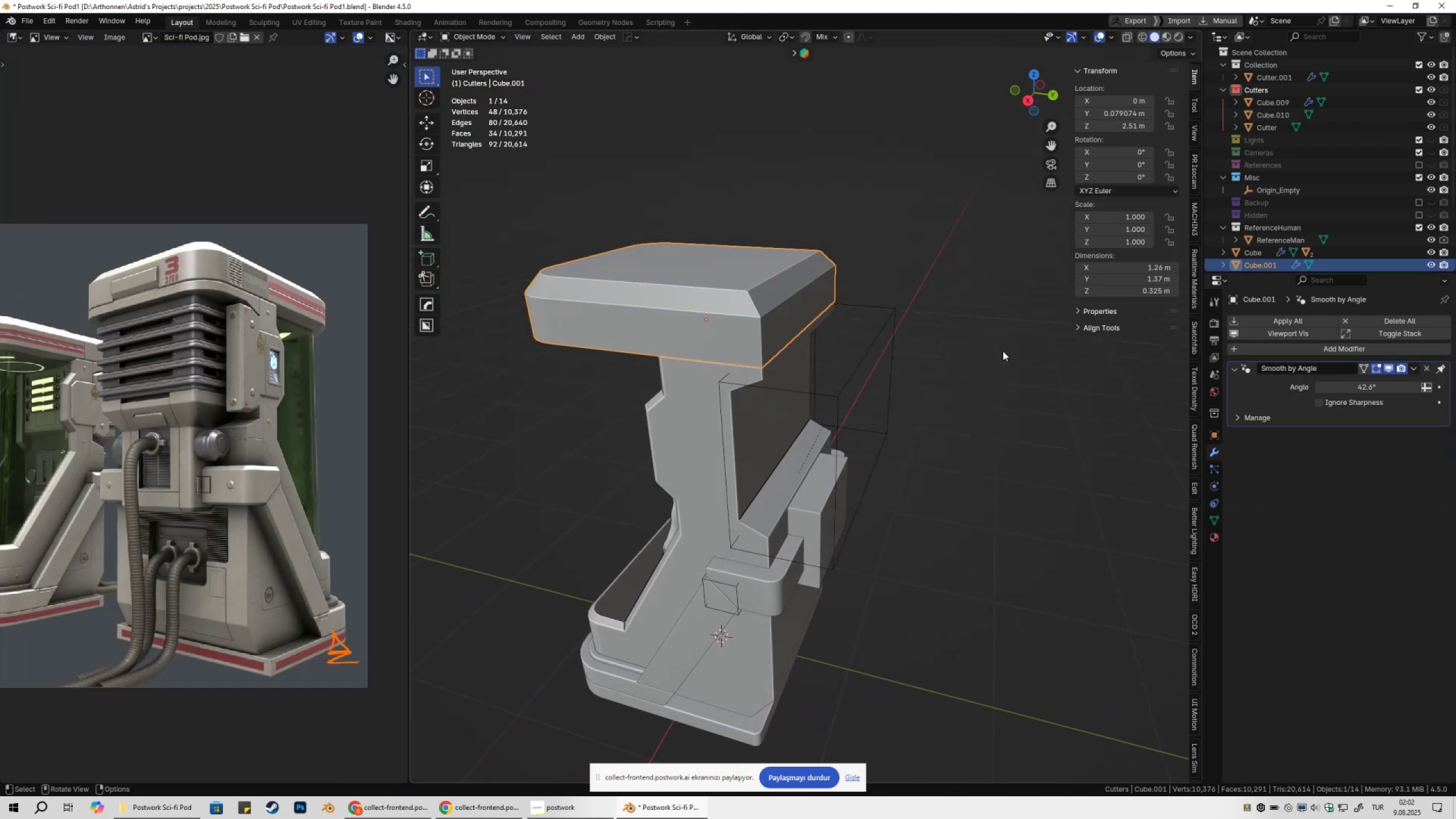 
key(Tab)
 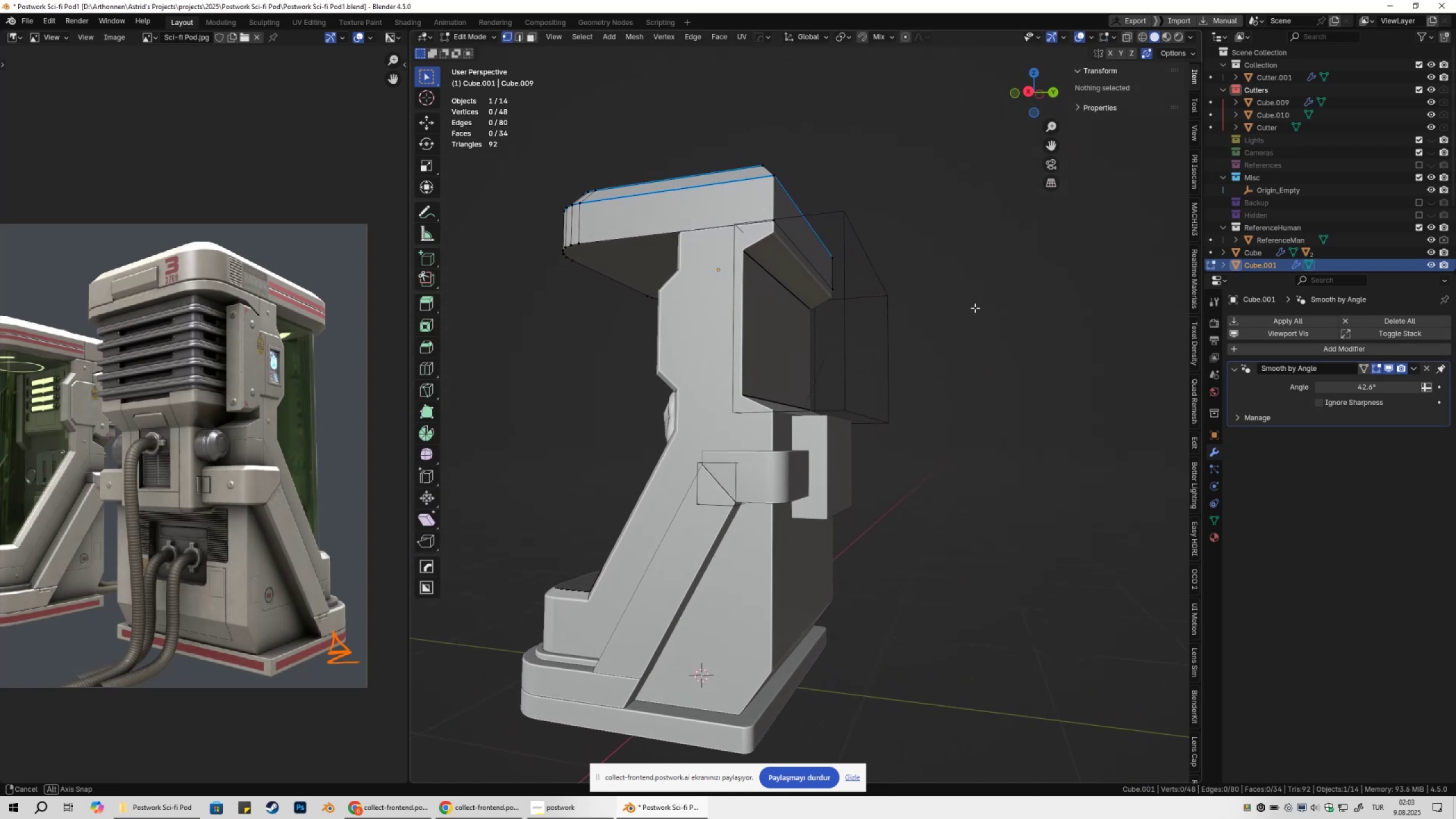 
scroll: coordinate [859, 337], scroll_direction: up, amount: 2.0
 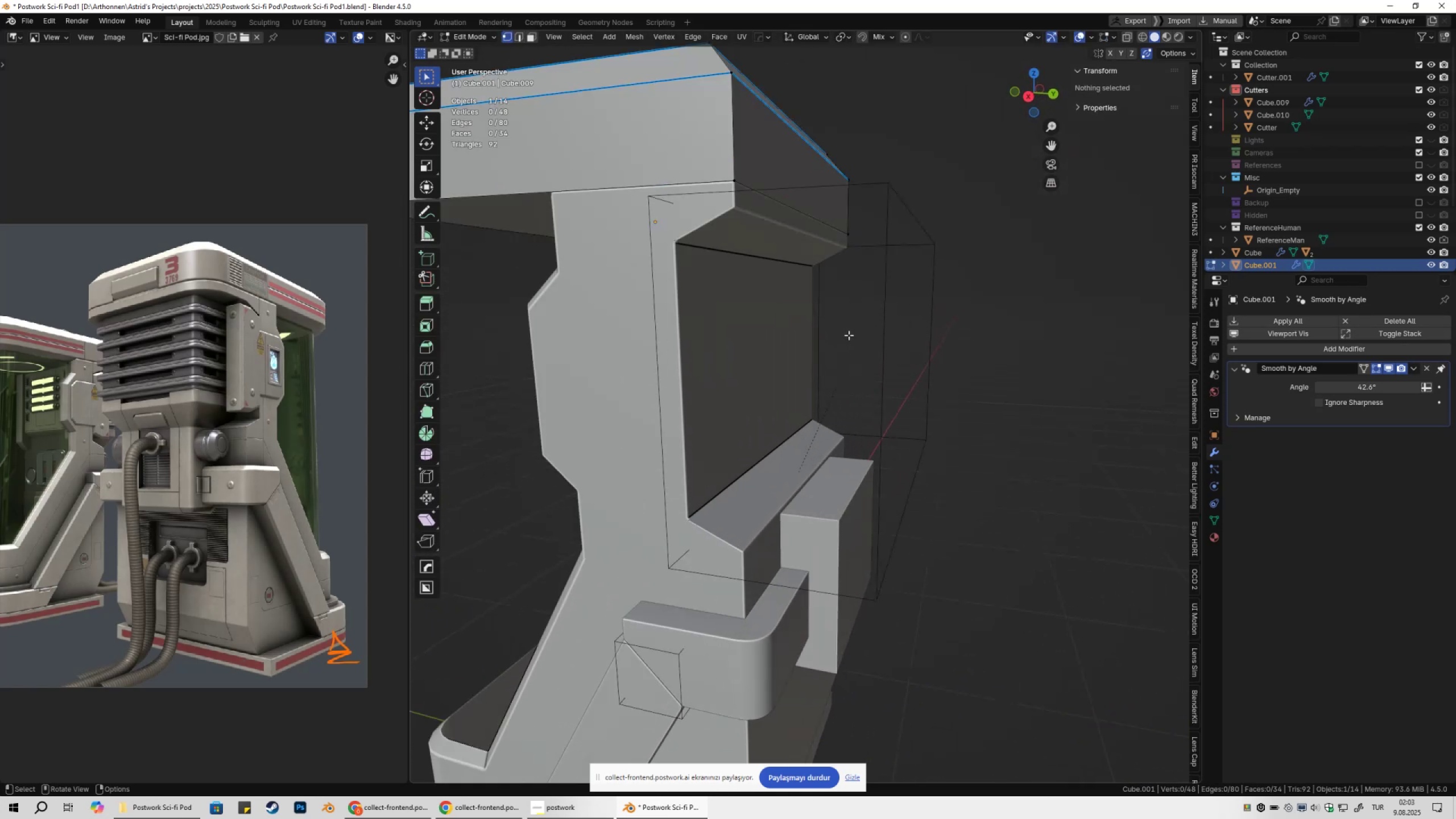 
key(Tab)
 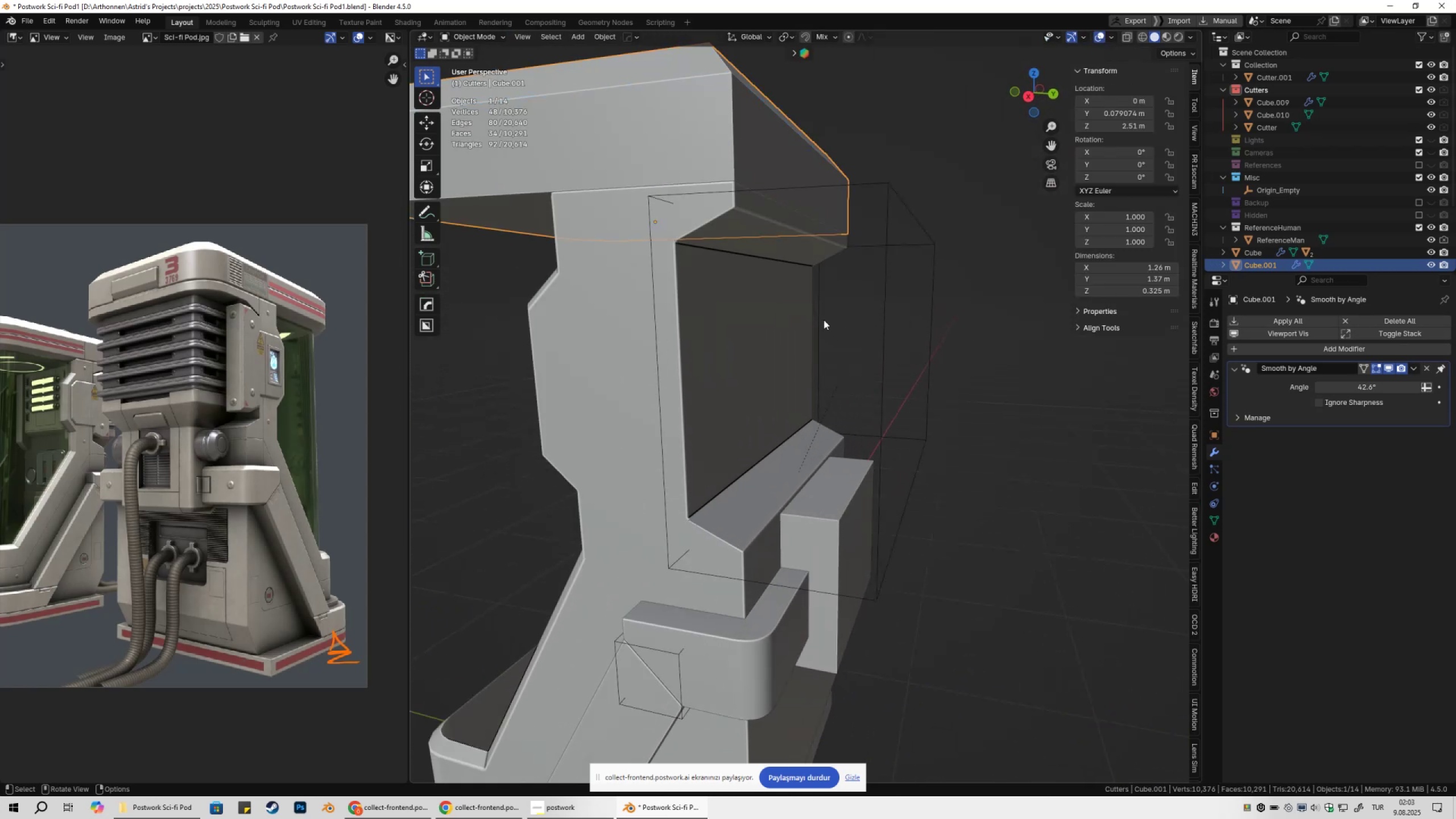 
hold_key(key=ShiftLeft, duration=0.45)
 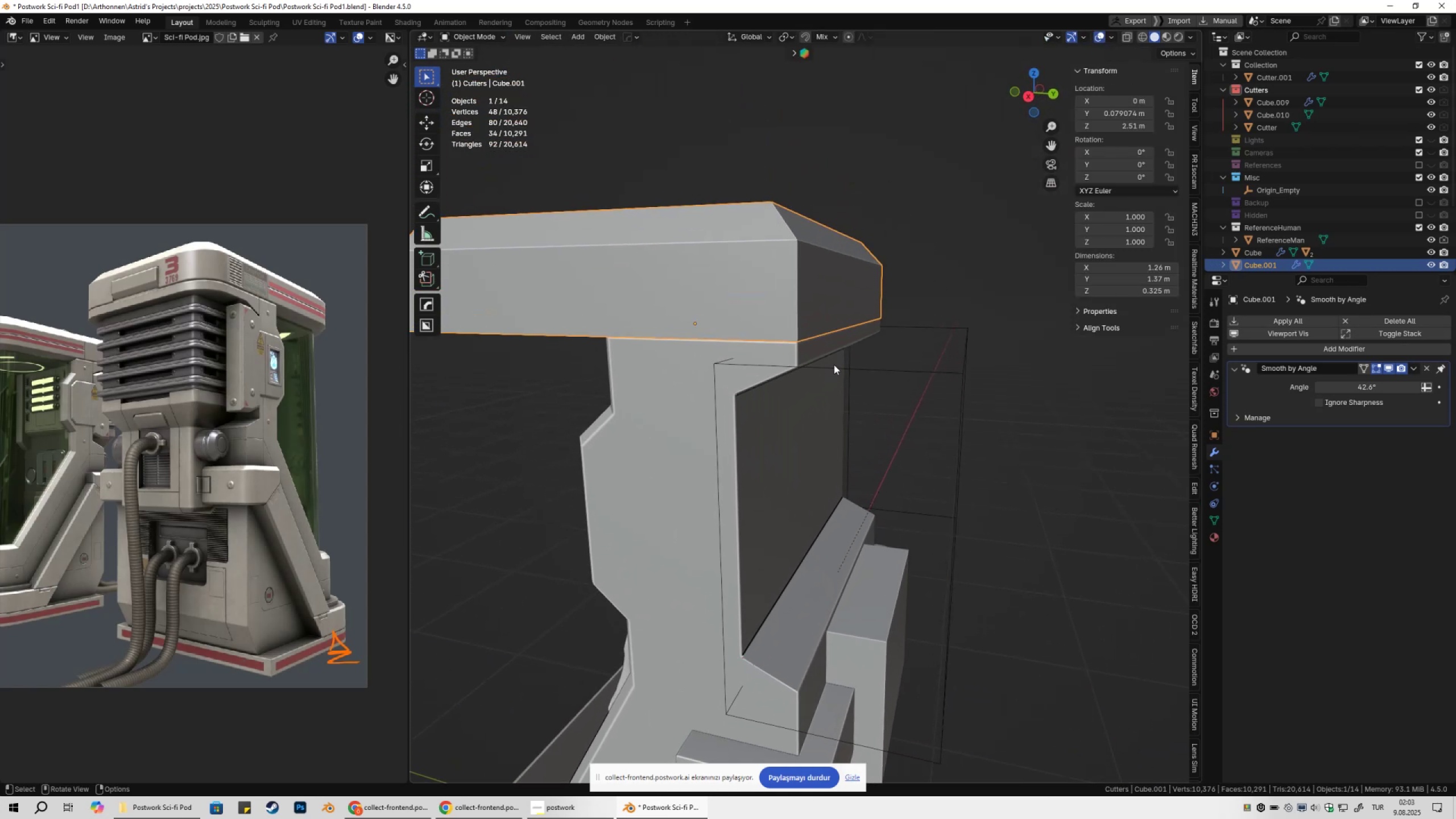 
key(Control+ControlLeft)
 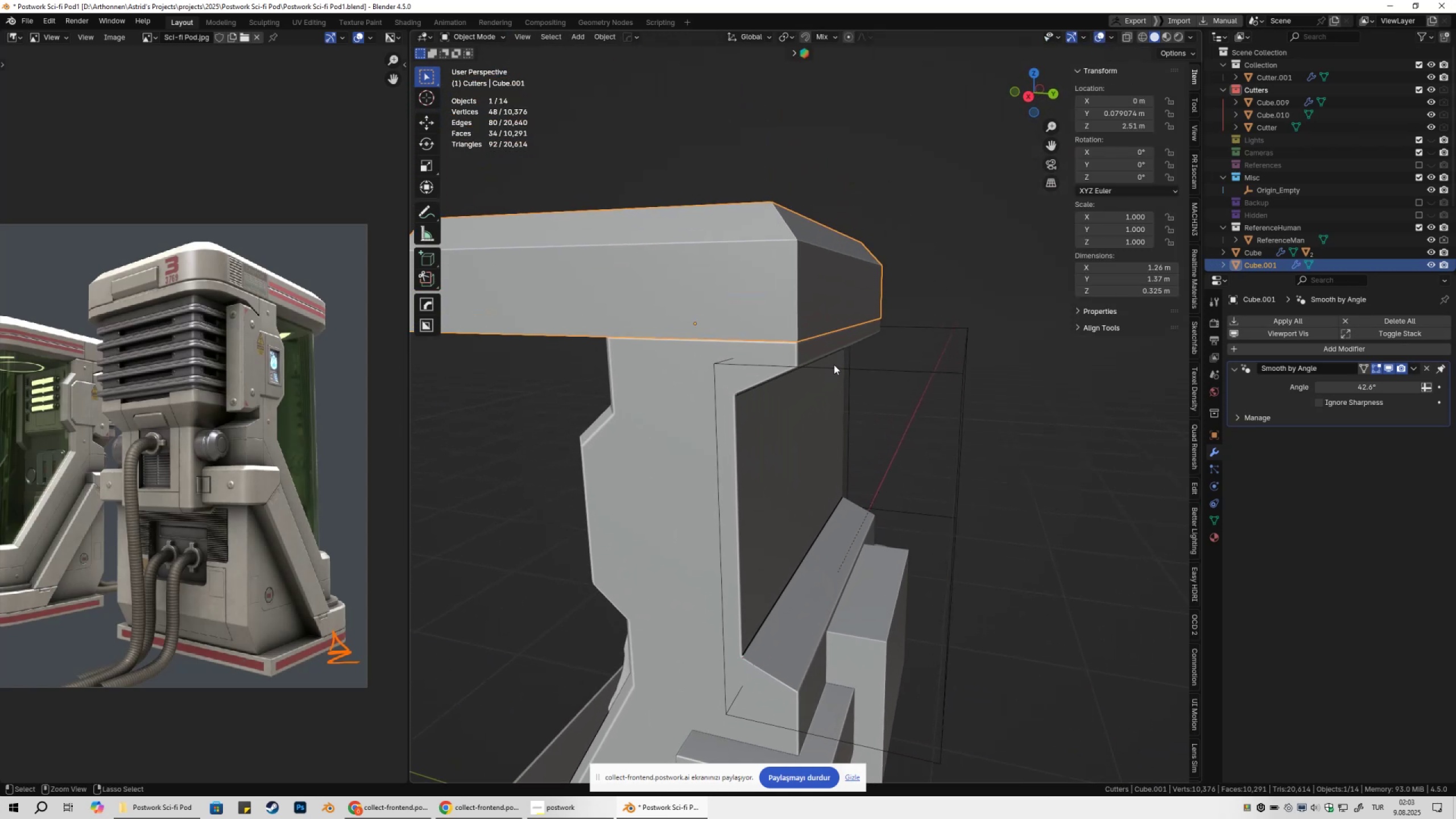 
key(Control+S)
 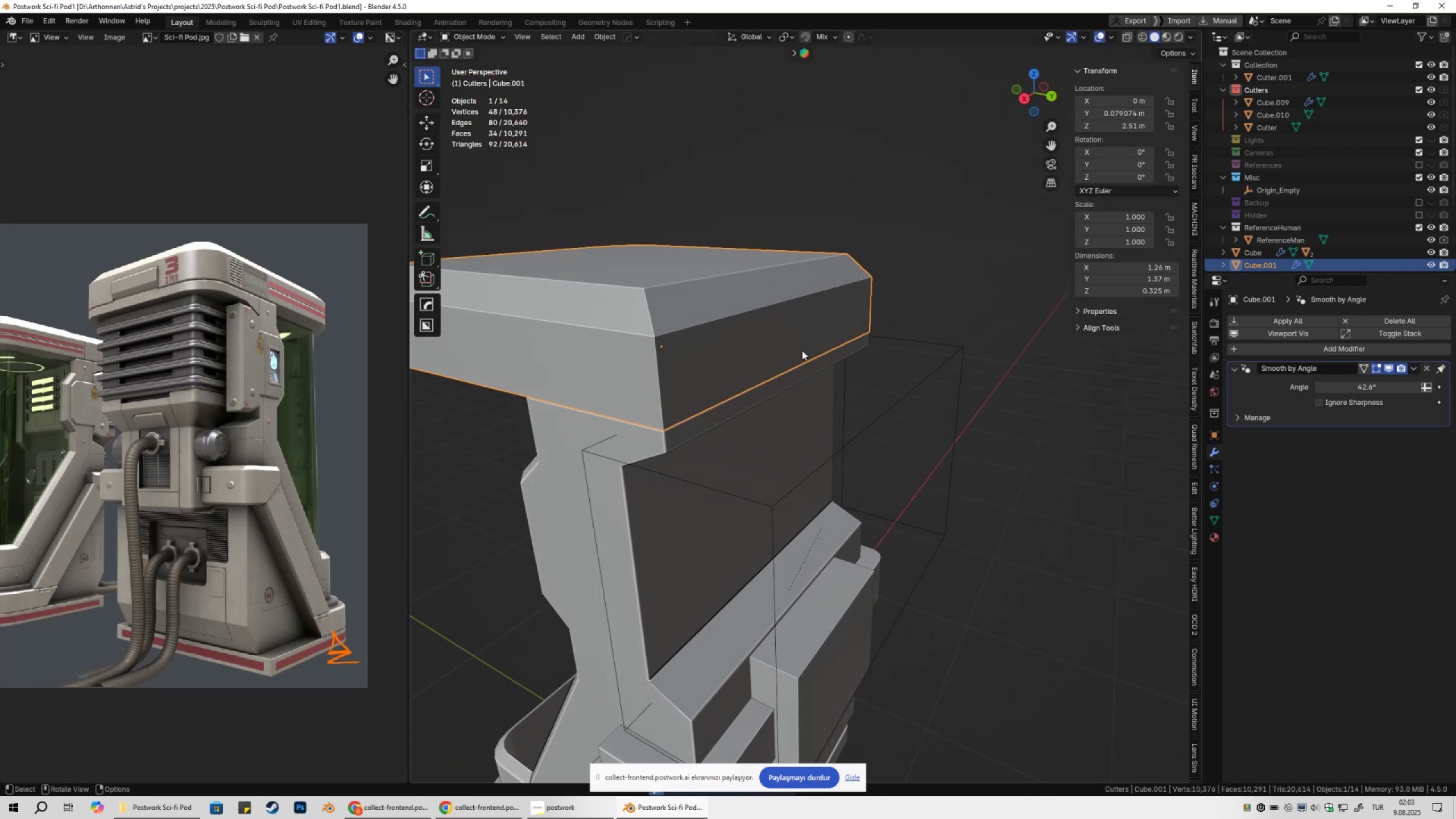 
key(Tab)
 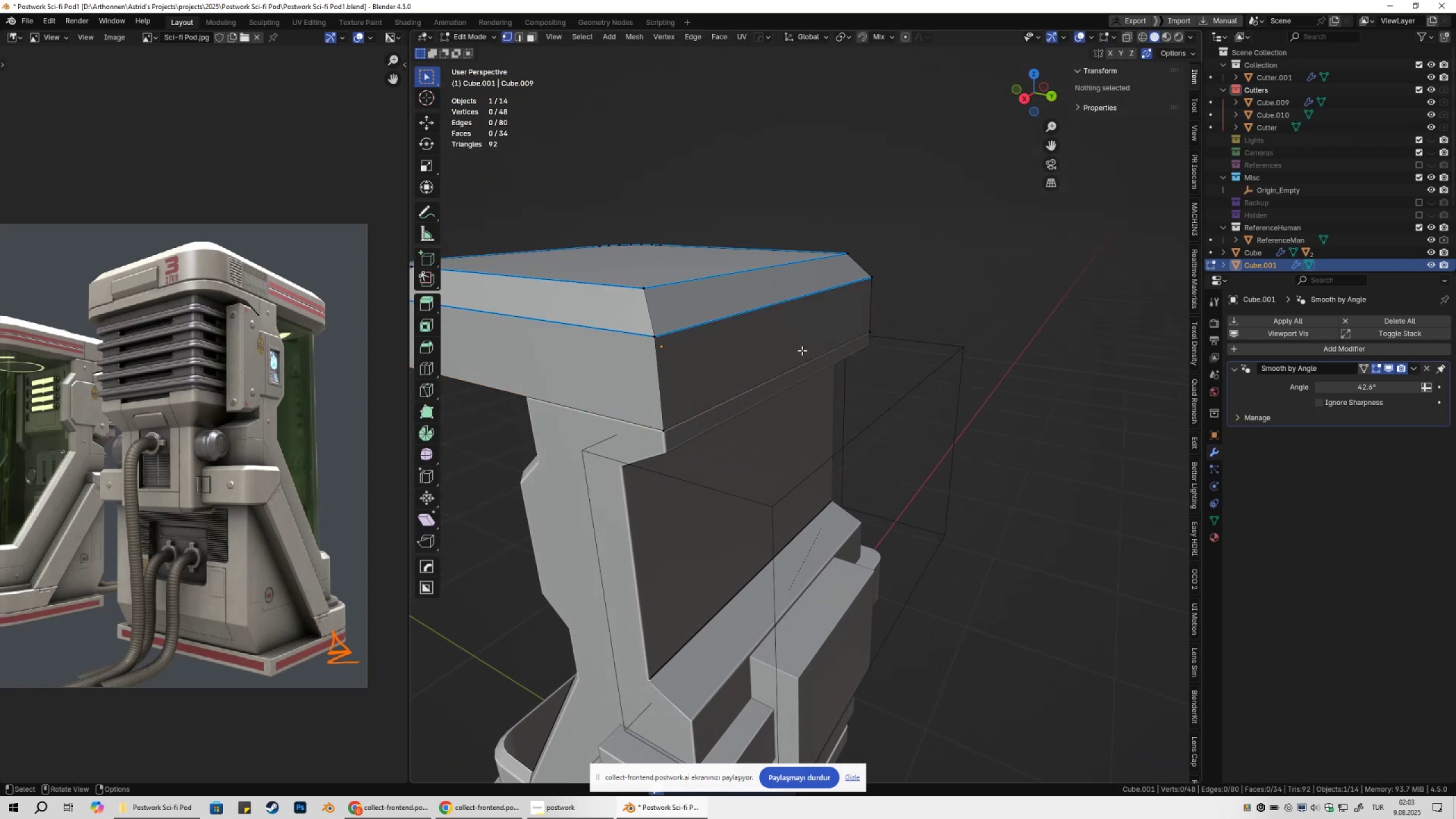 
key(Tab)
 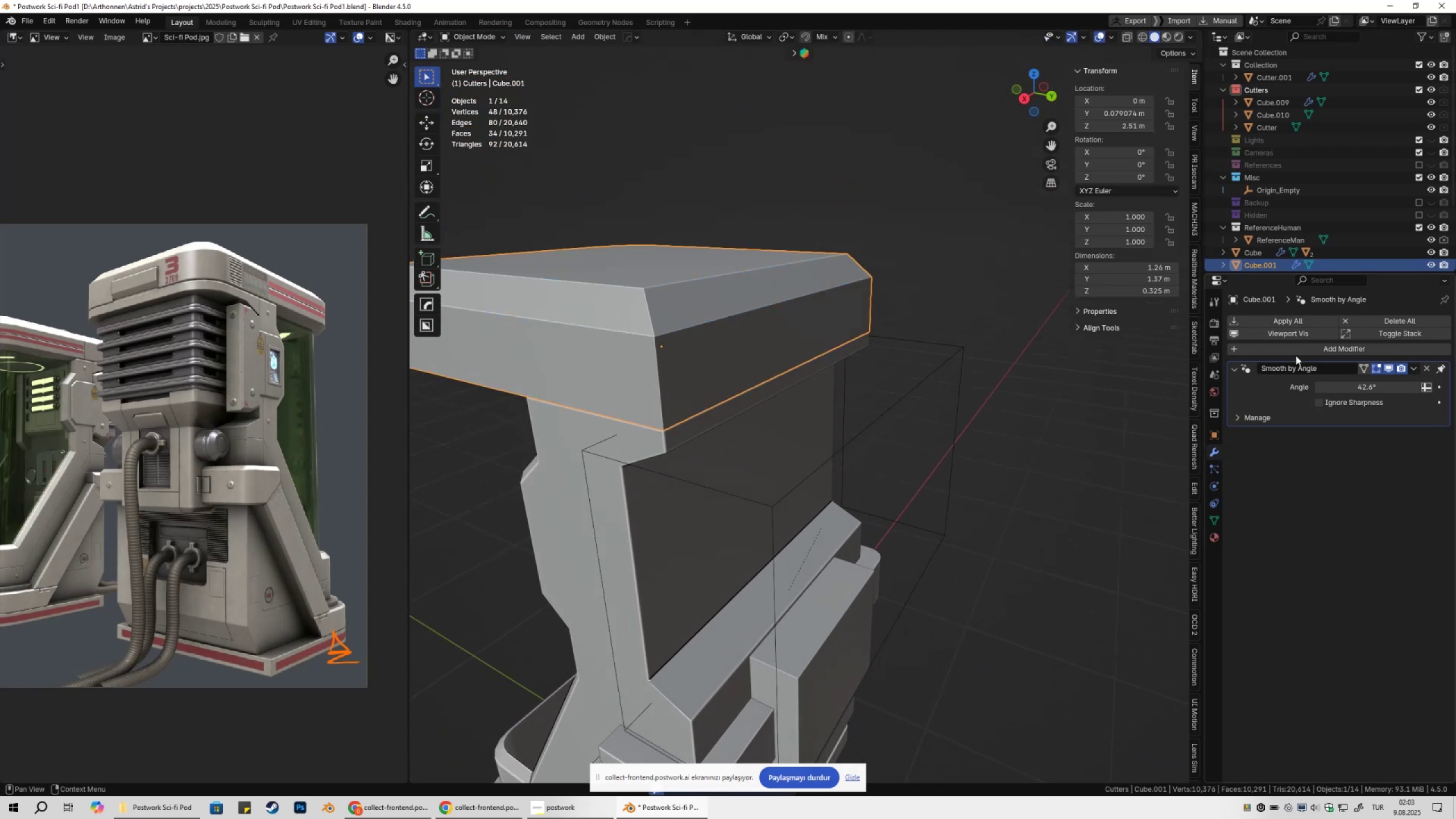 
left_click([1297, 353])
 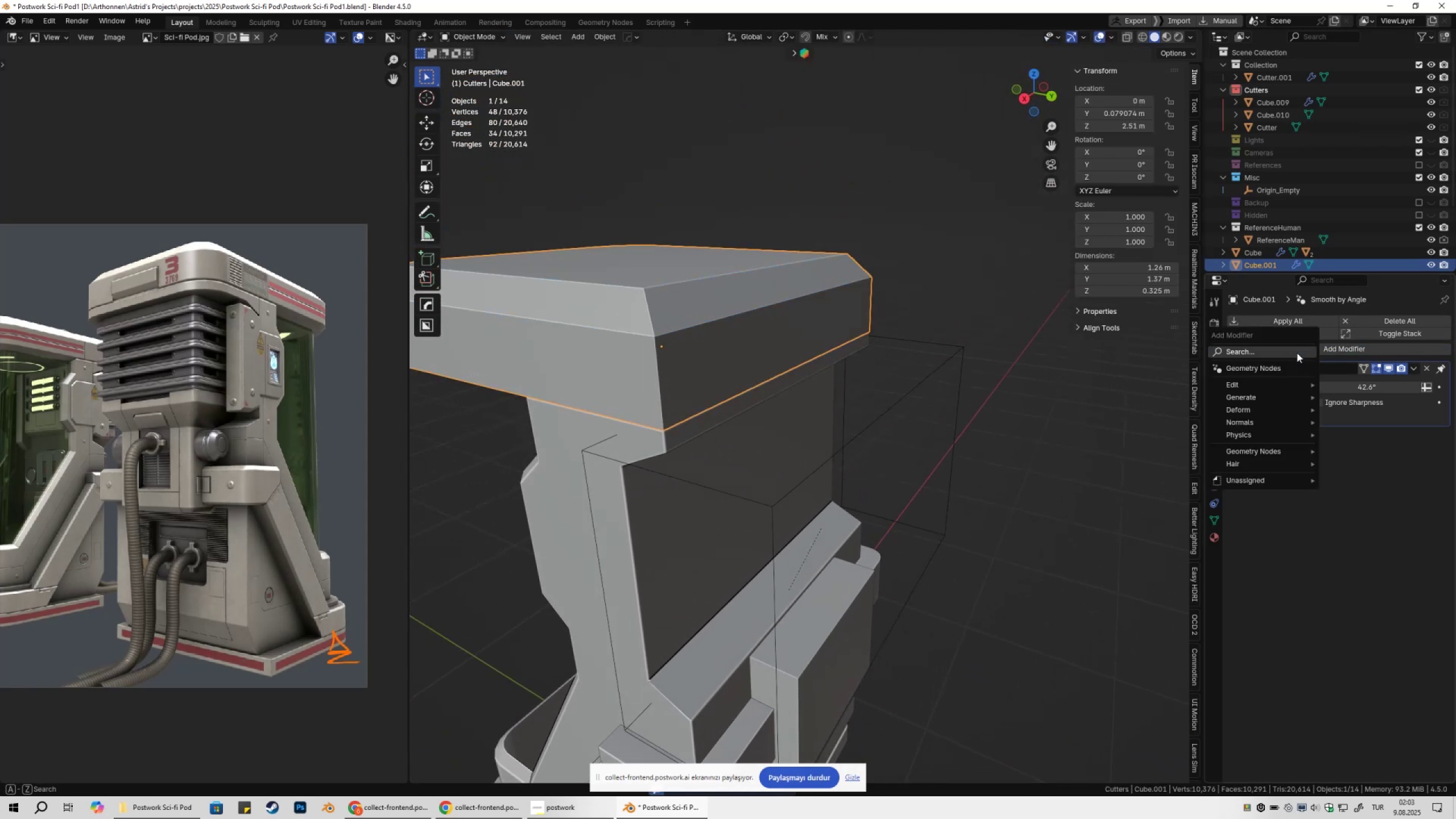 
type(beve)
 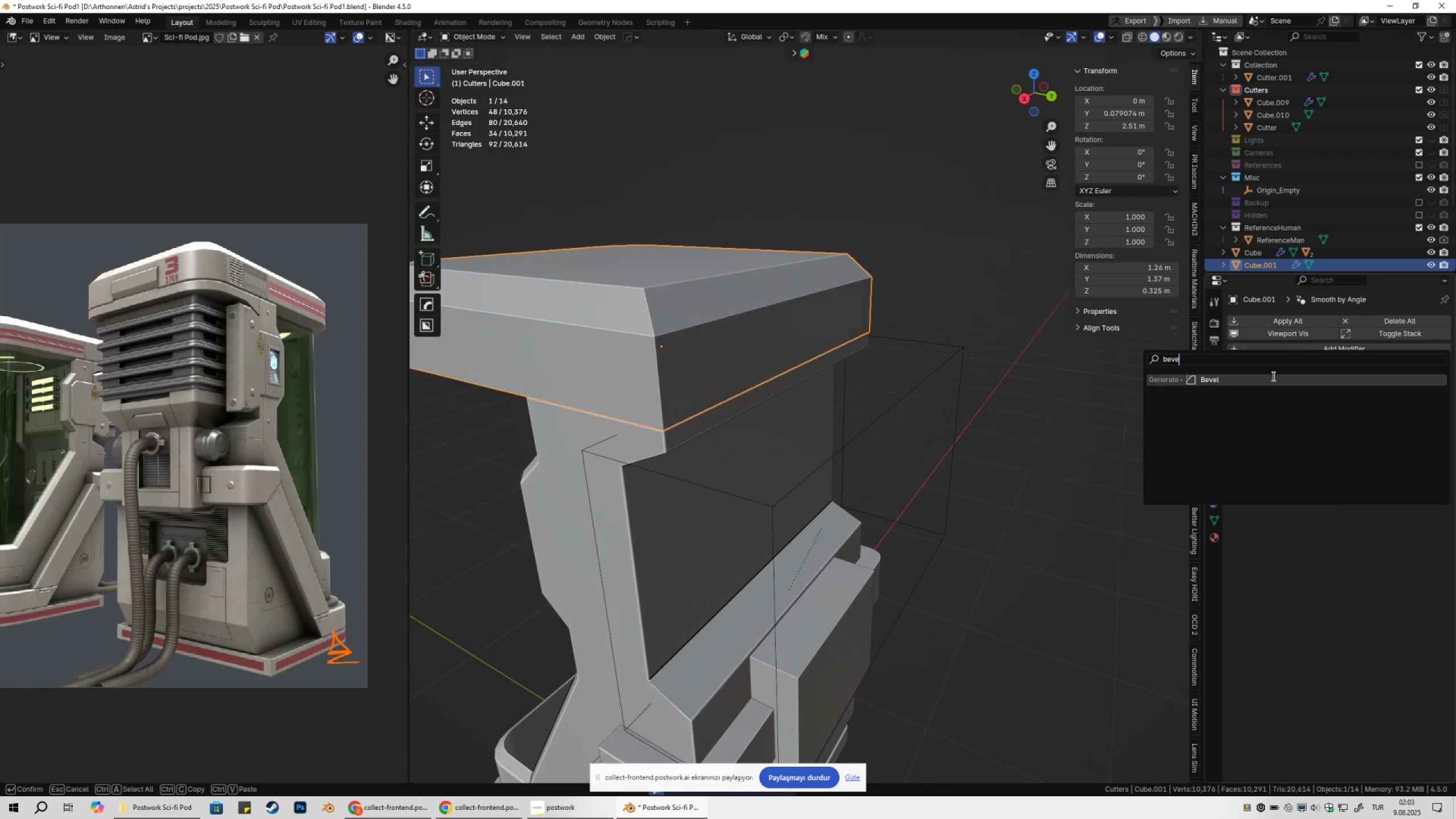 
left_click([1272, 376])
 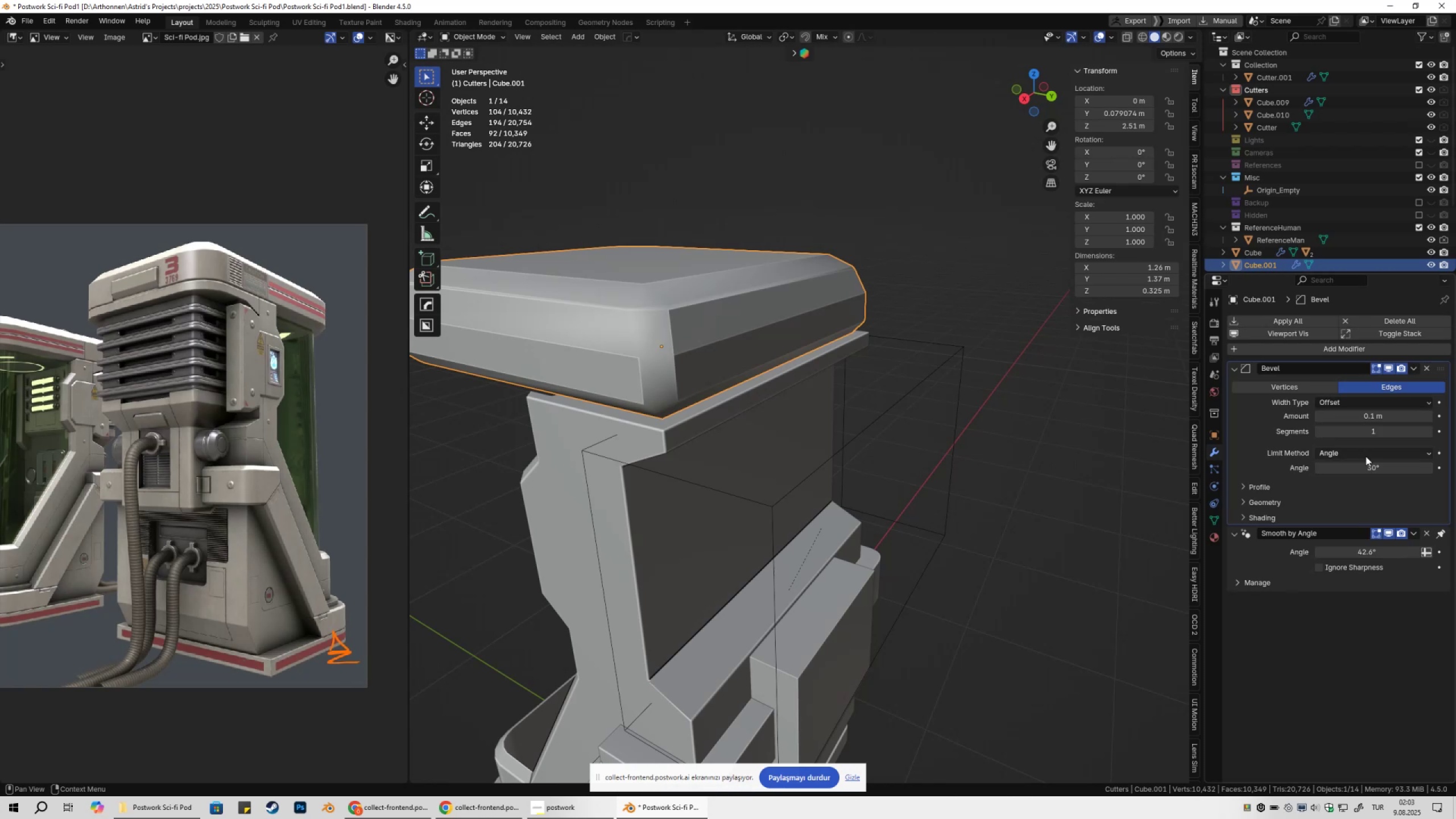 
double_click([1341, 494])
 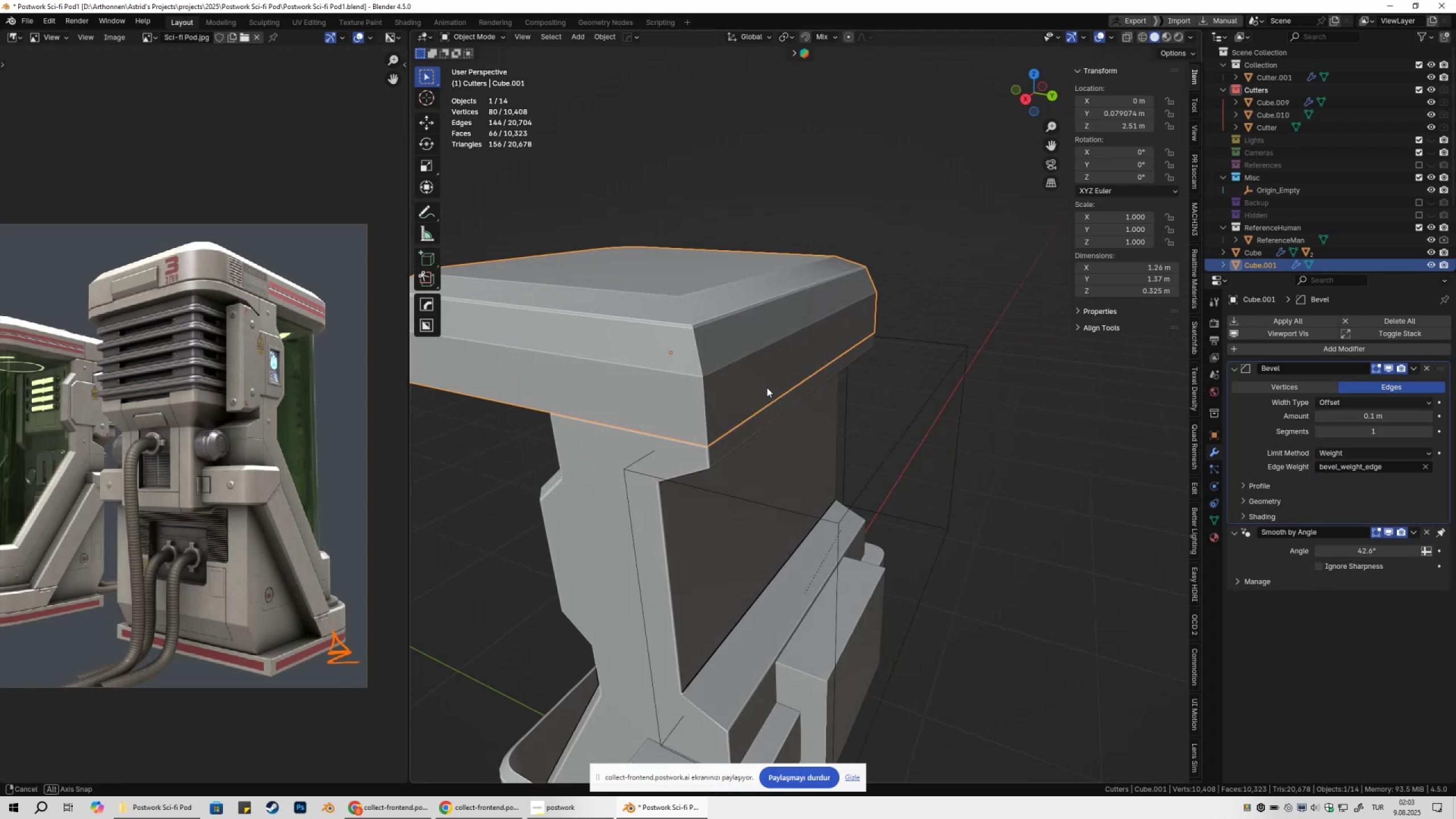 
key(Tab)
 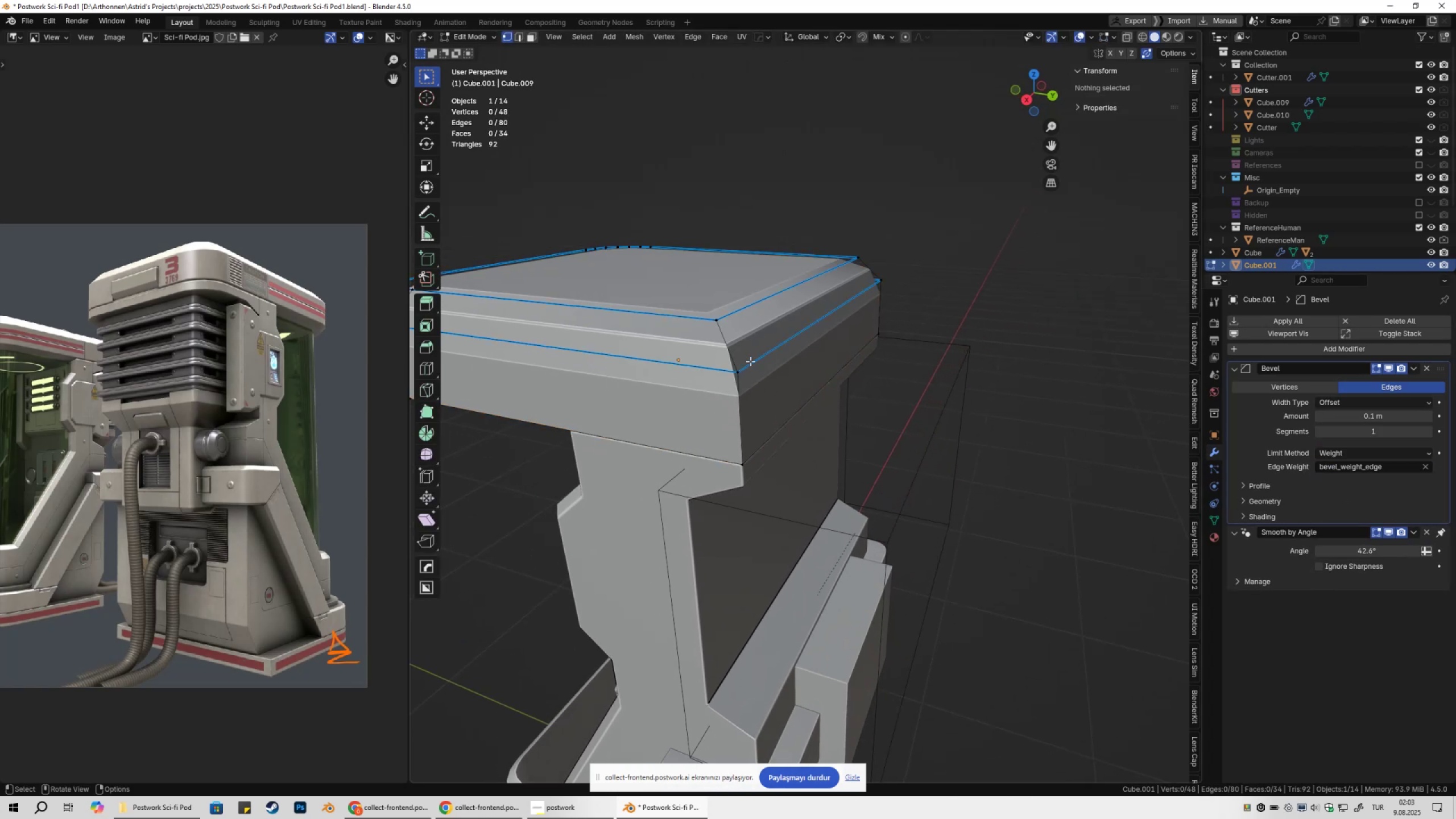 
key(2)
 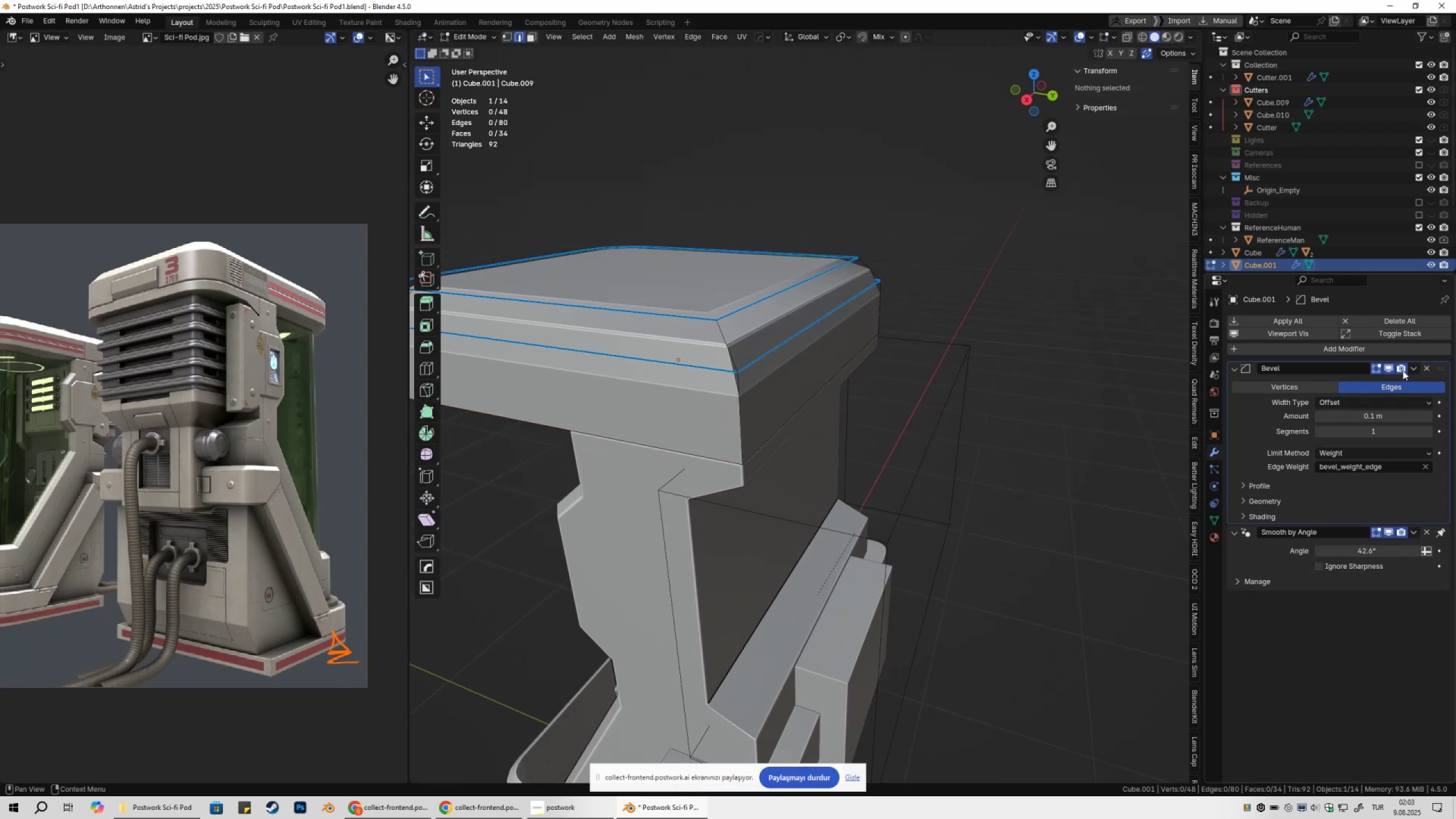 
left_click([1389, 369])
 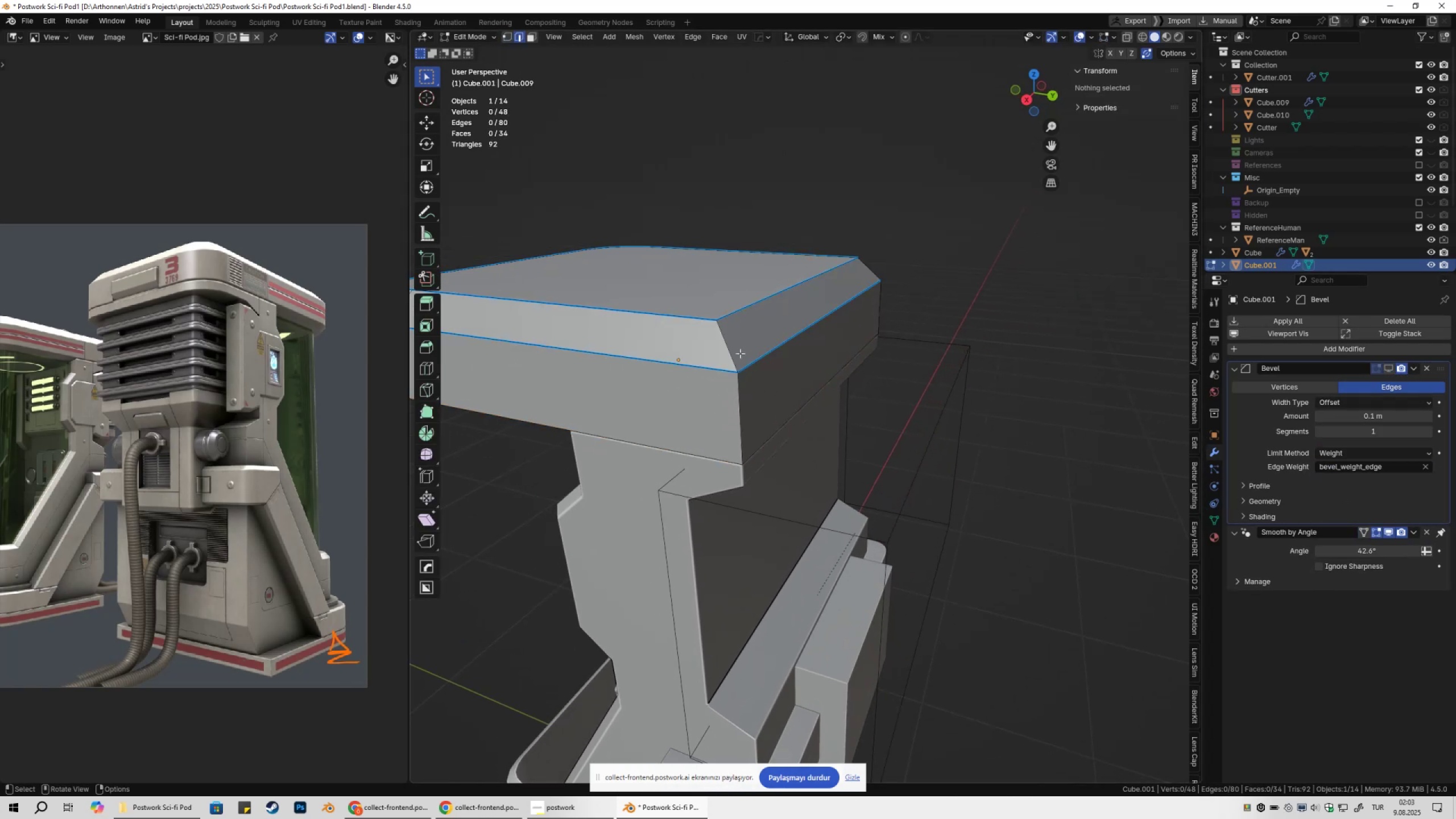 
key(2)
 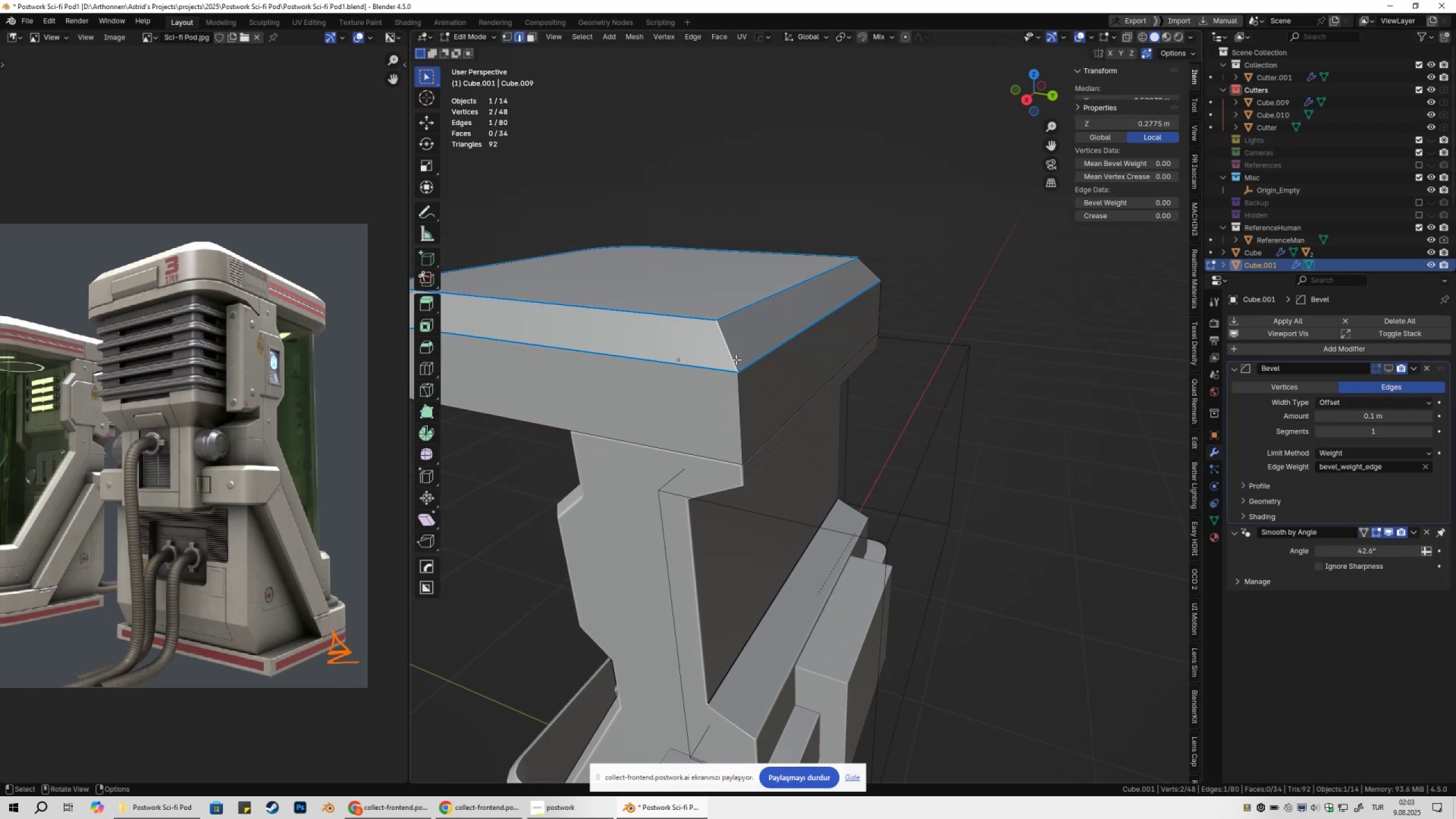 
hold_key(key=ShiftLeft, duration=0.35)
double_click([735, 400])
 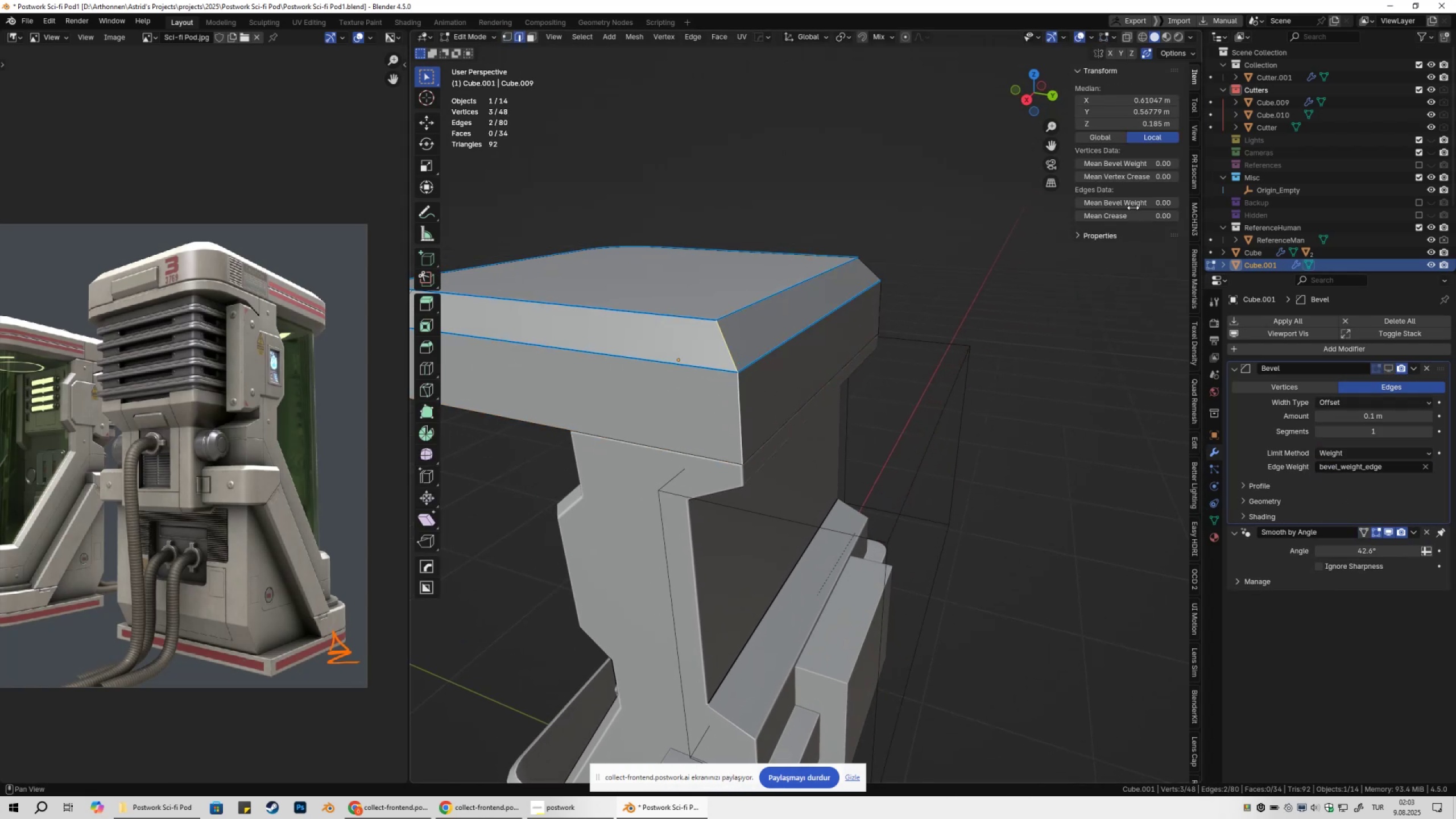 
left_click_drag(start_coordinate=[1131, 203], to_coordinate=[301, 212])
 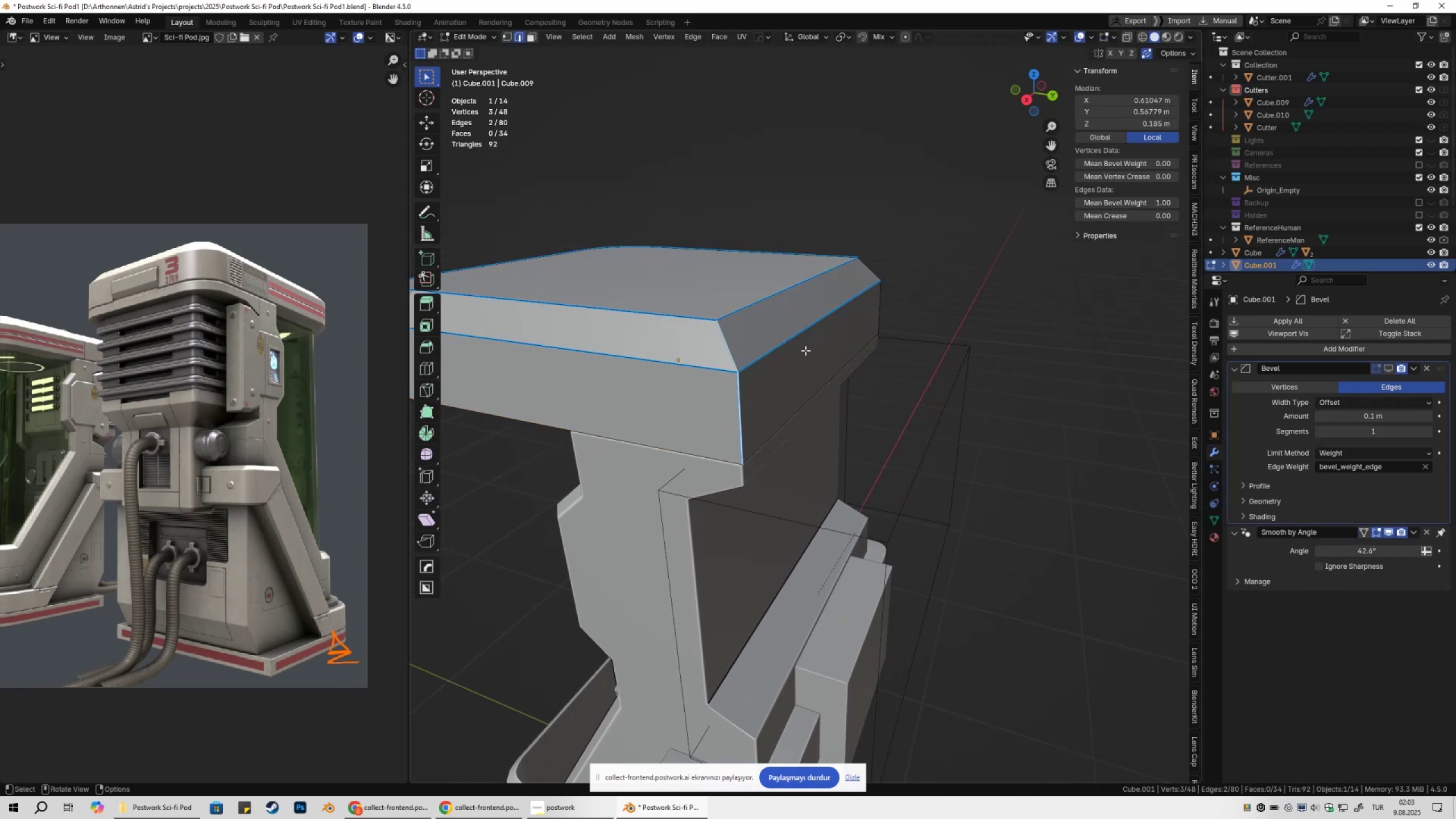 
key(Tab)
 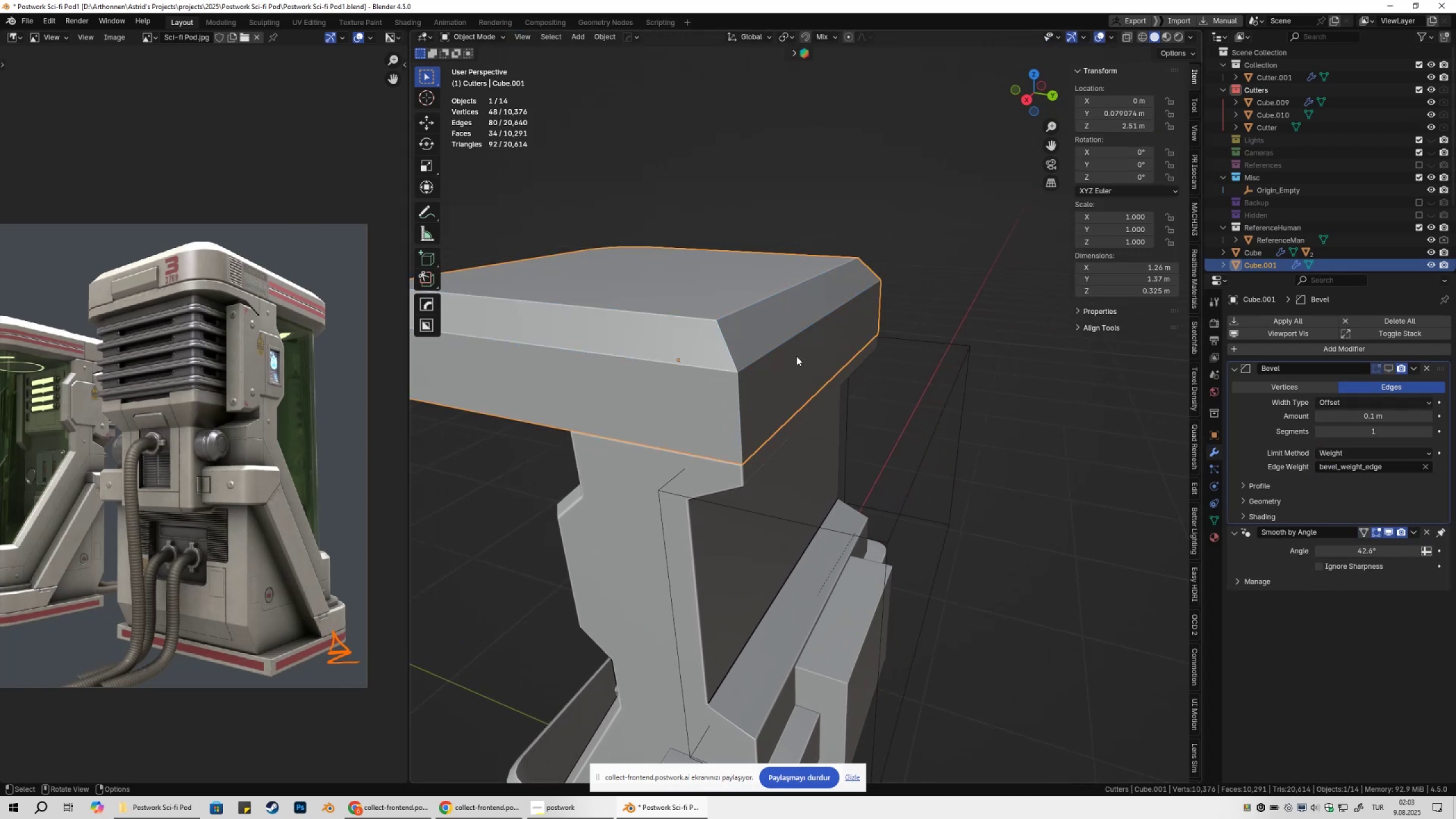 
scroll: coordinate [795, 360], scroll_direction: down, amount: 2.0
 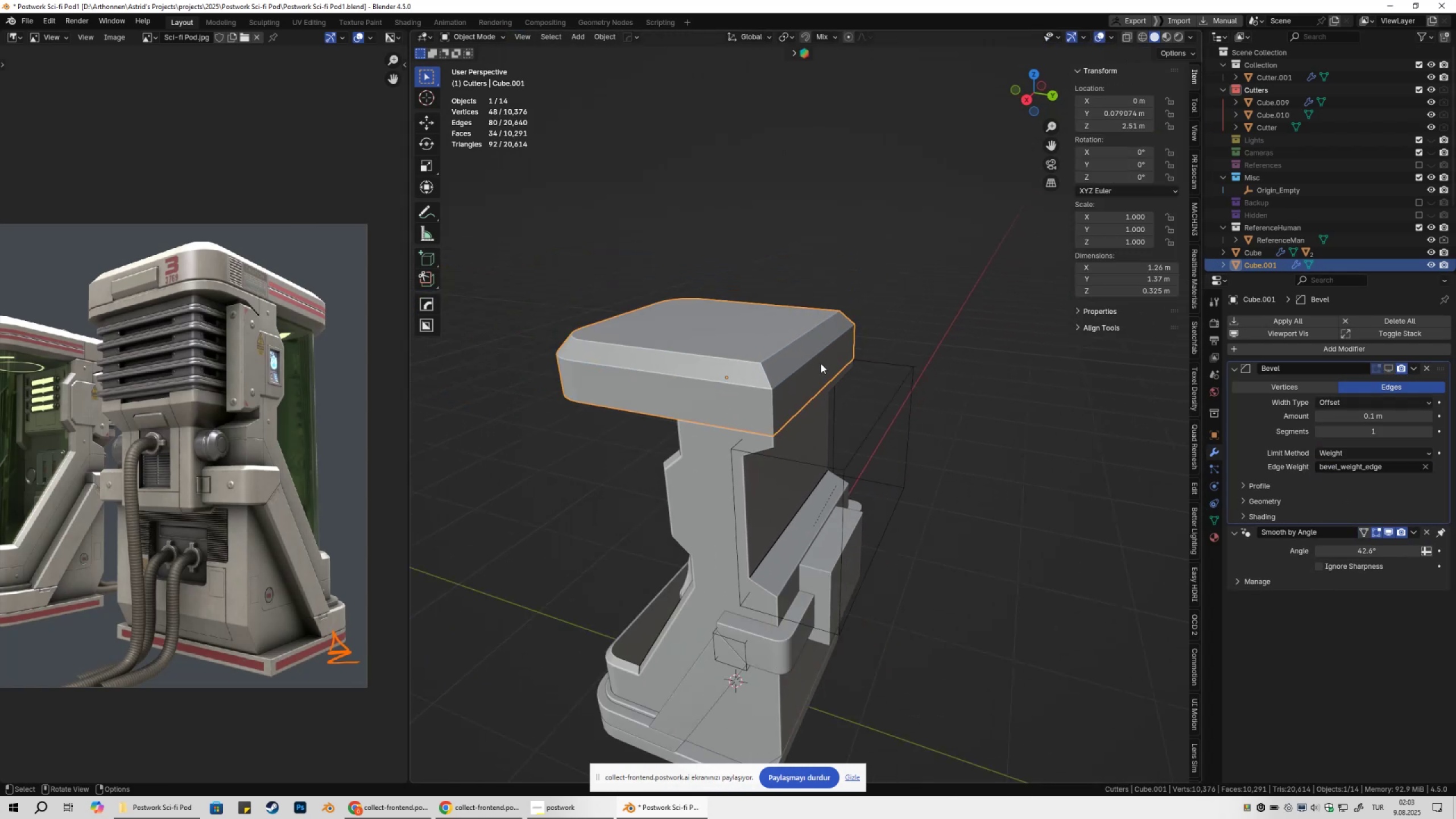 
key(Tab)
 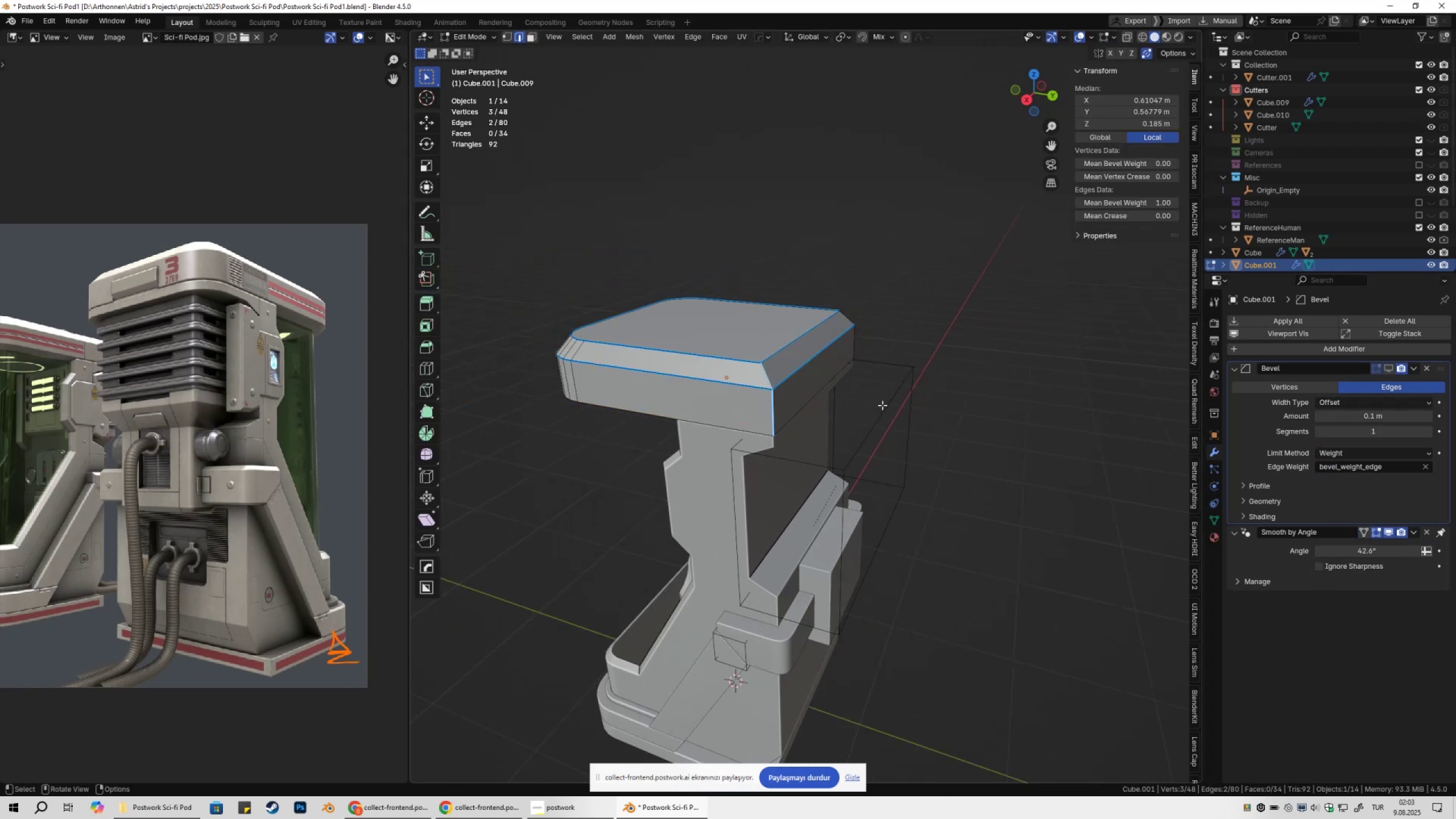 
left_click([882, 405])
 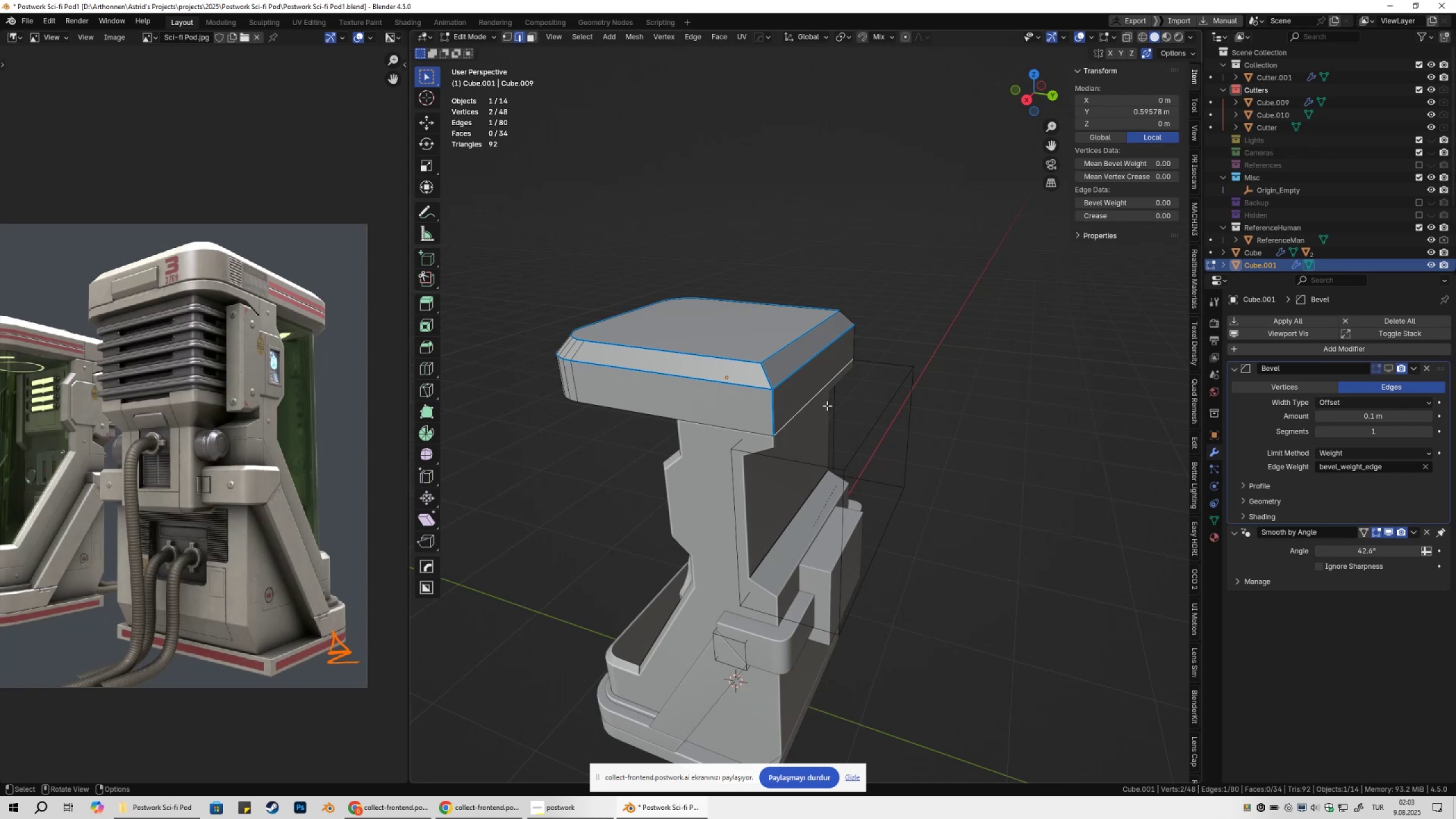 
left_click([734, 383])
 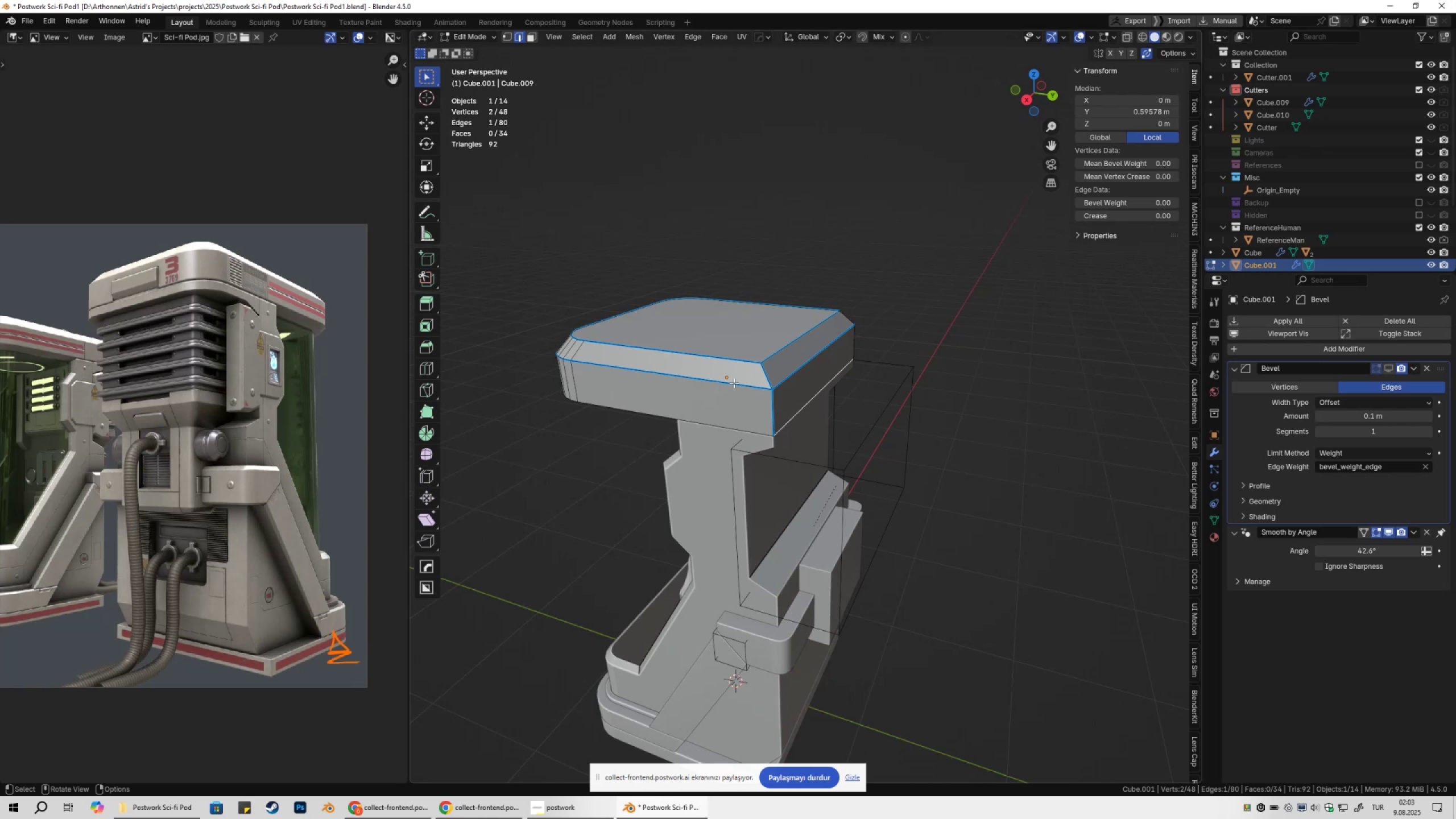 
key(A)
 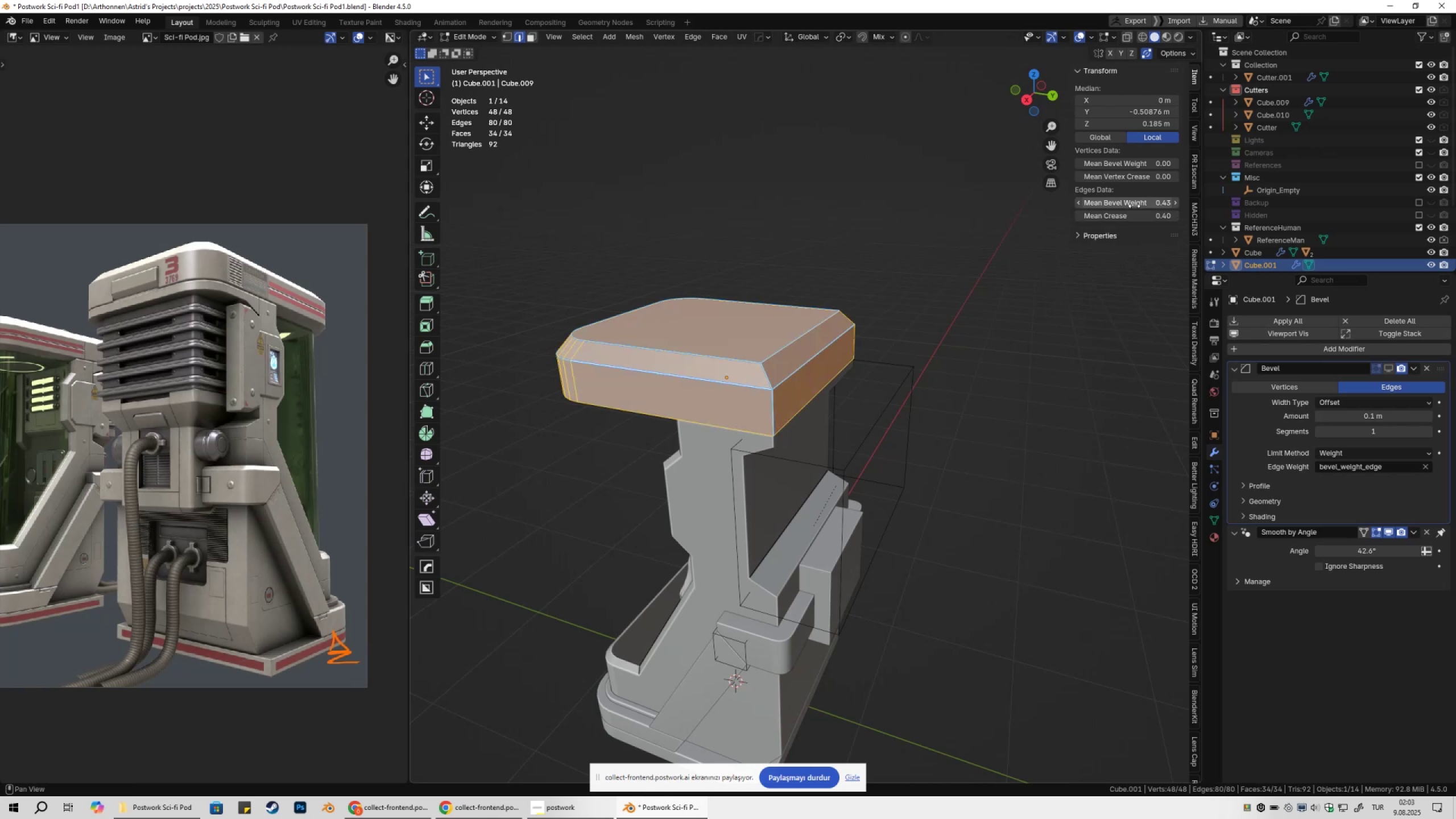 
left_click_drag(start_coordinate=[1134, 204], to_coordinate=[680, 221])
 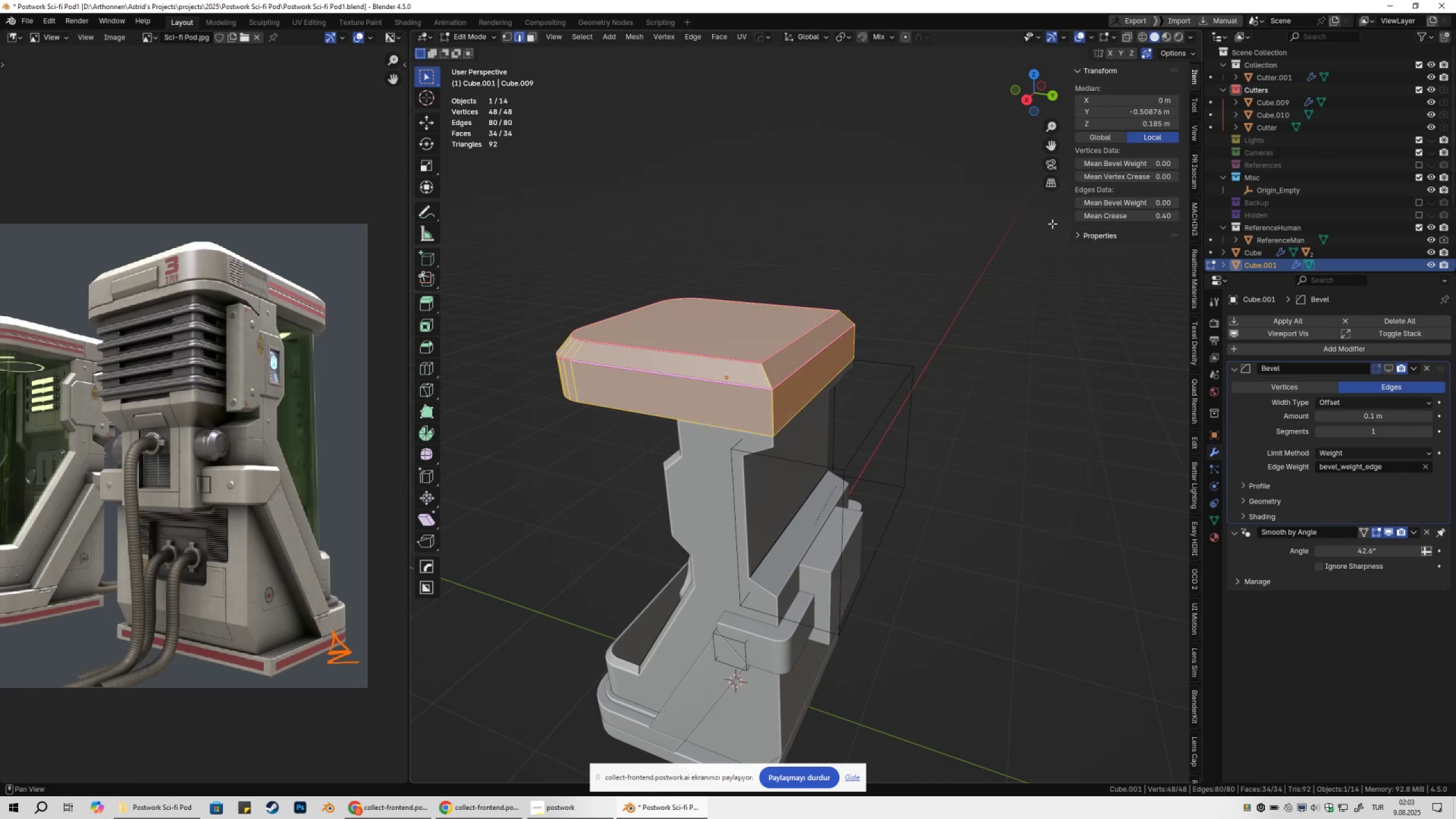 
key(Tab)
 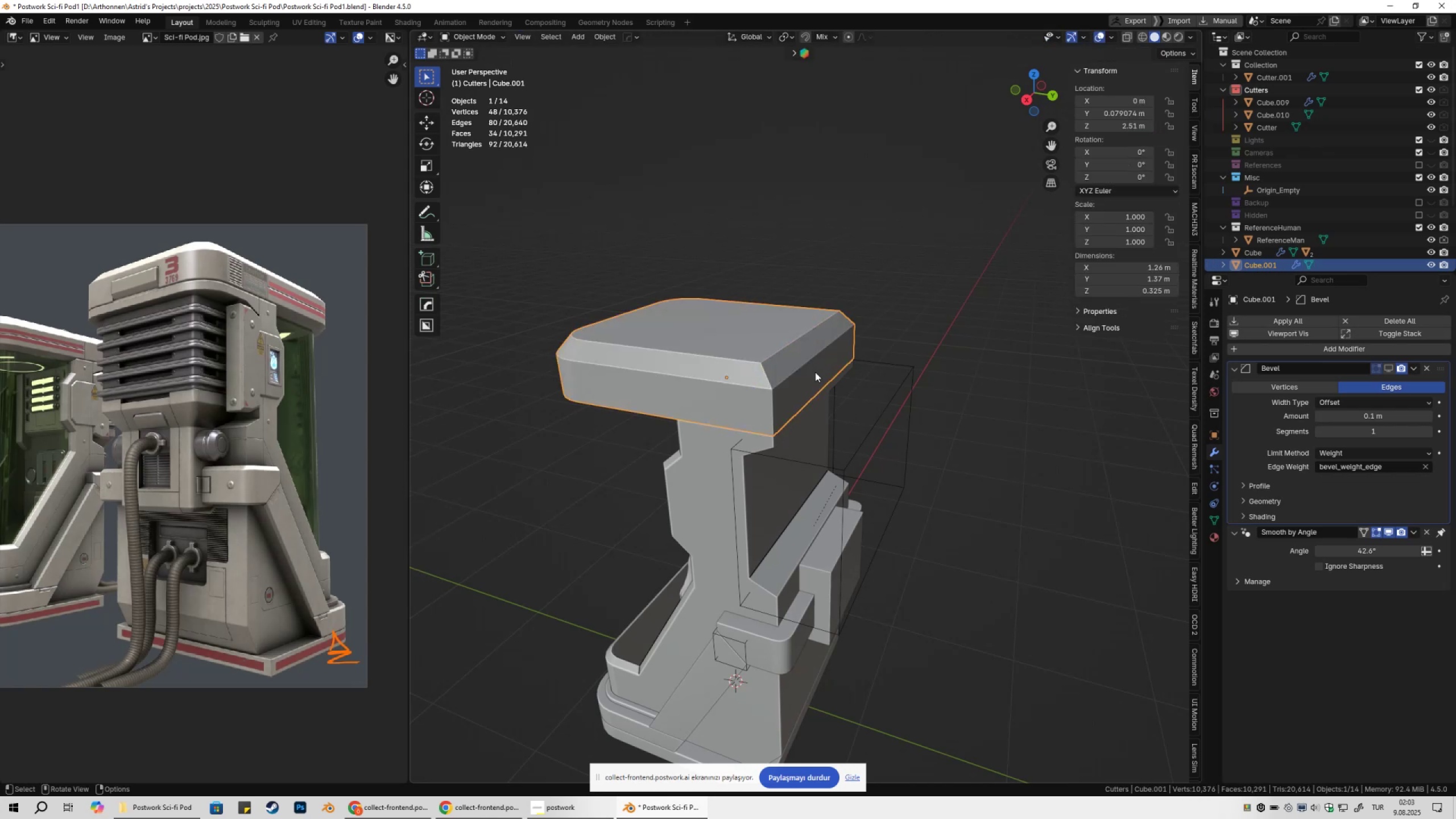 
scroll: coordinate [816, 398], scroll_direction: up, amount: 2.0
 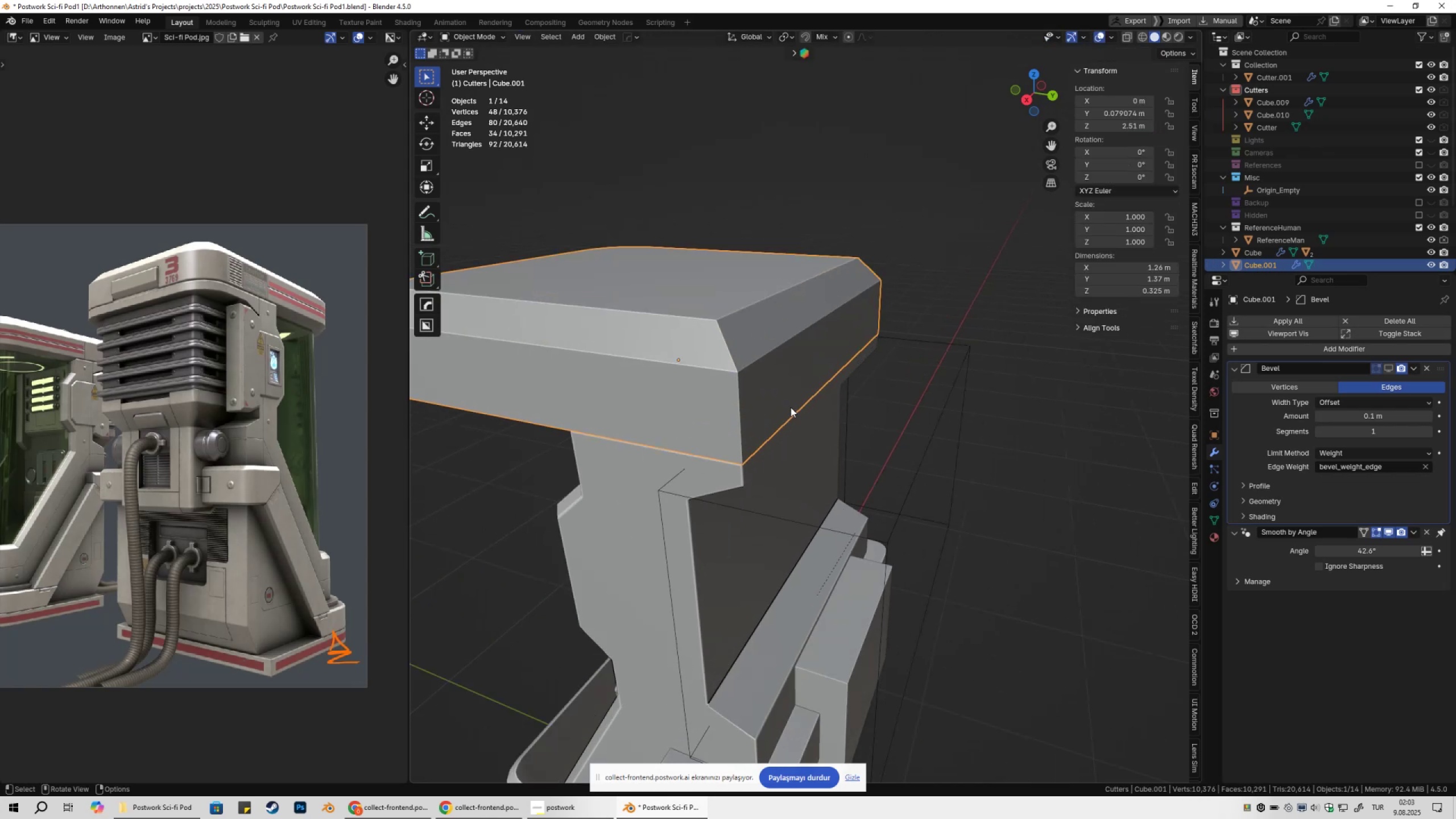 
key(Tab)
 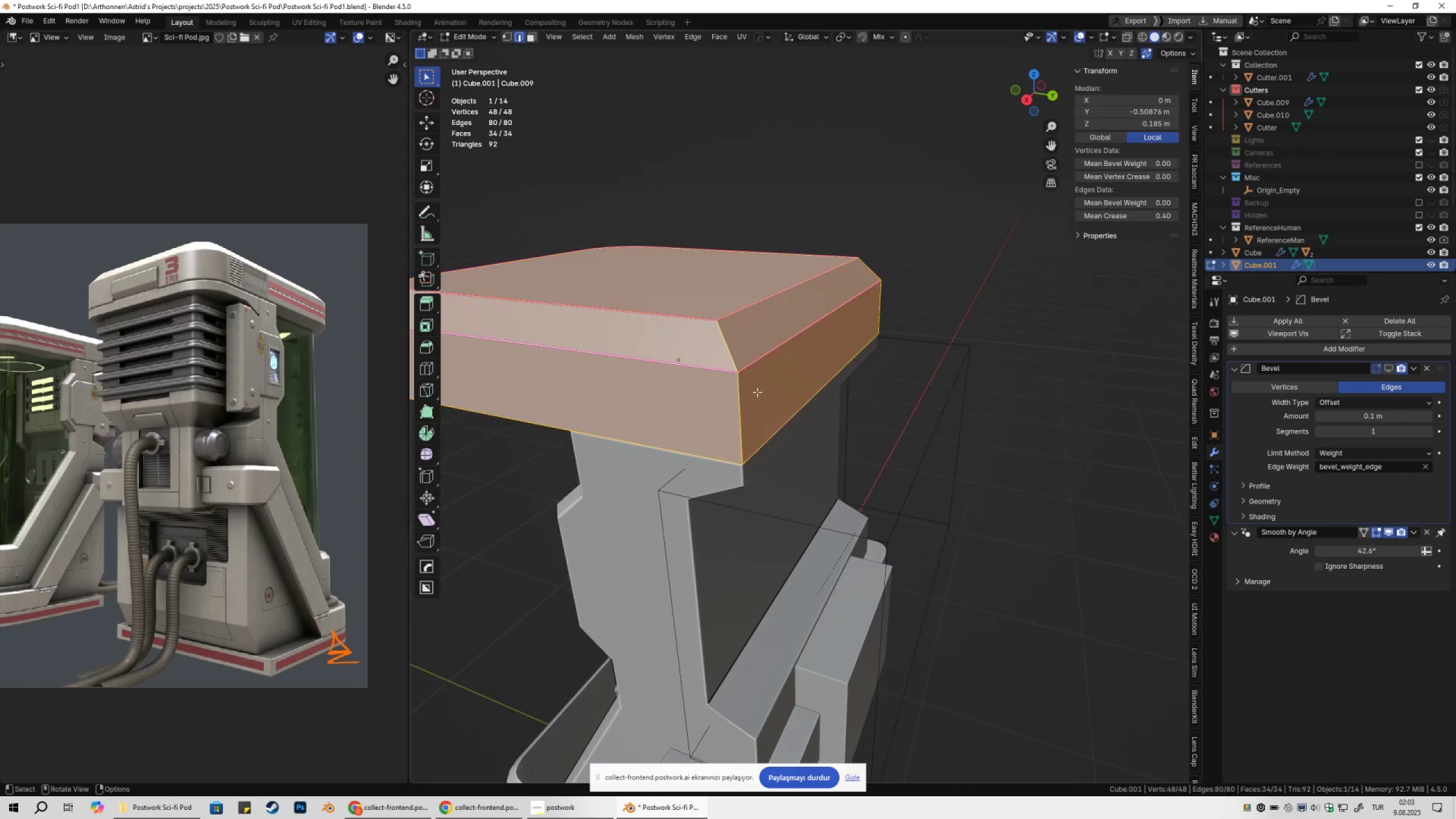 
key(2)
 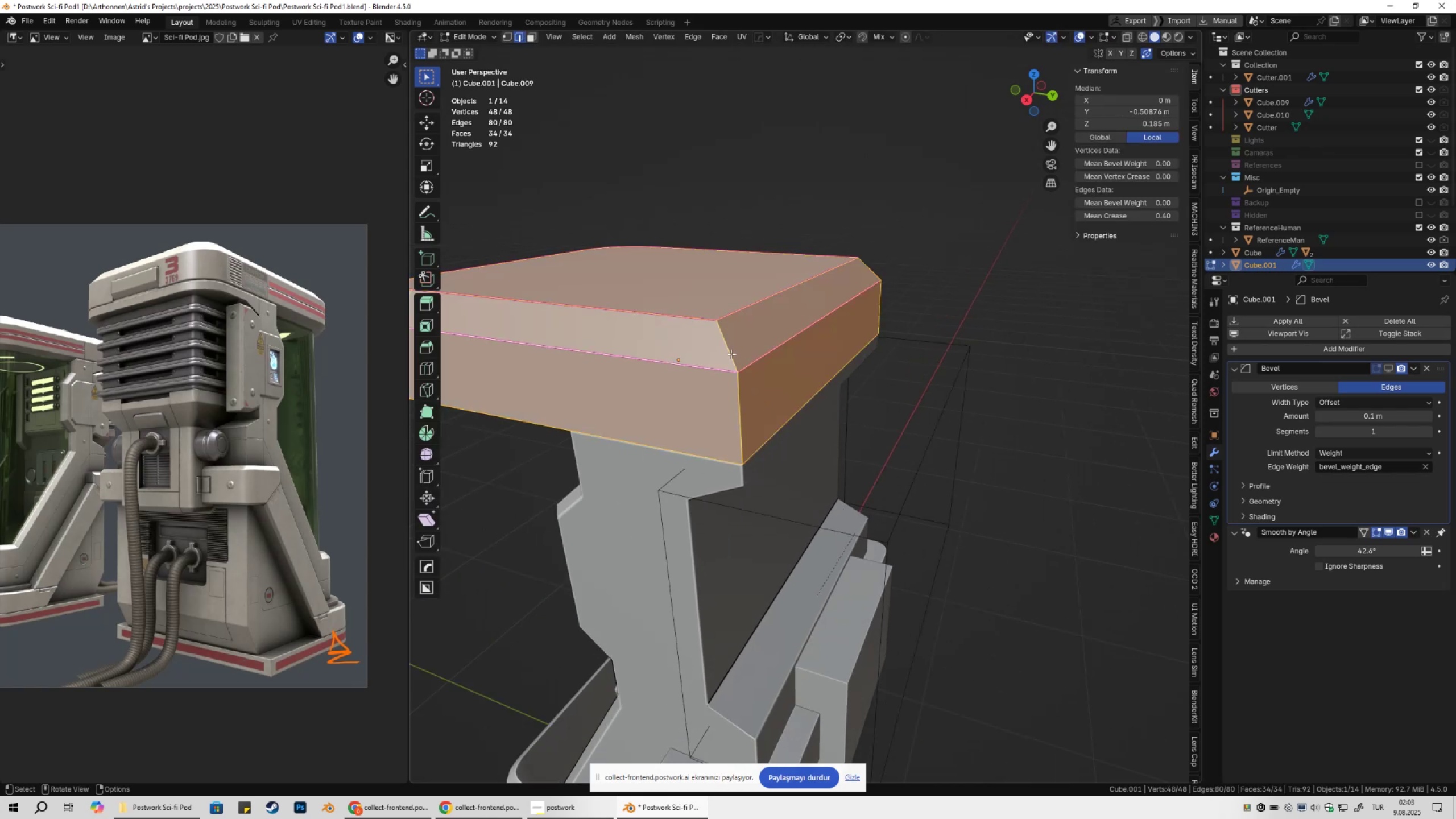 
left_click([731, 354])
 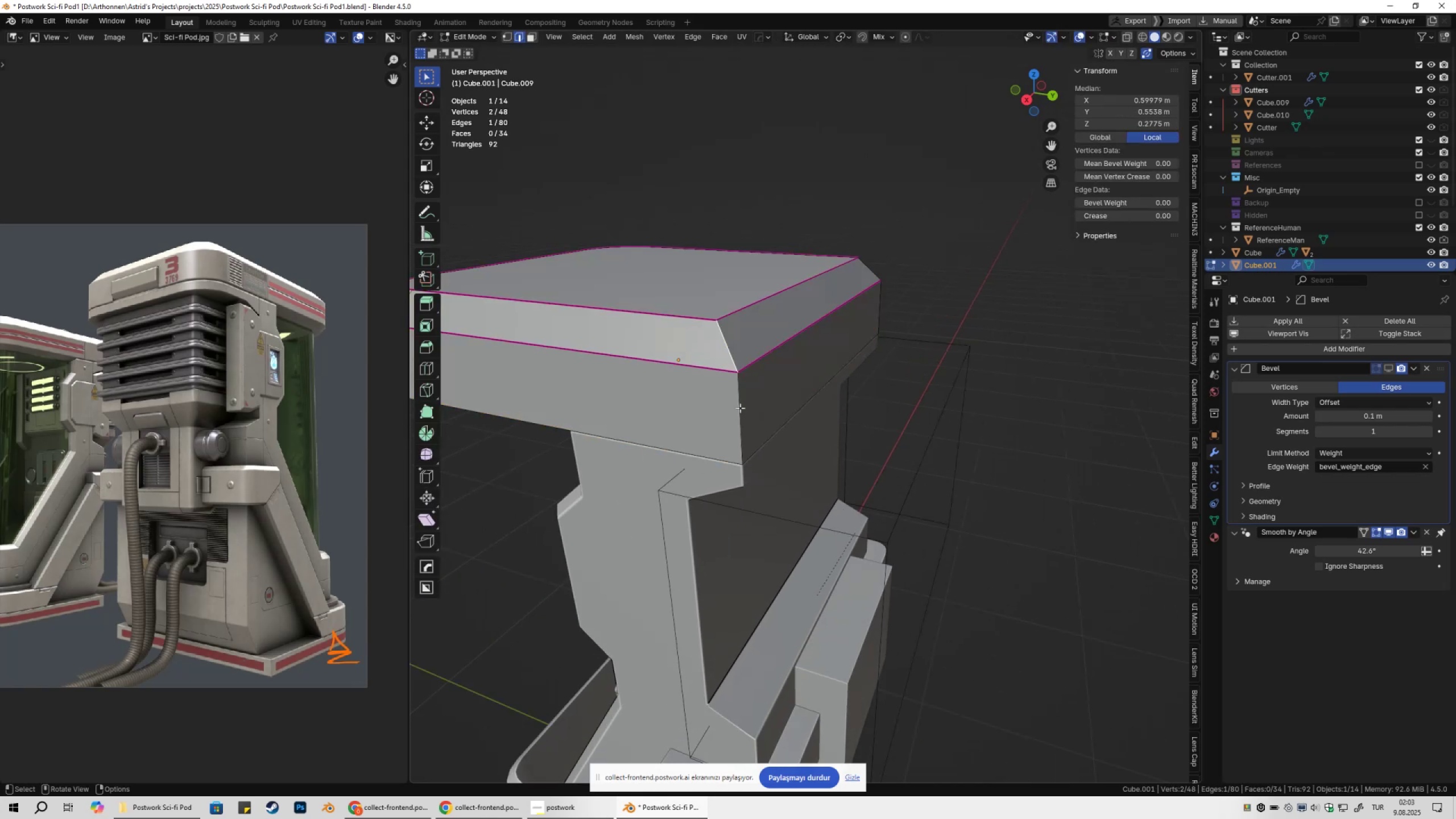 
hold_key(key=ShiftLeft, duration=0.36)
double_click([738, 417])
 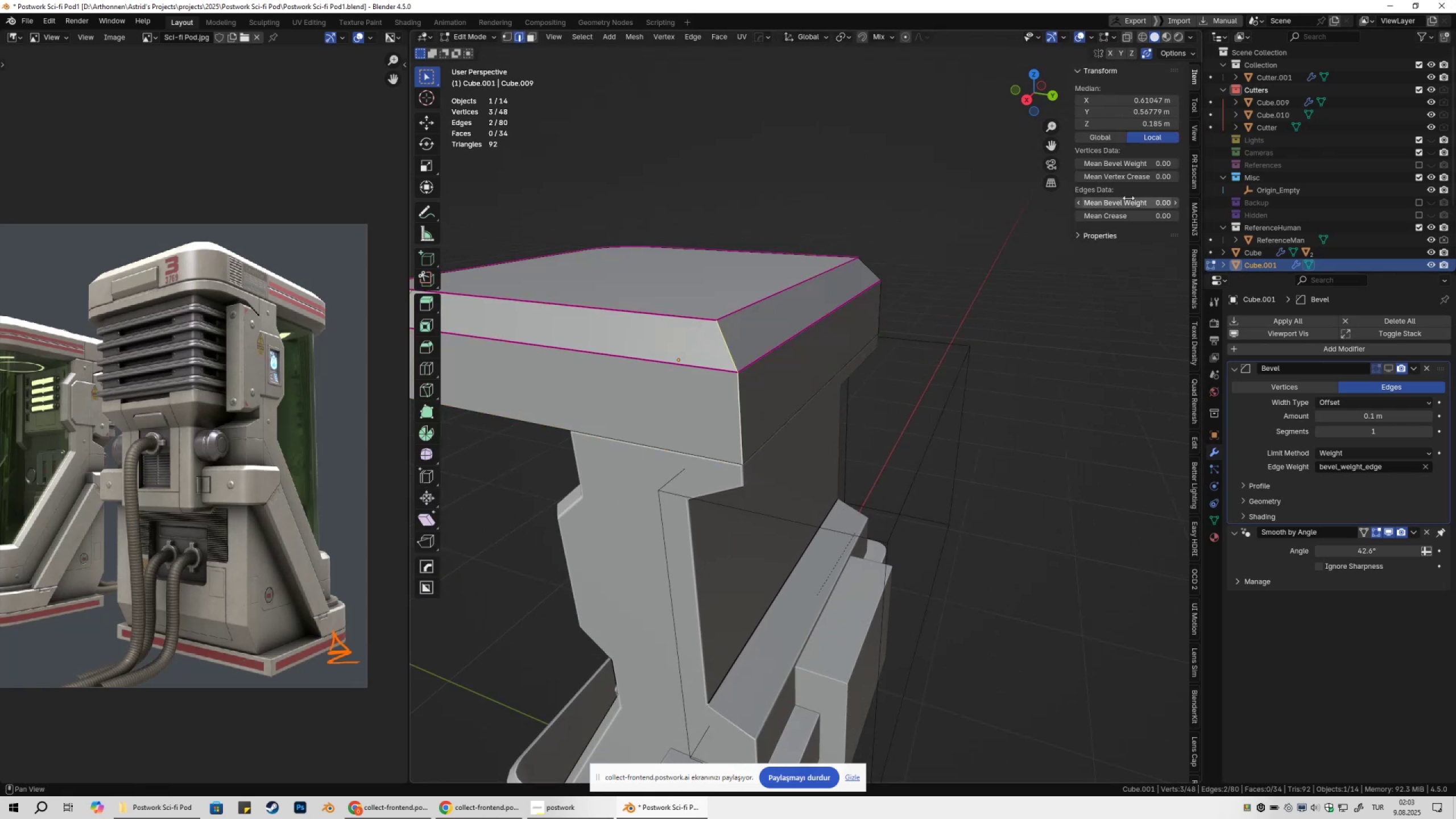 
left_click_drag(start_coordinate=[1120, 201], to_coordinate=[314, 195])
 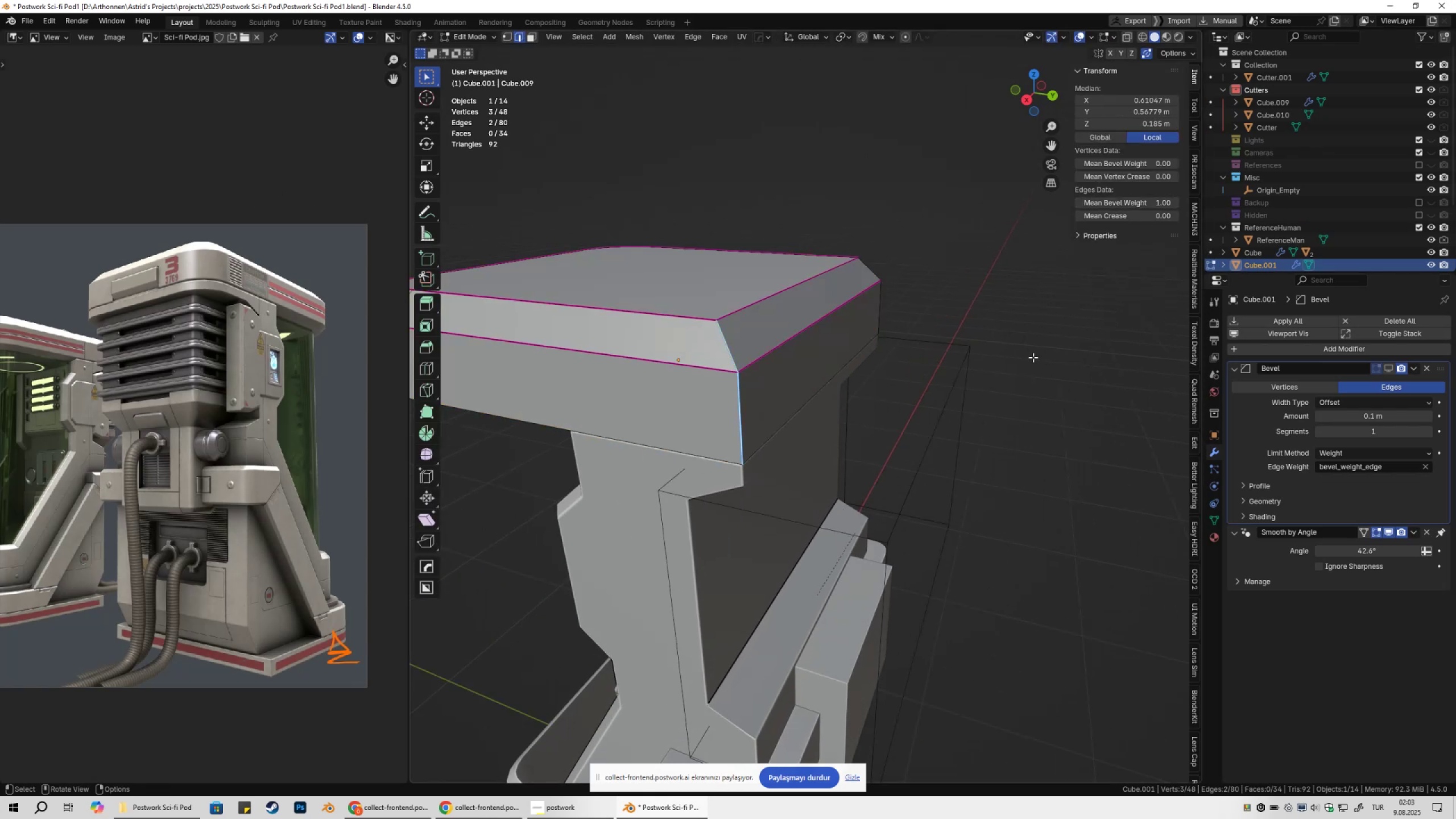 
key(Tab)
 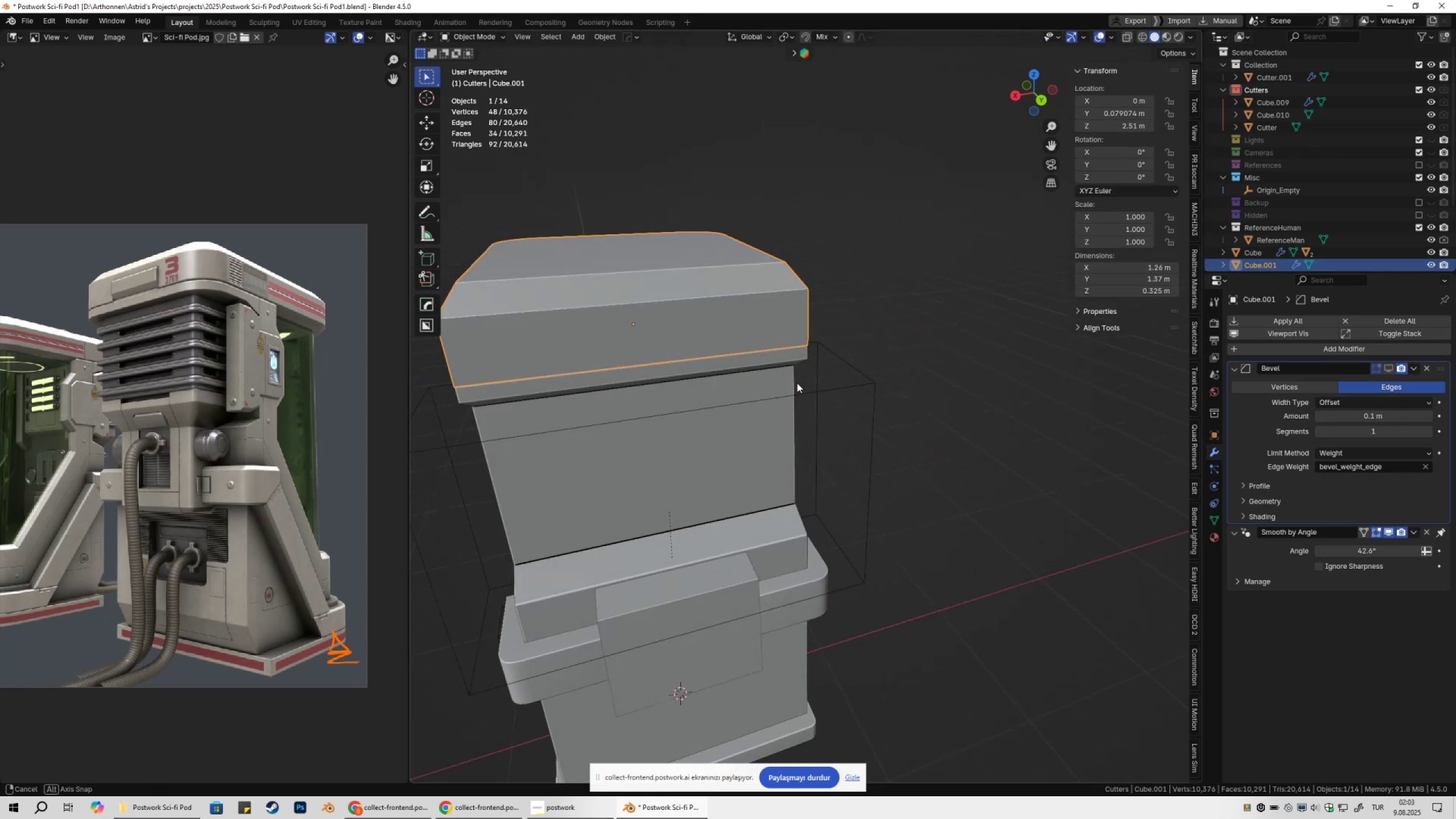 
key(Tab)
 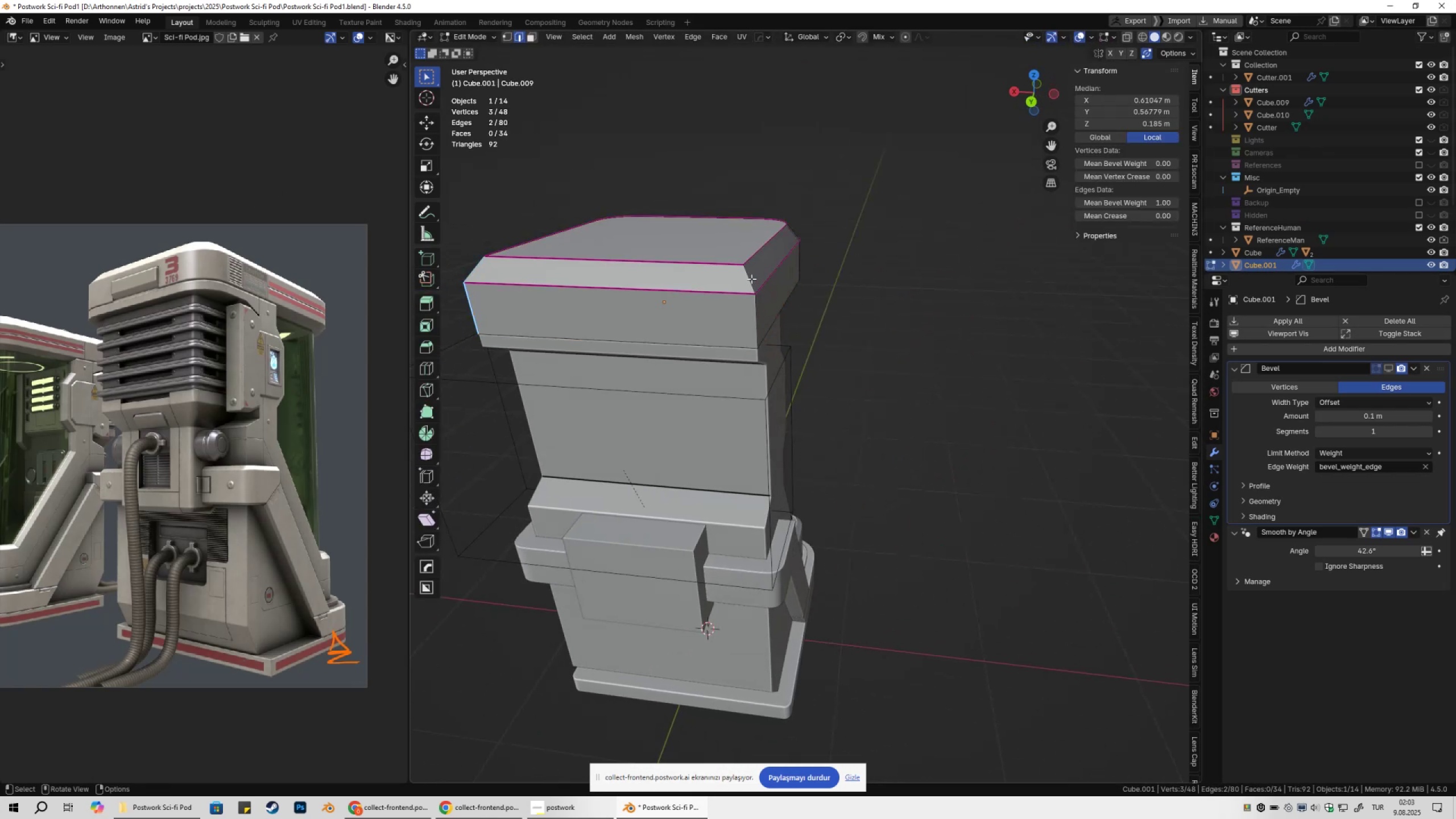 
left_click([751, 279])
 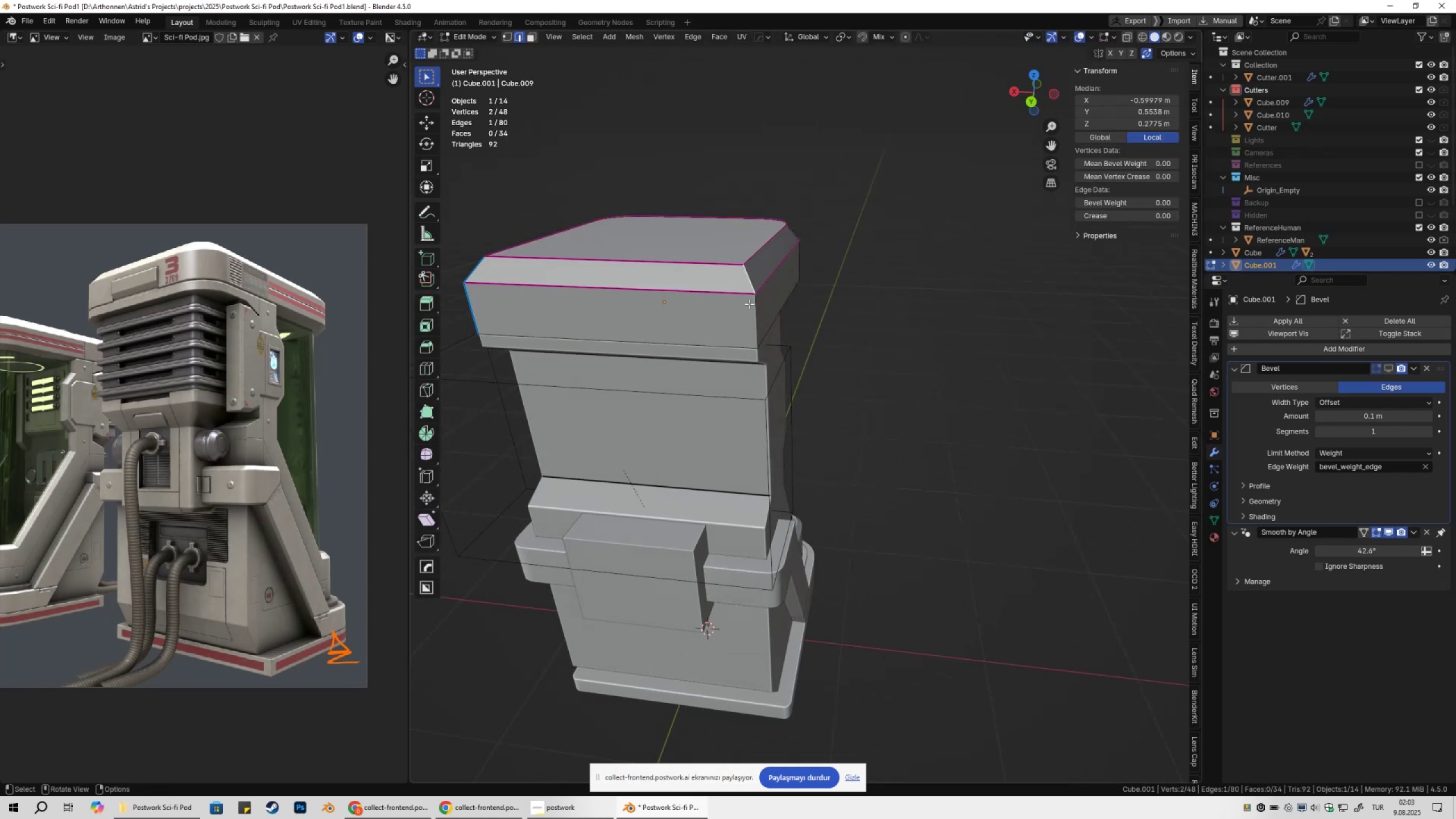 
hold_key(key=ShiftLeft, duration=0.36)
 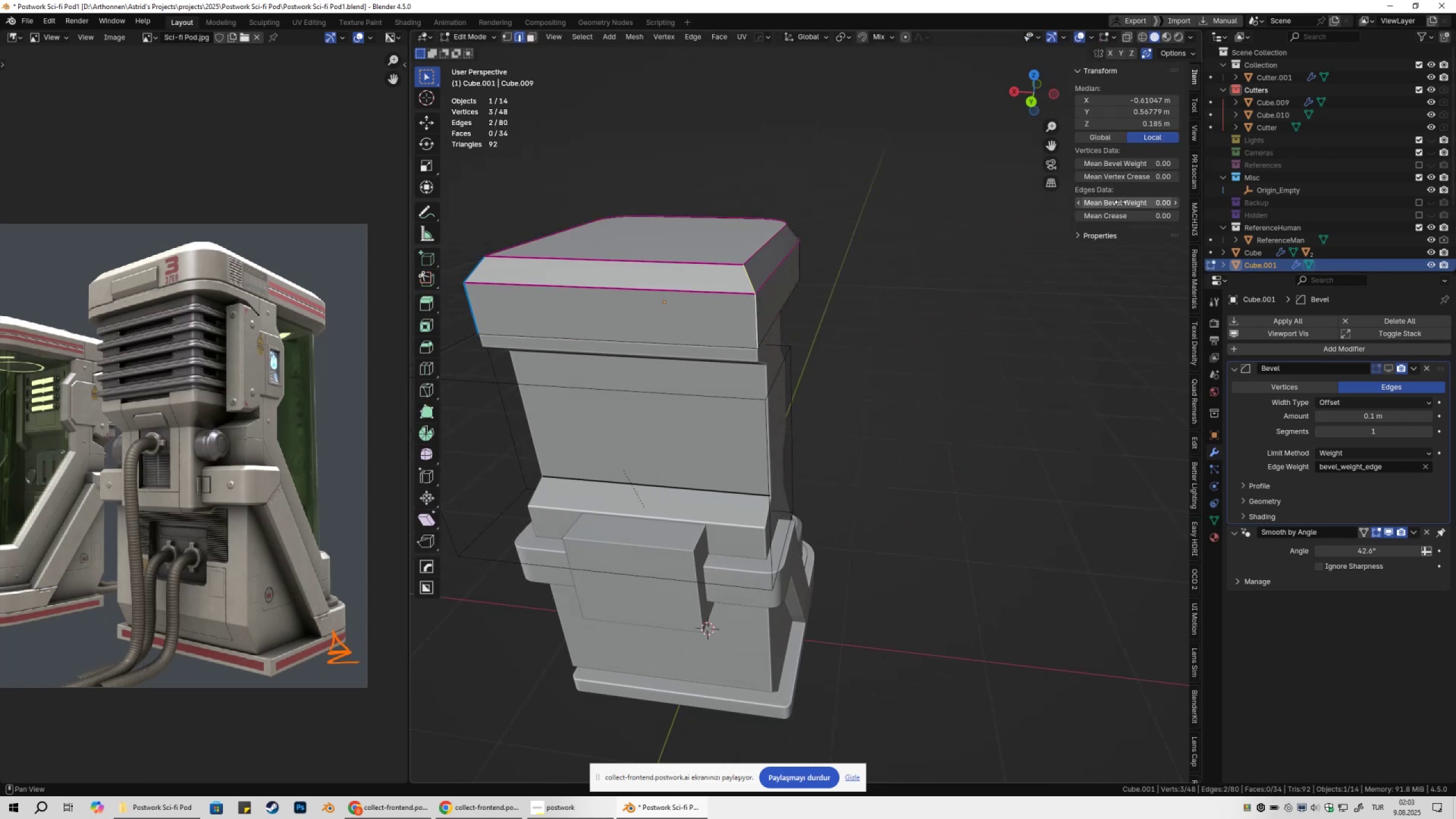 
left_click_drag(start_coordinate=[1118, 202], to_coordinate=[255, 202])
 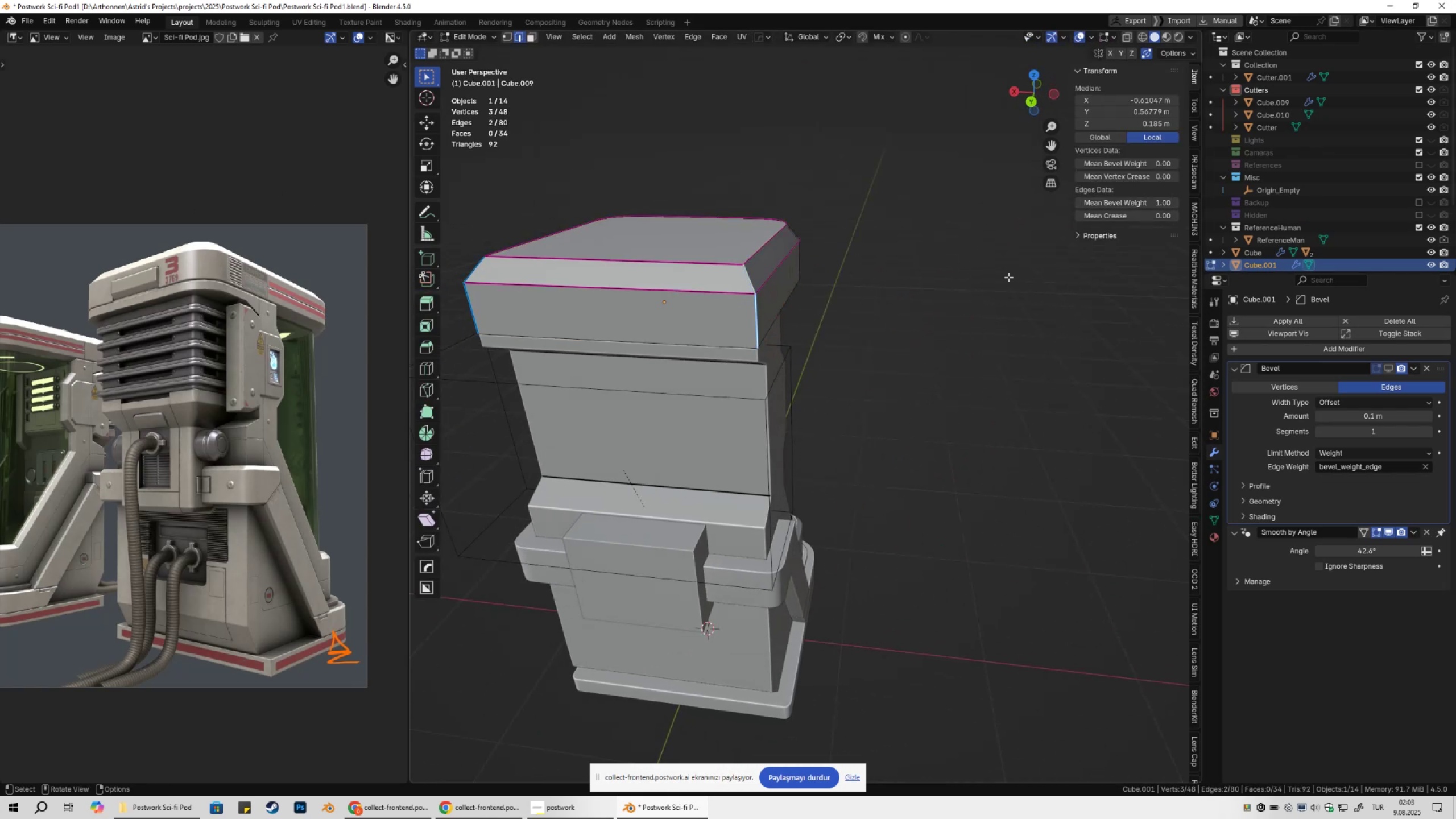 
key(Tab)
 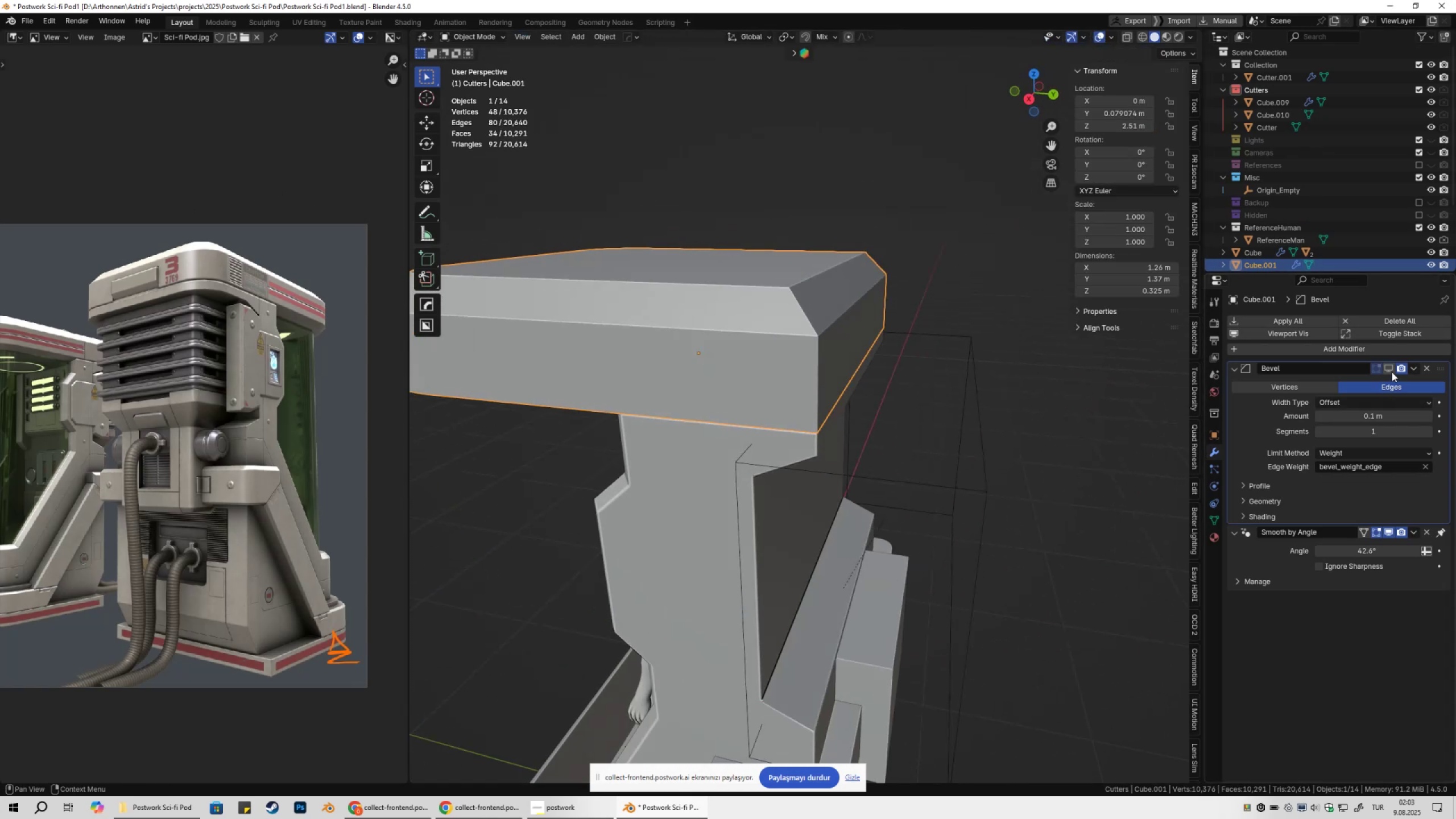 
left_click([1392, 370])
 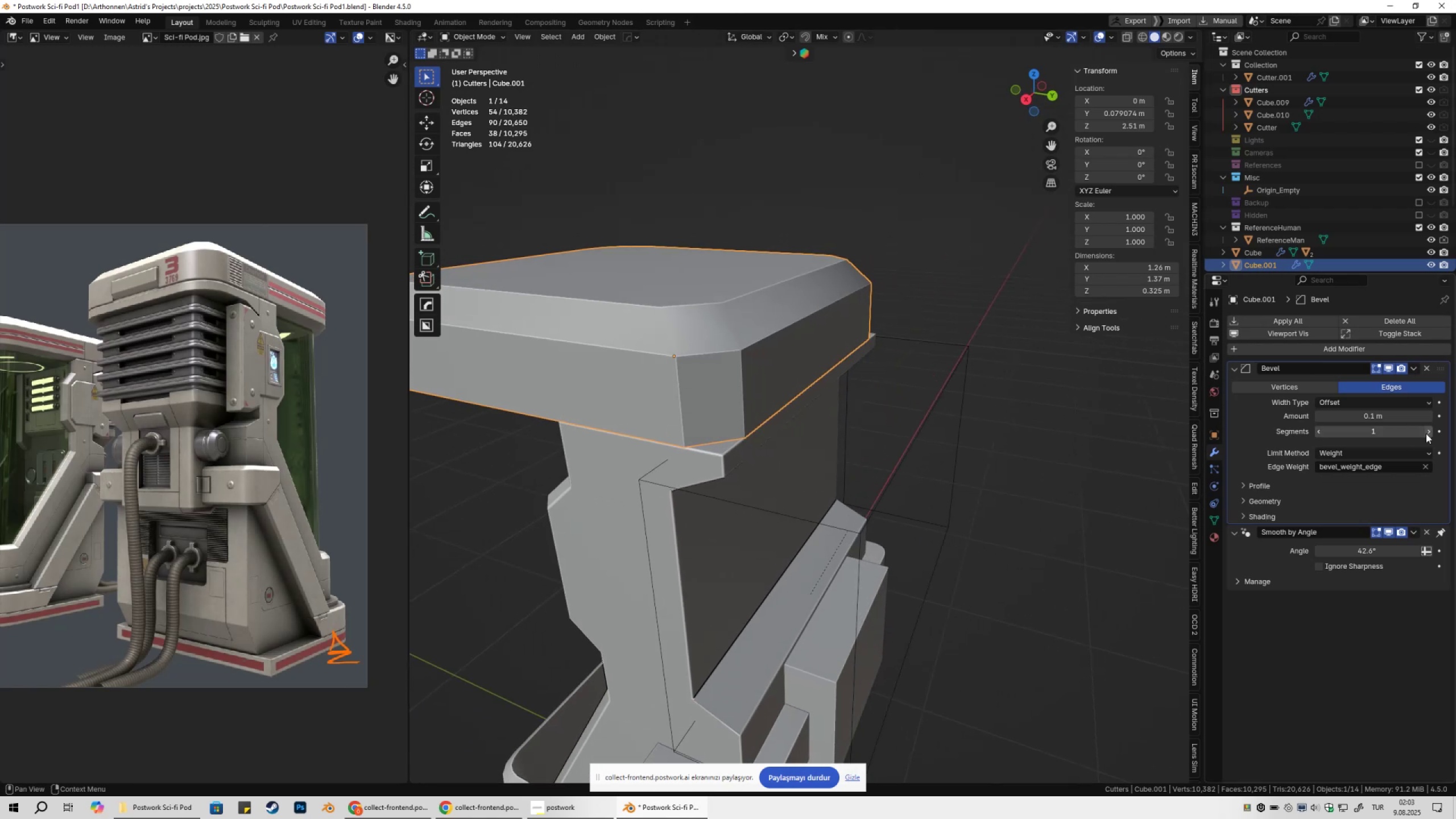 
double_click([1431, 431])
 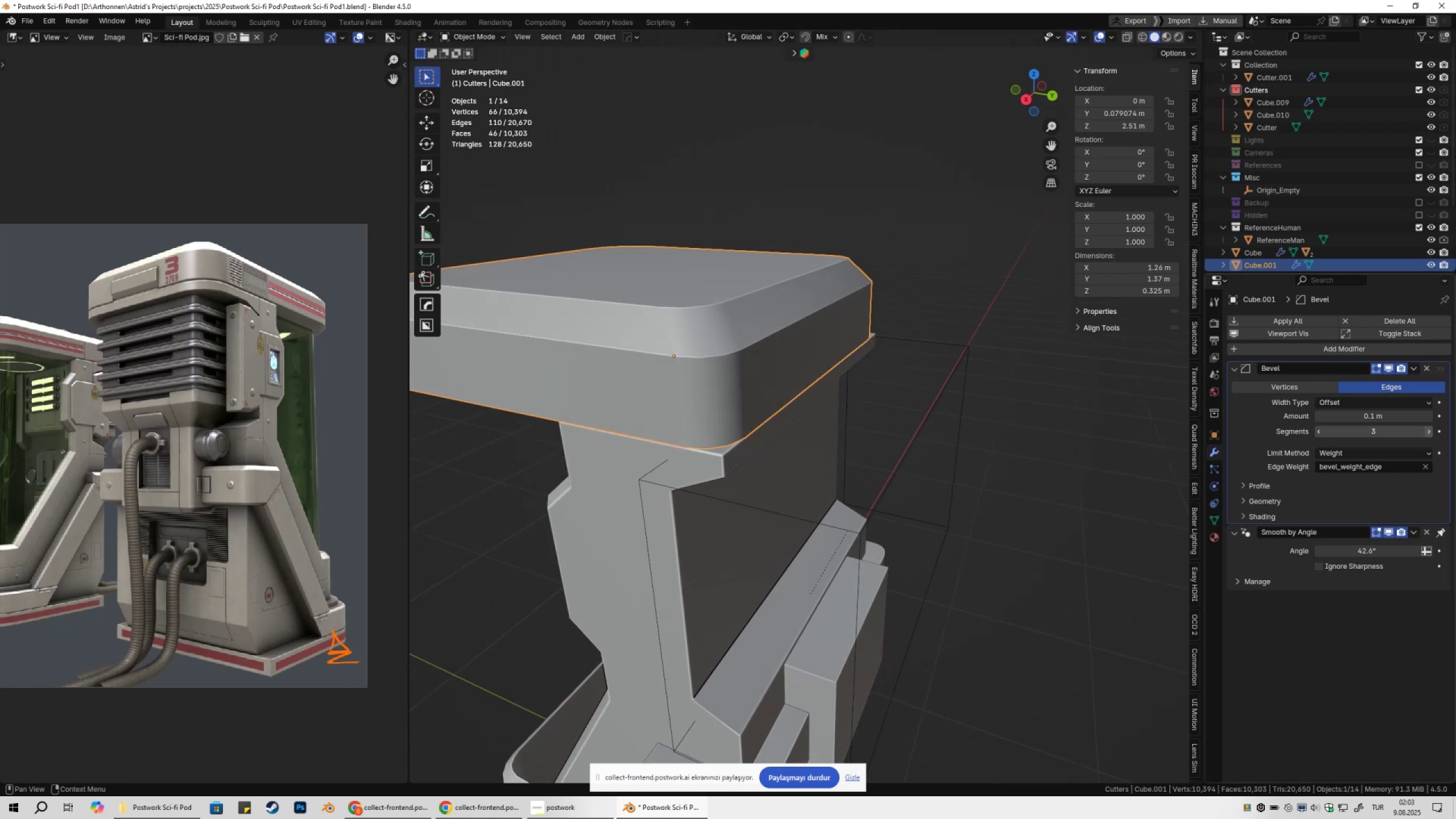 
triple_click([1431, 431])
 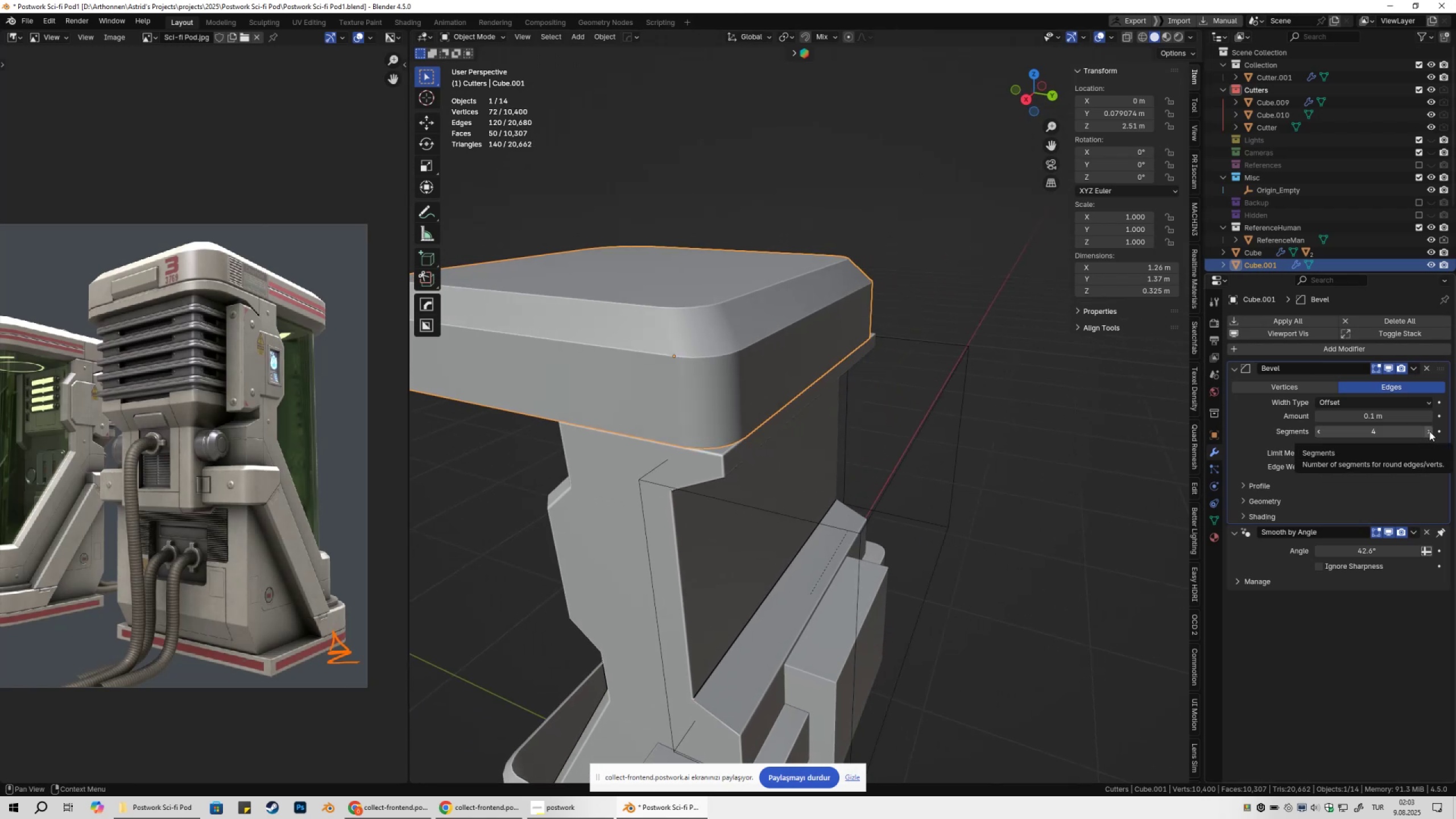 
double_click([1429, 431])
 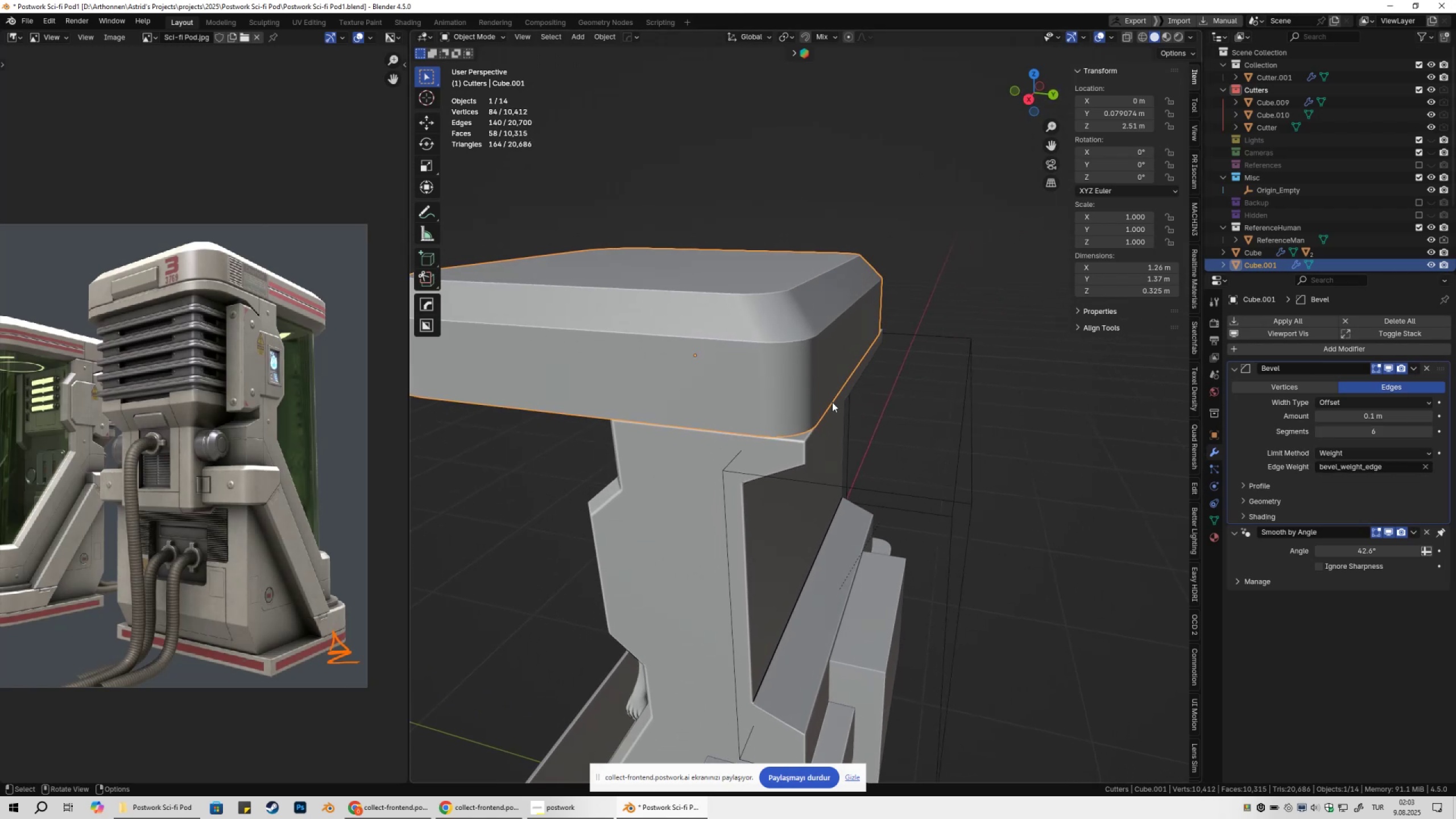 
hold_key(key=ShiftLeft, duration=1.52)
left_click_drag(start_coordinate=[1387, 416], to_coordinate=[243, 433])
 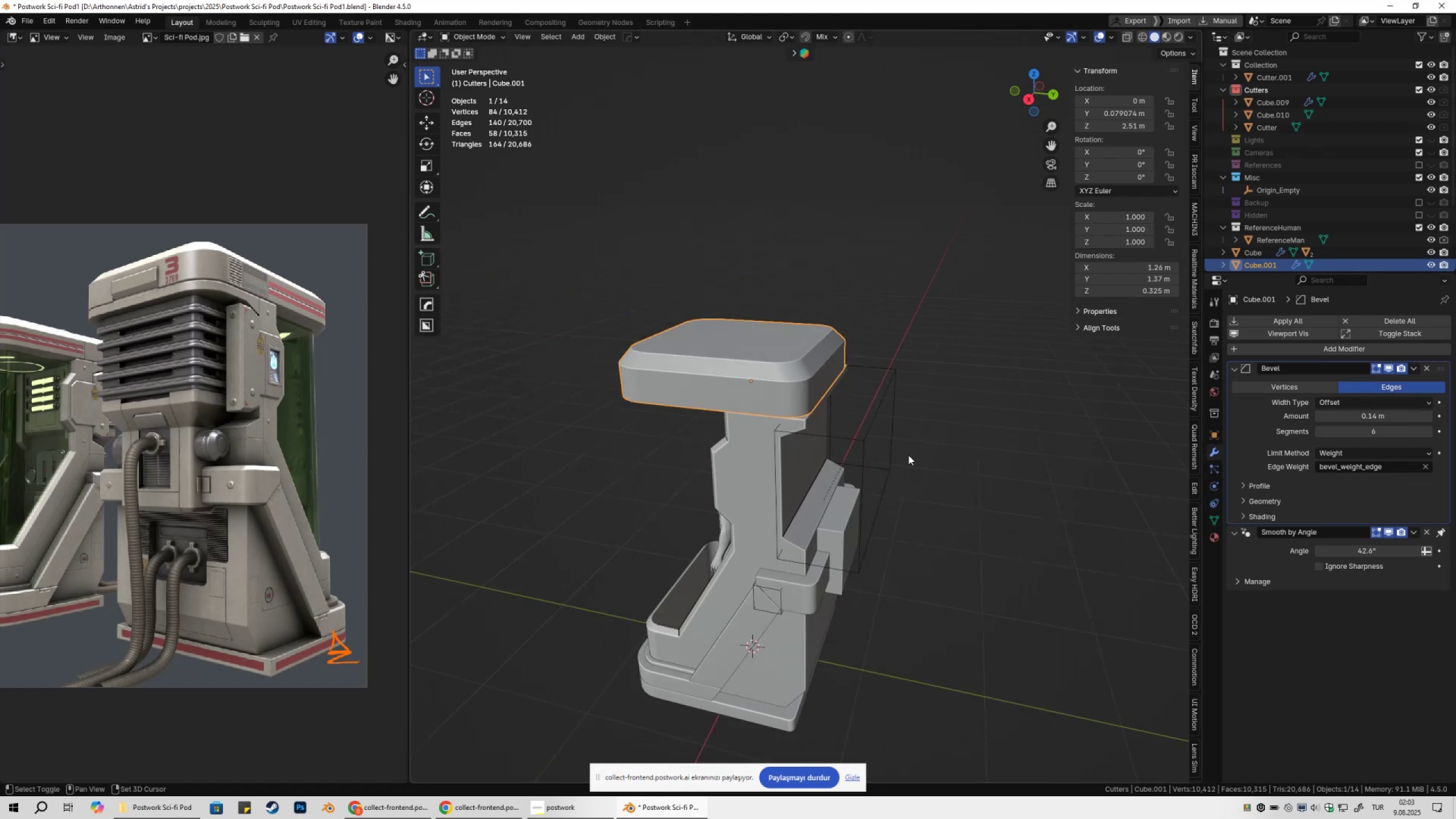 
hold_key(key=ShiftLeft, duration=1.53)
 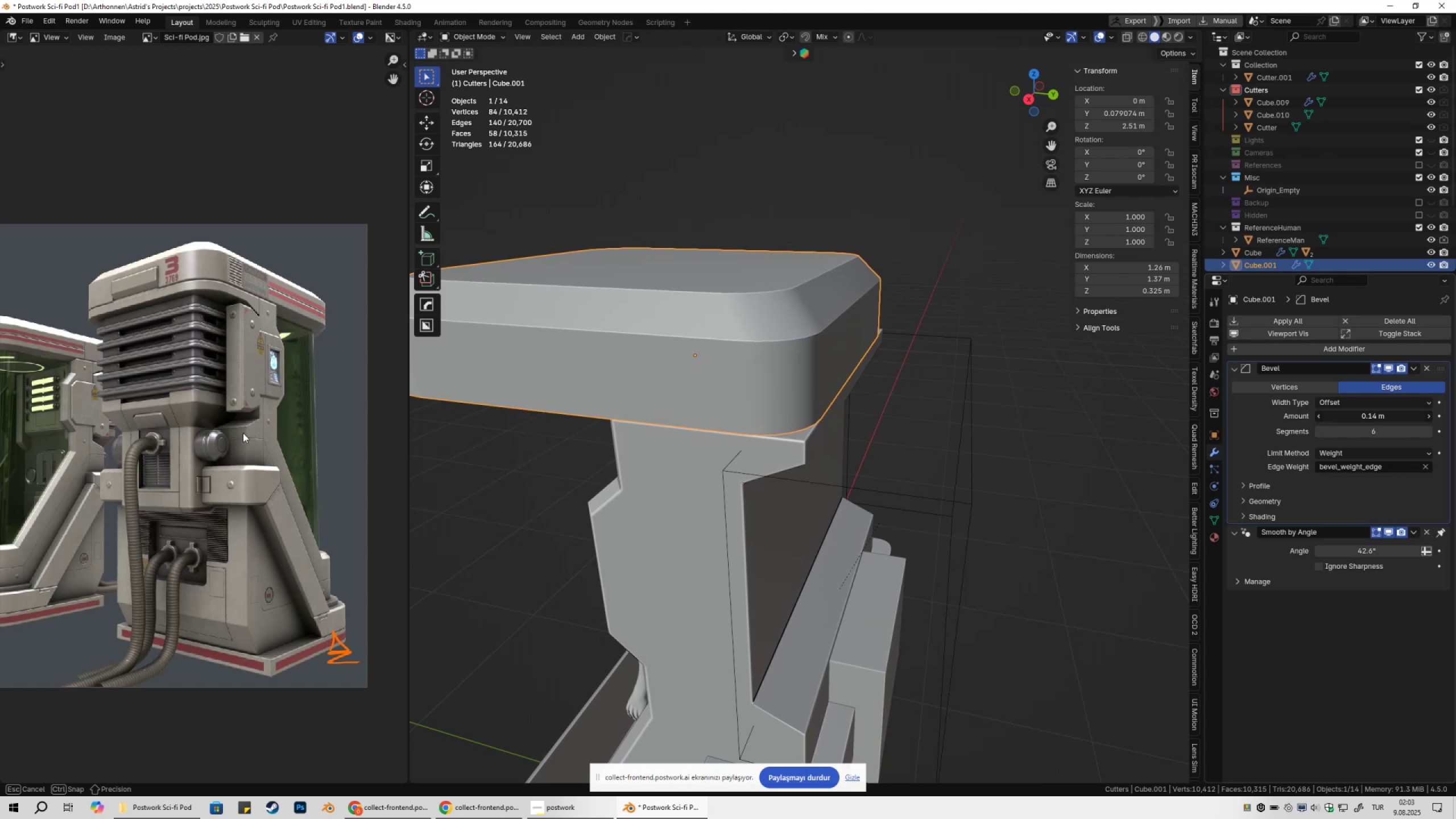 
key(Shift+ShiftLeft)
 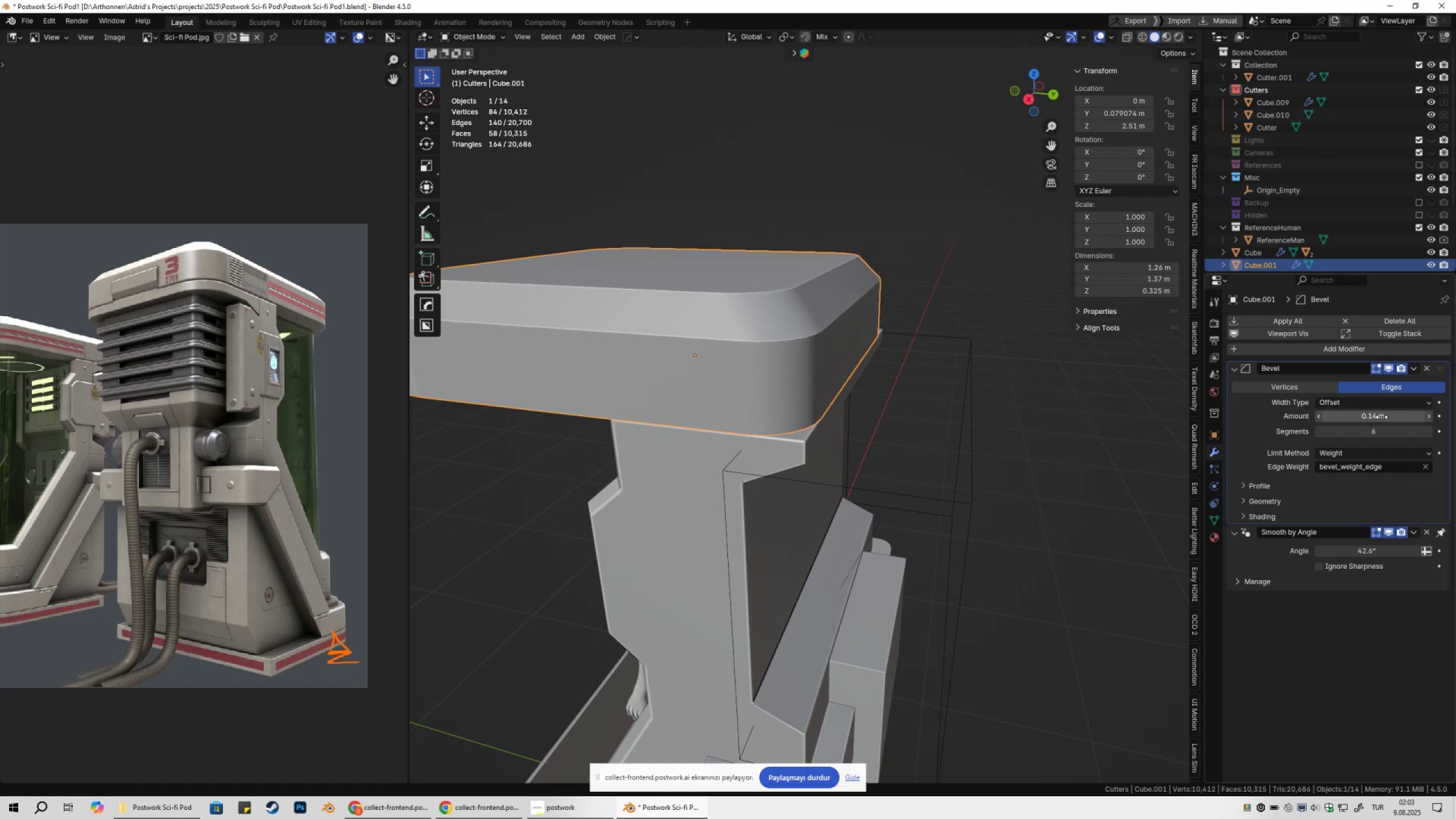 
key(Shift+ShiftLeft)
 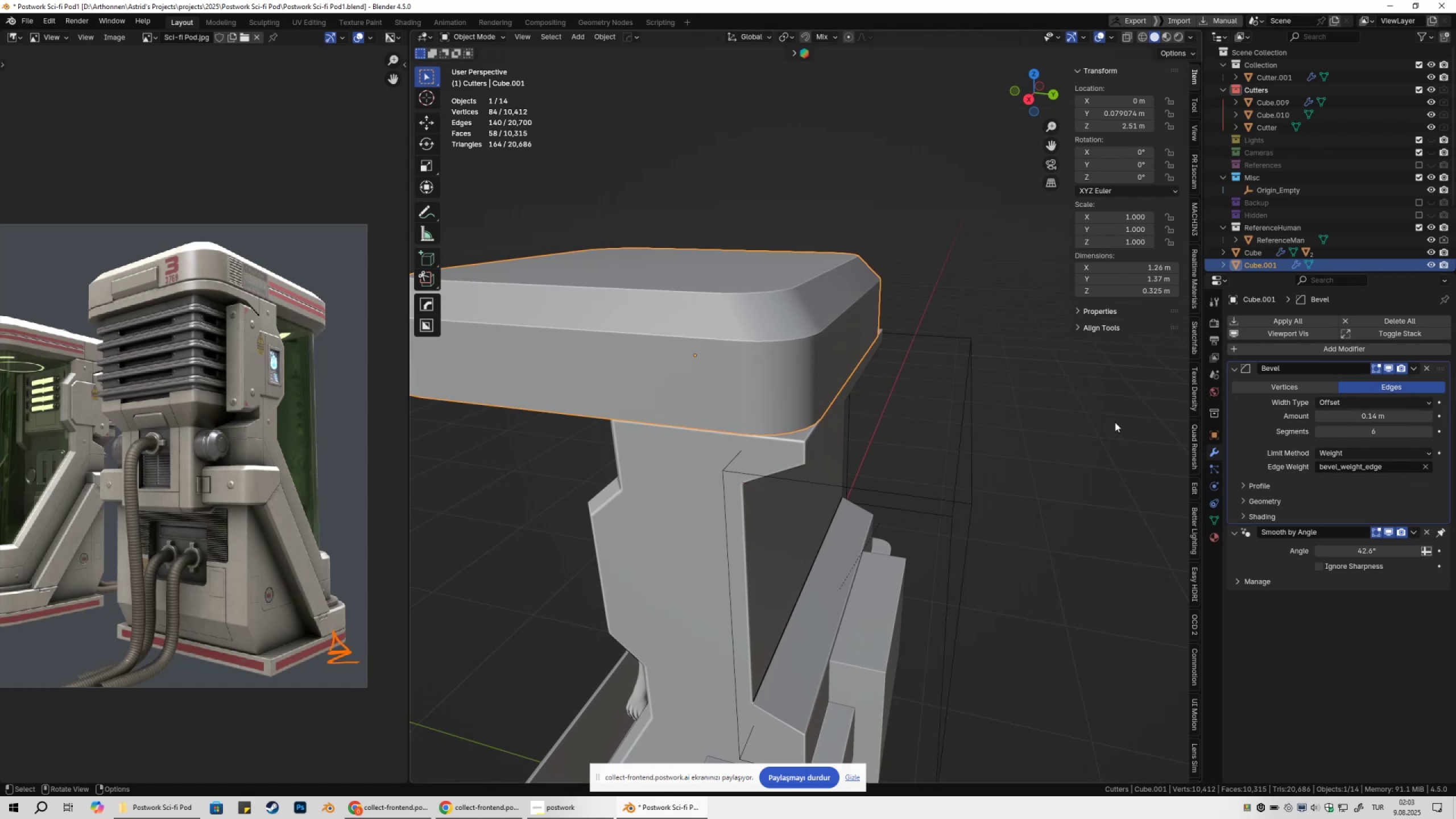 
scroll: coordinate [920, 426], scroll_direction: down, amount: 3.0
 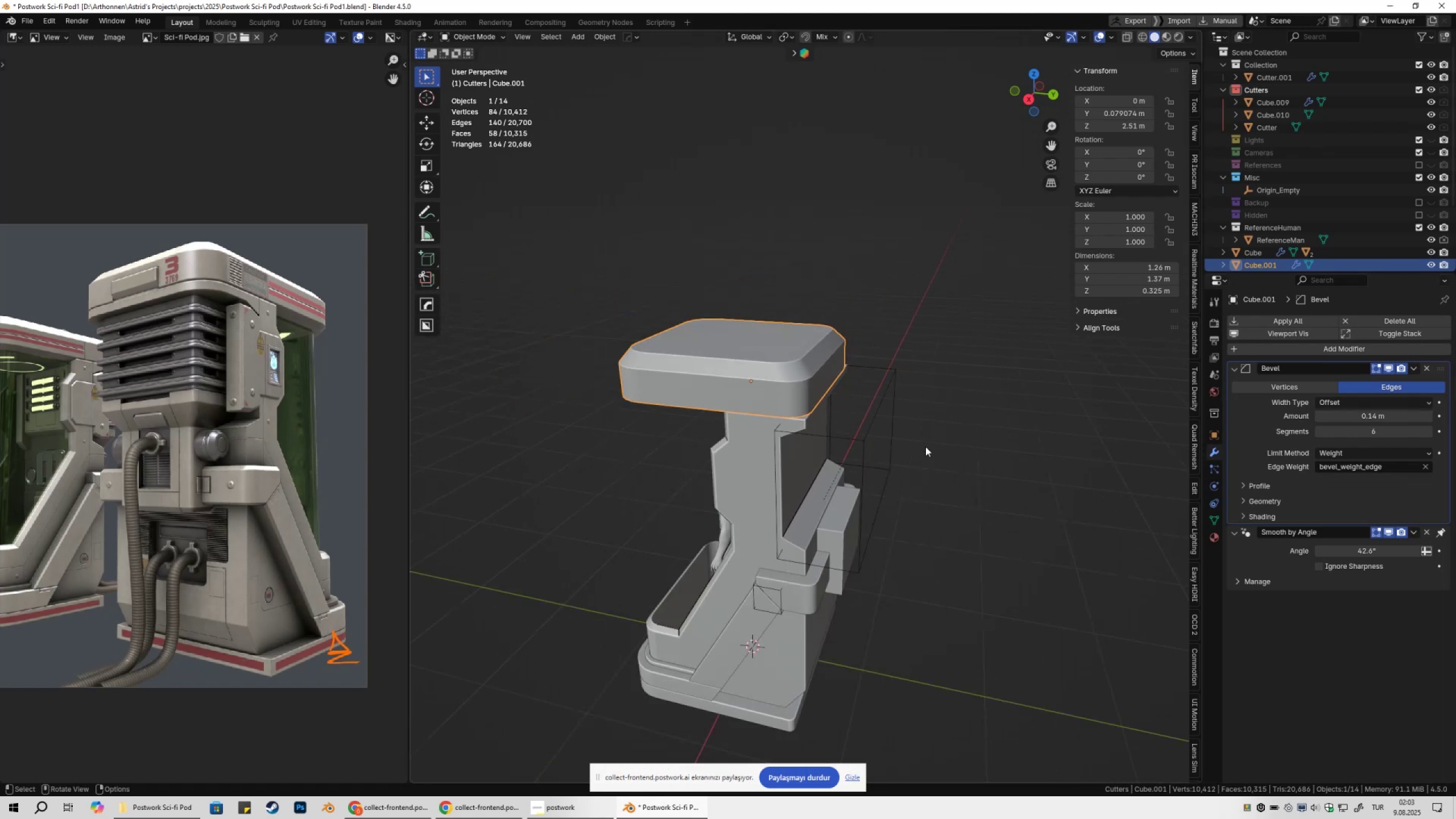 
key(Shift+ShiftLeft)
 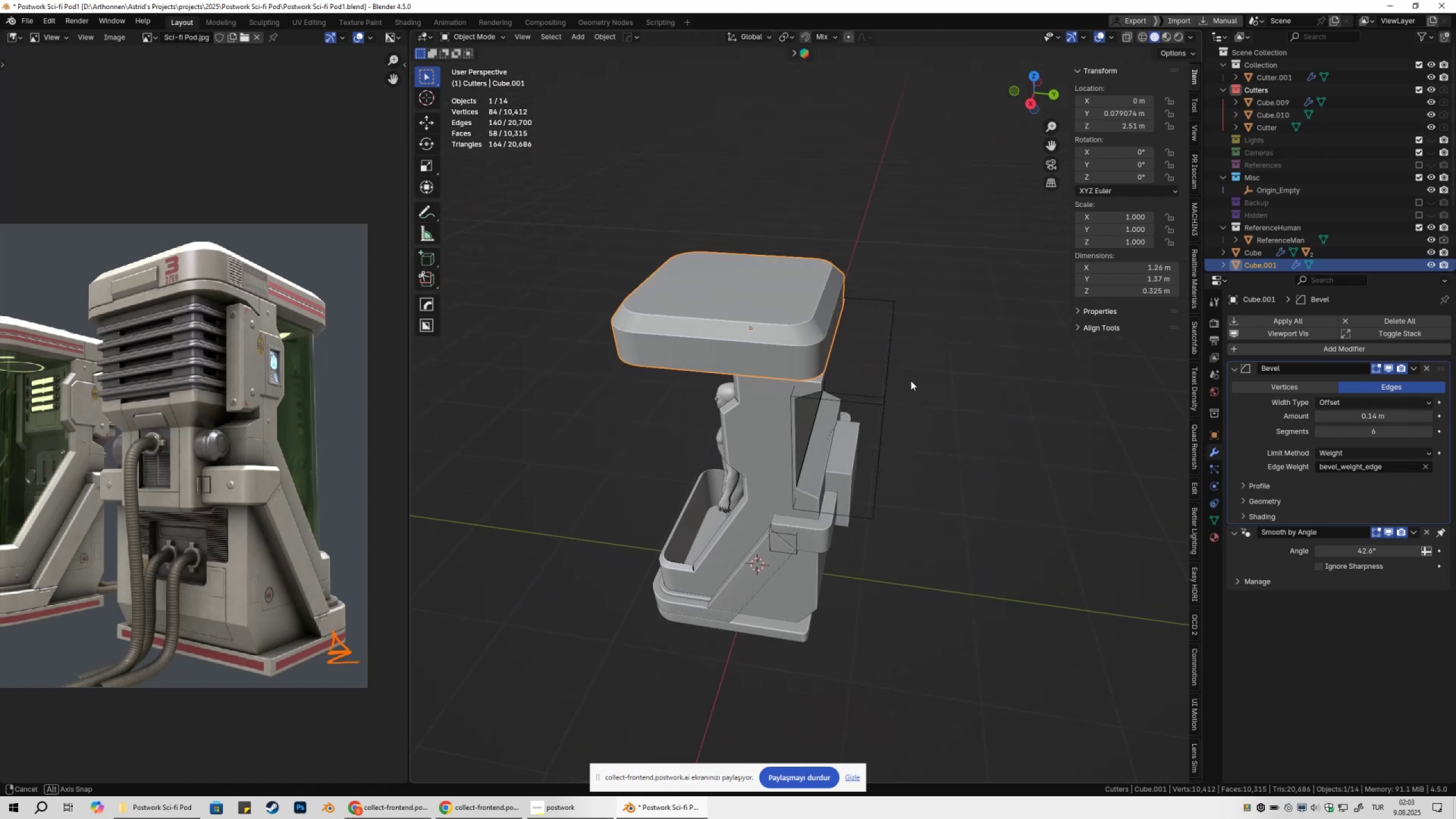 
wait(6.37)
 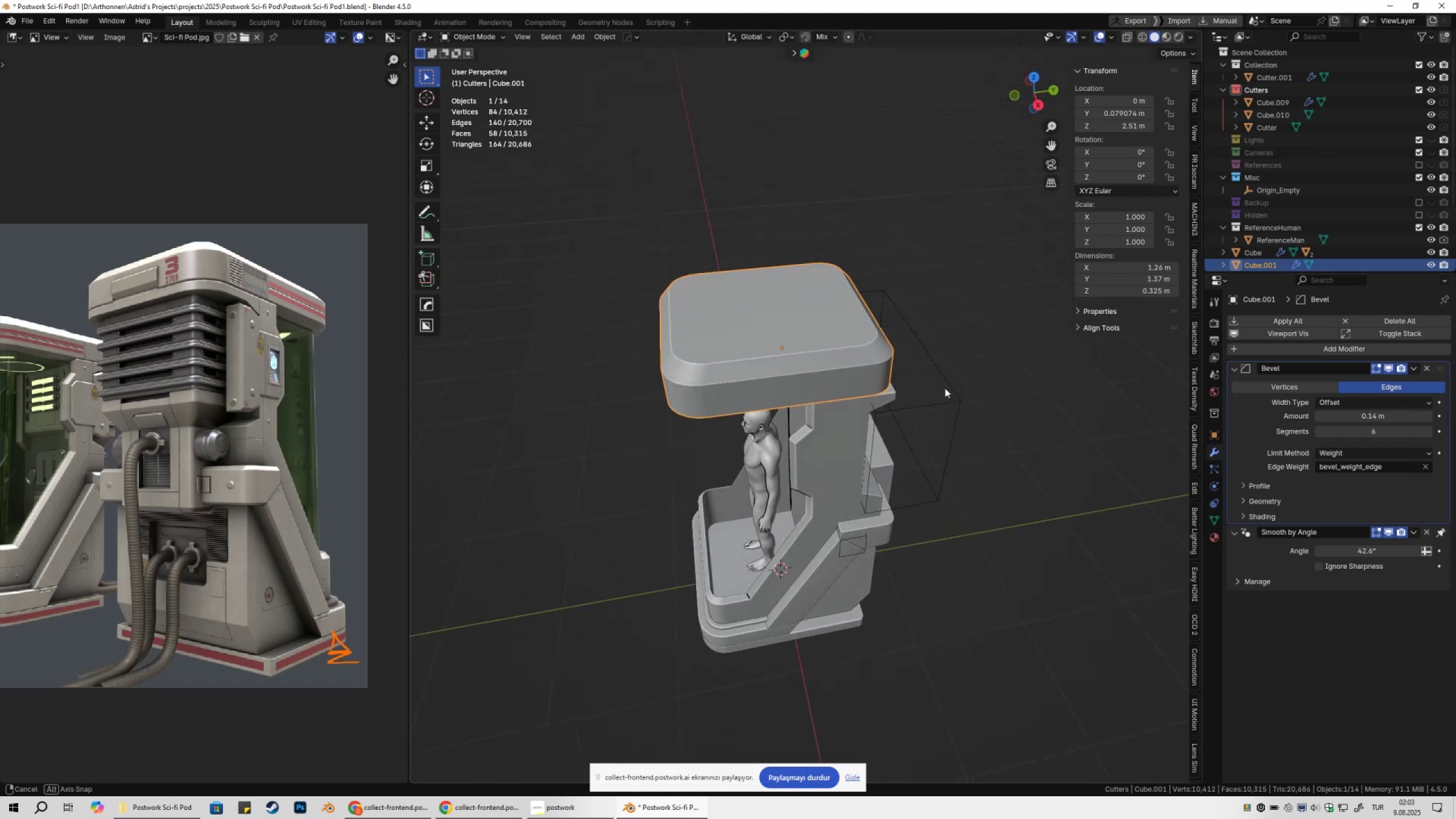 
left_click([741, 316])
 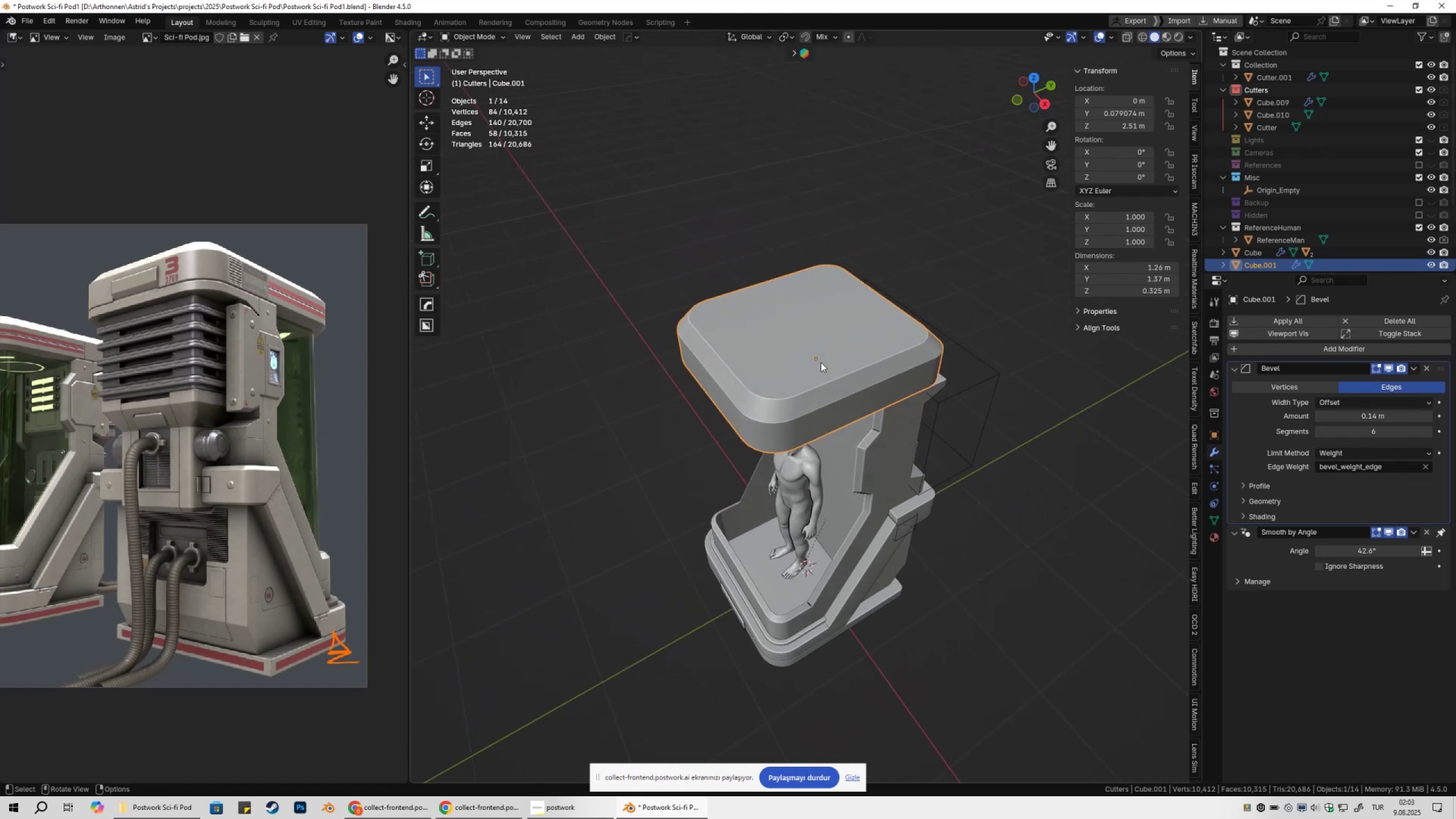 
key(Tab)
 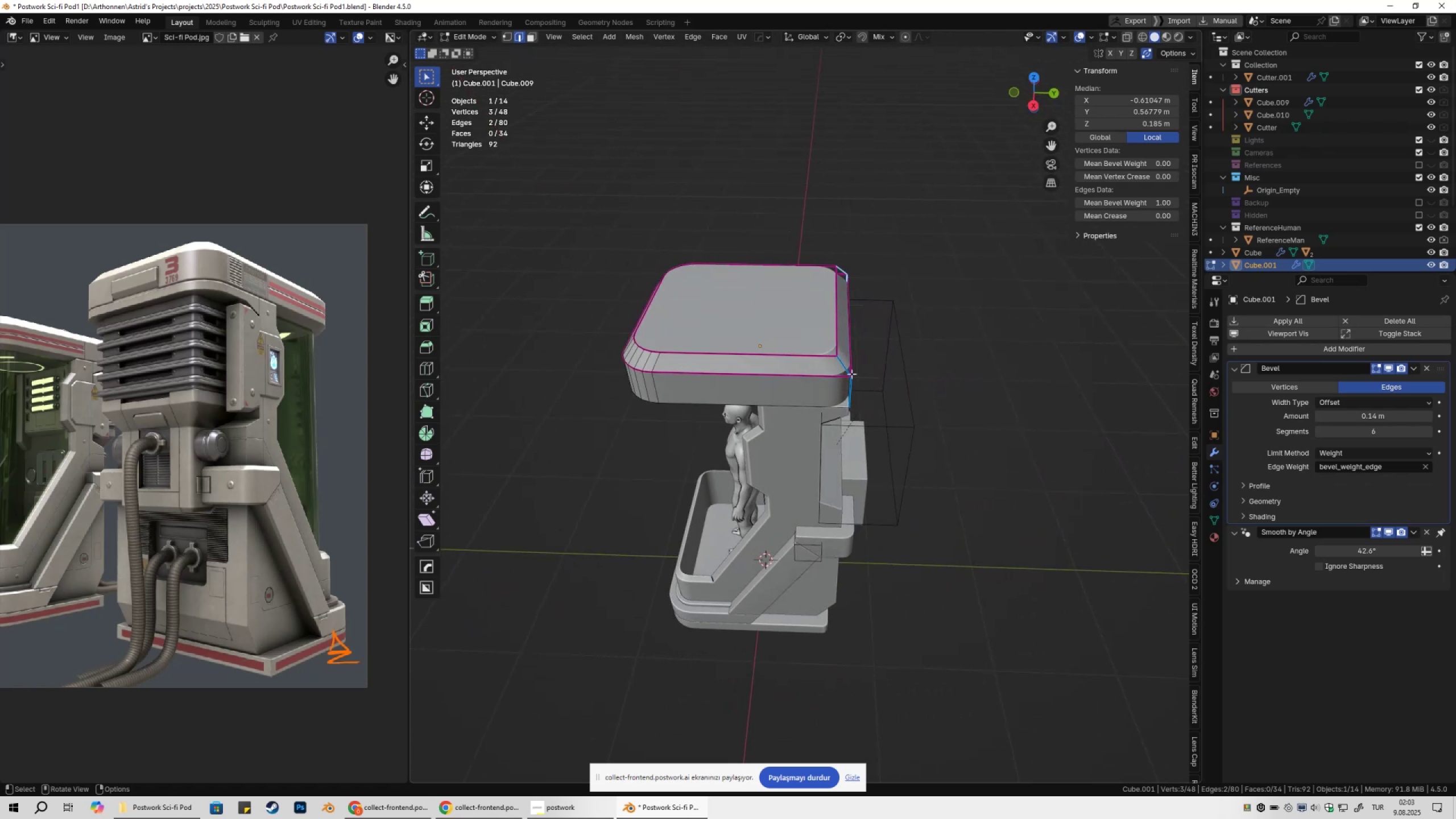 
key(Tab)
 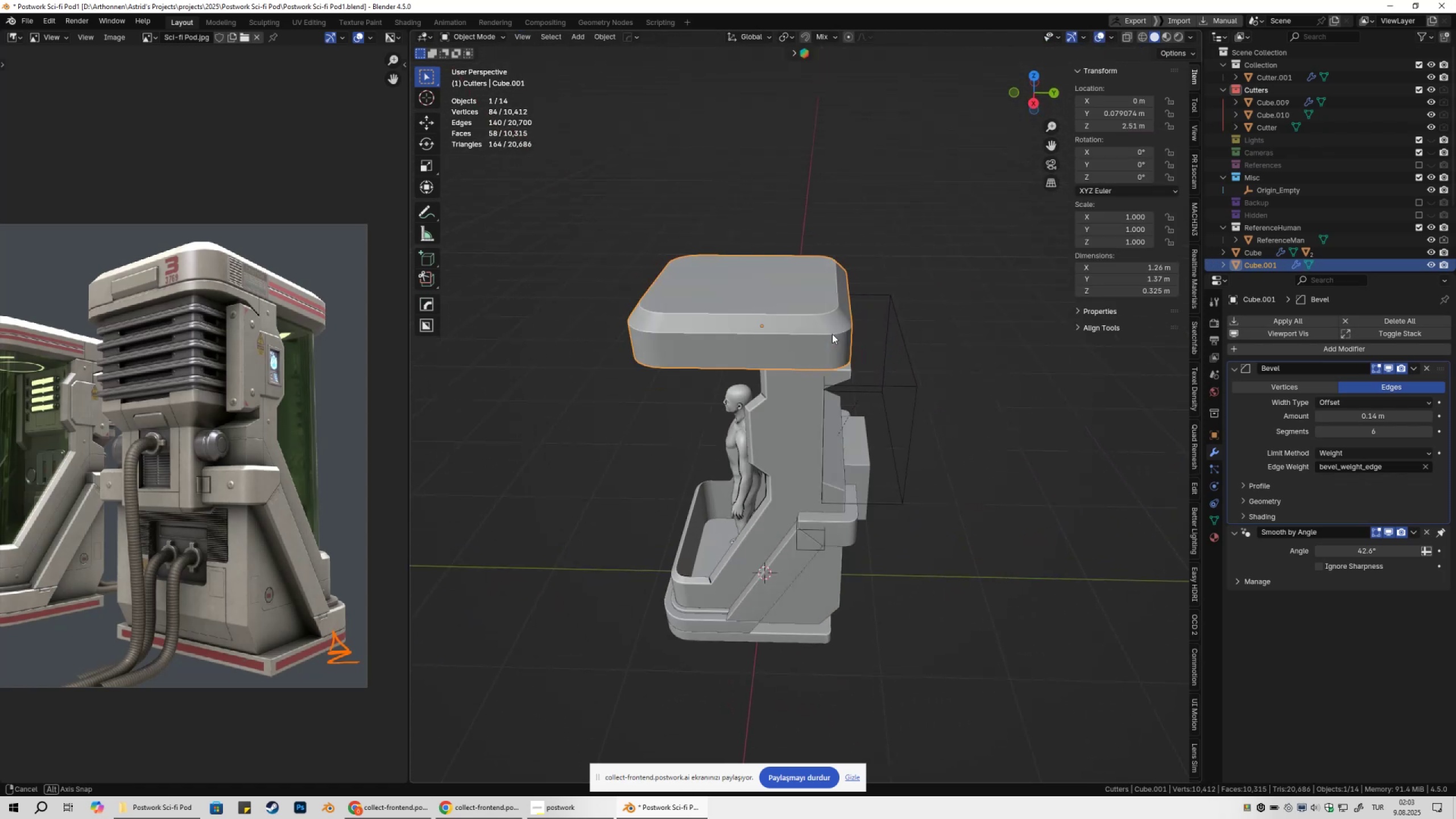 
key(Tab)
 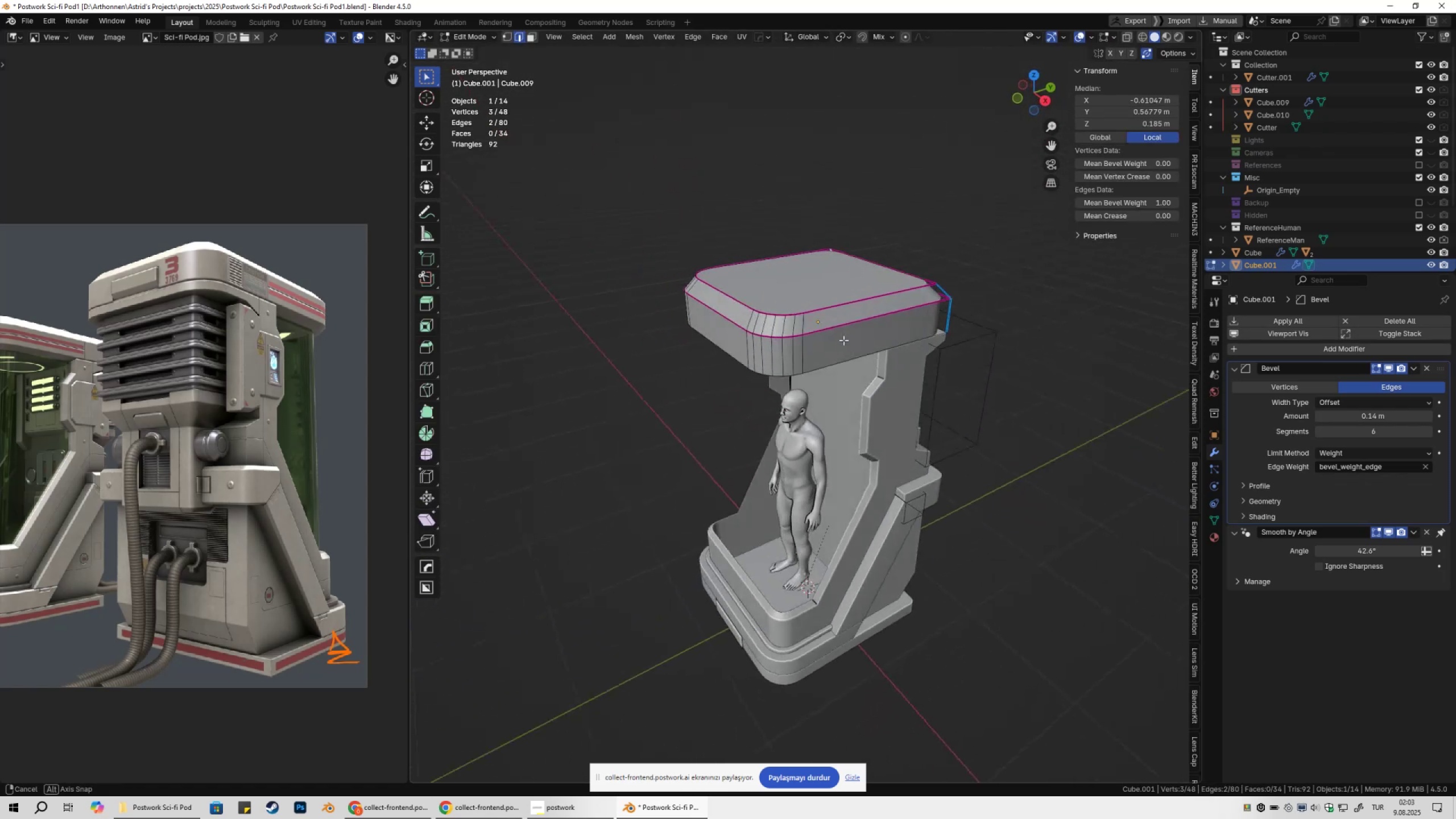 
key(Tab)
 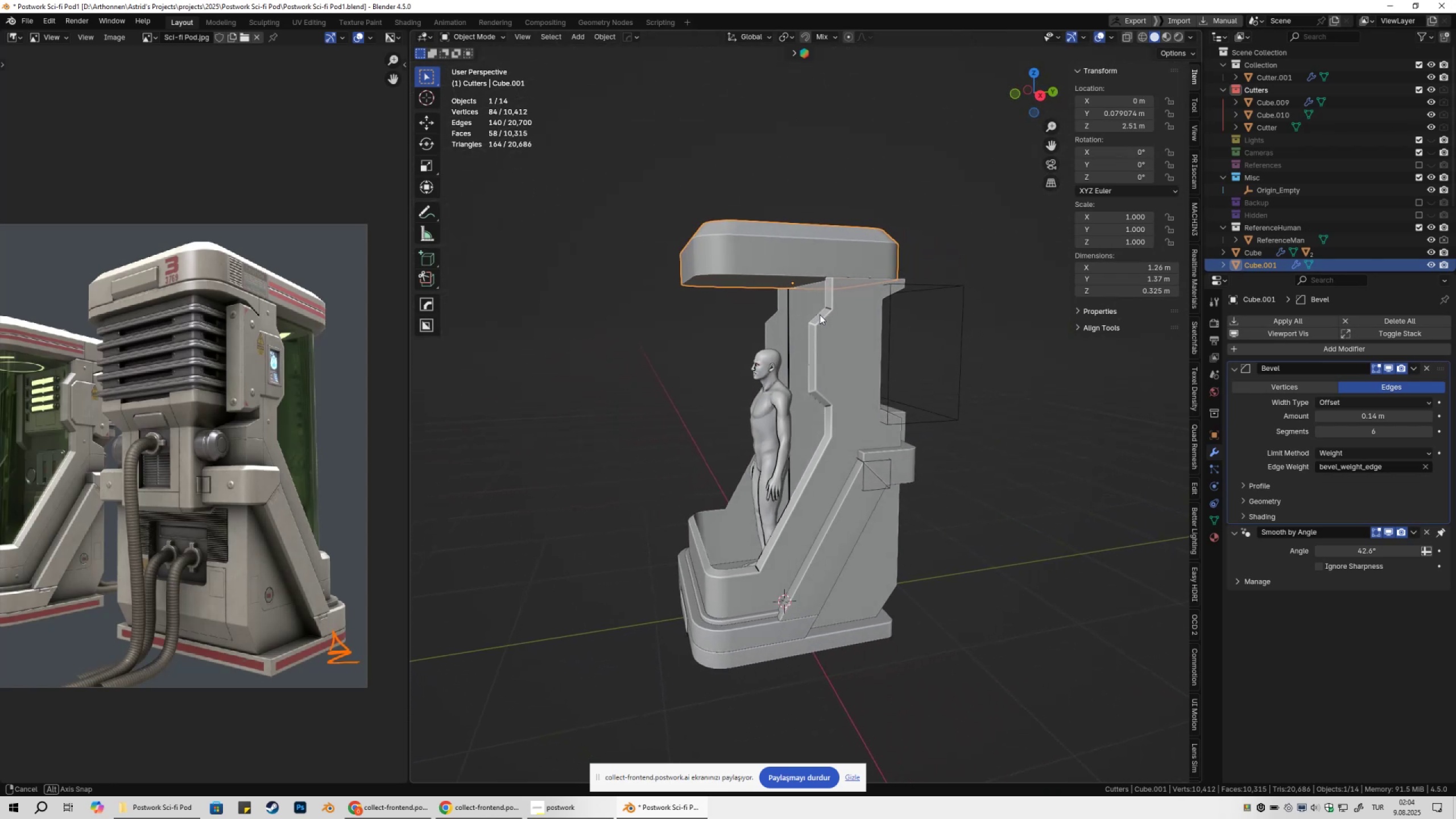 
key(Tab)
 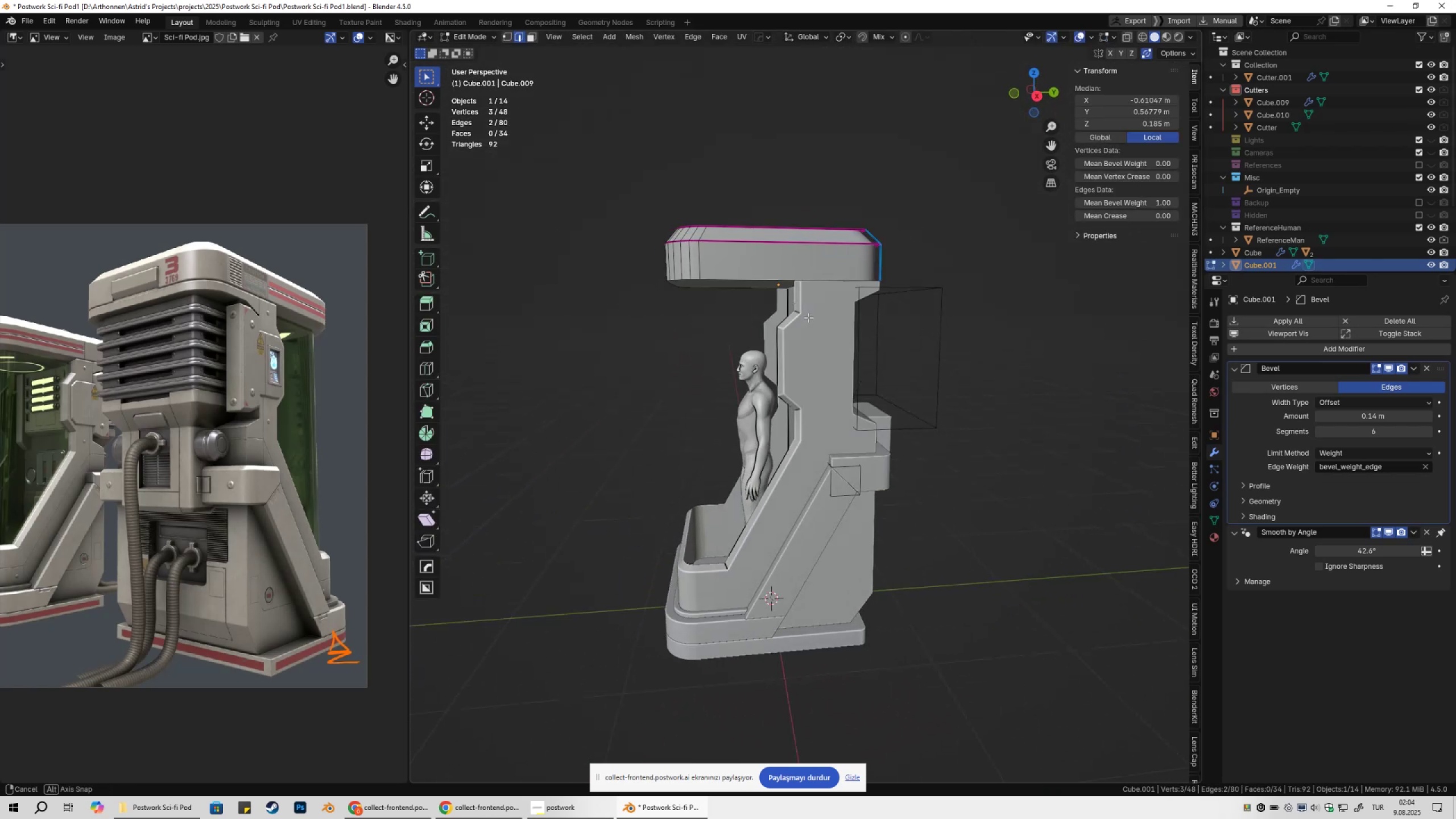 
key(2)
 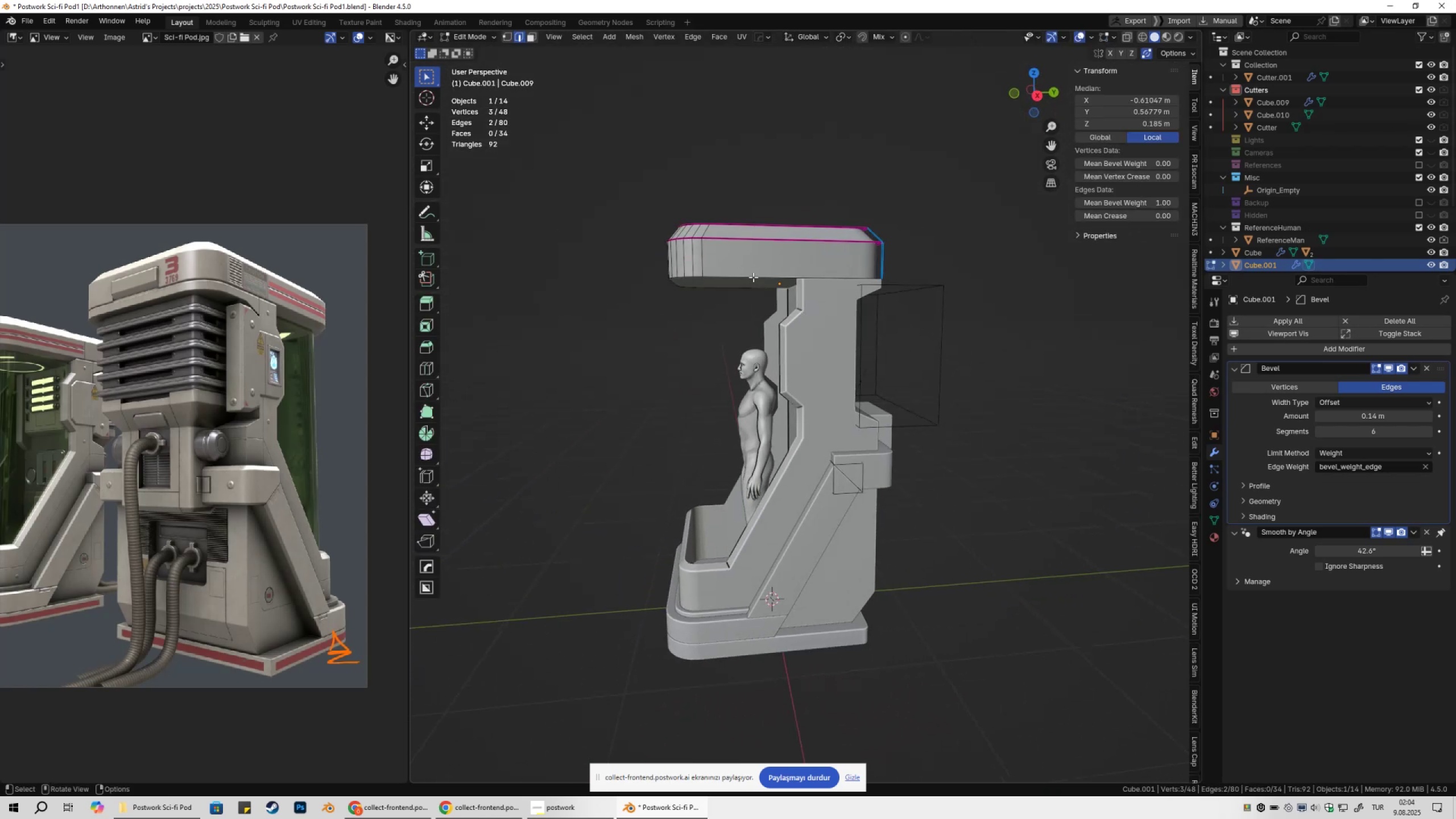 
left_click([753, 277])
 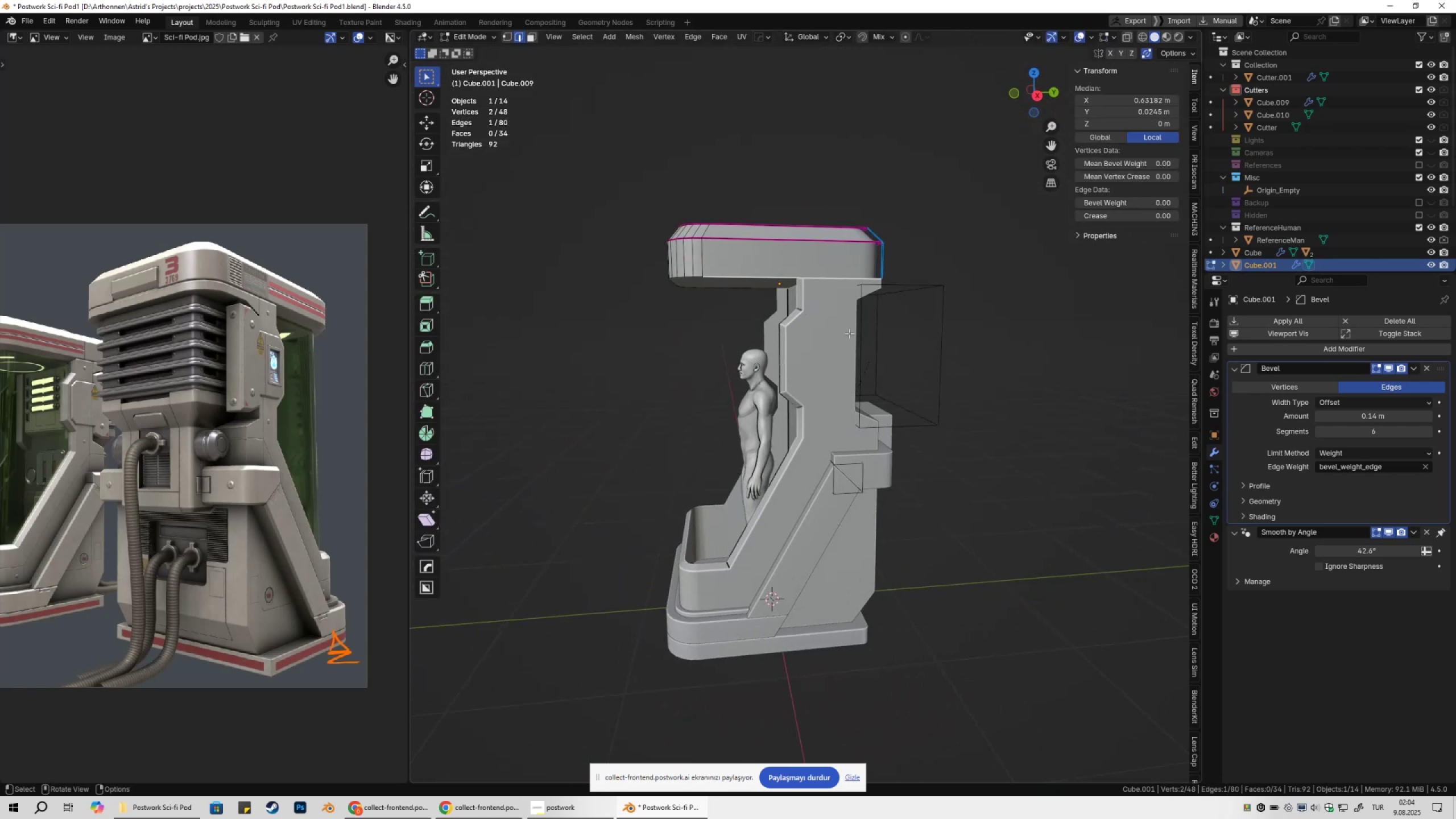 
right_click([845, 334])
 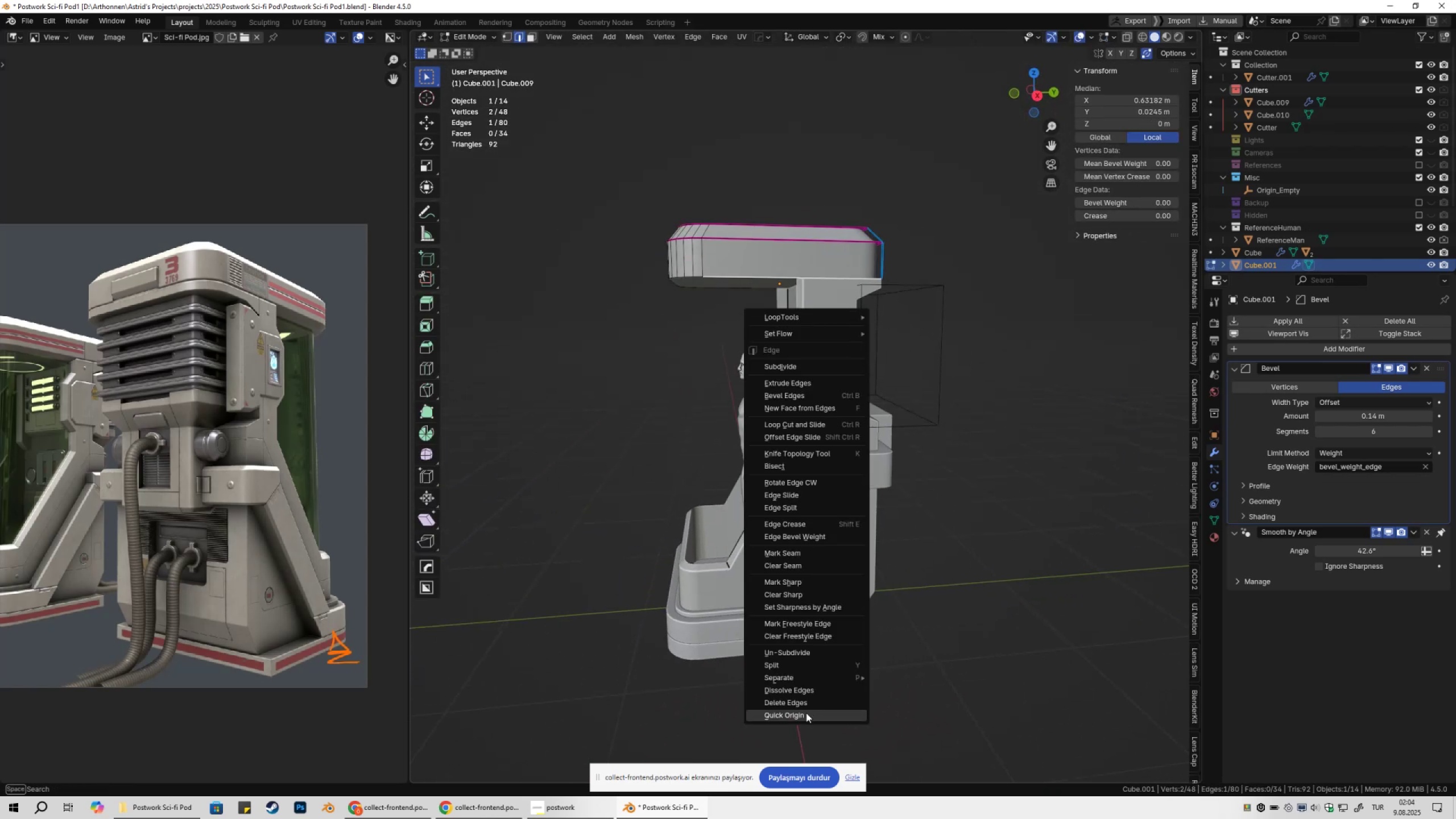 
left_click([805, 712])
 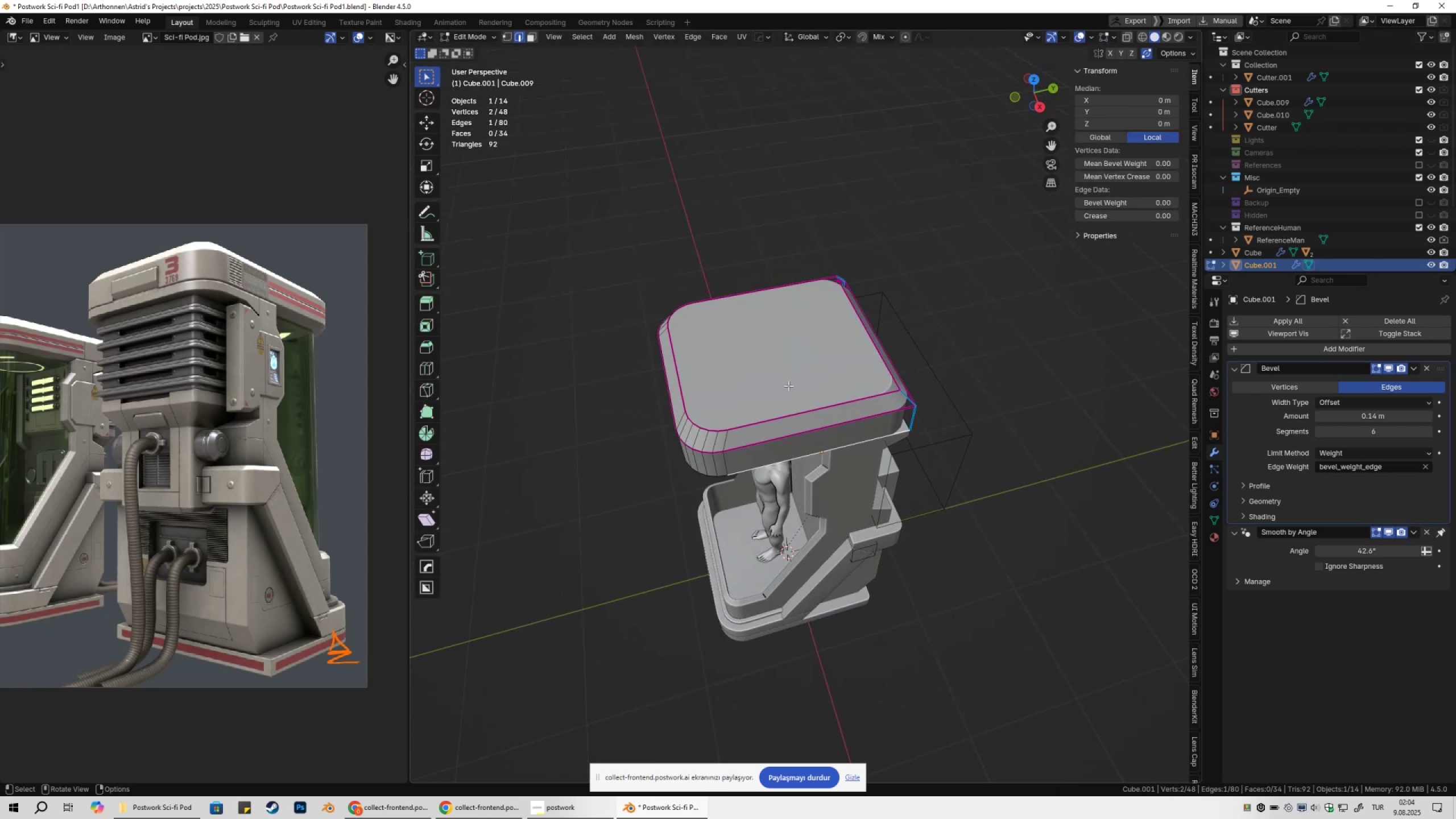 
key(Alt+X)
 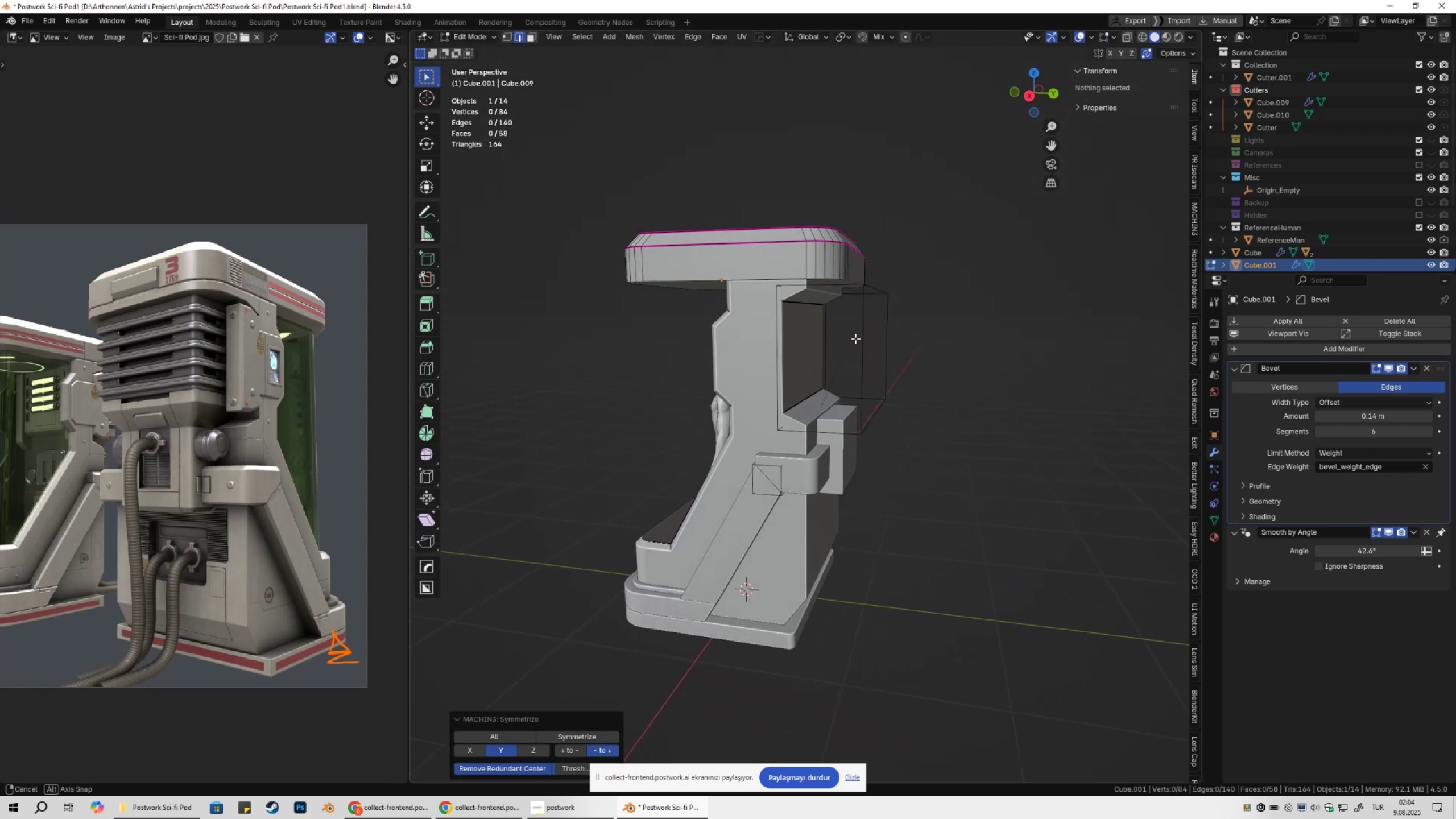 
hold_key(key=ShiftLeft, duration=0.4)
 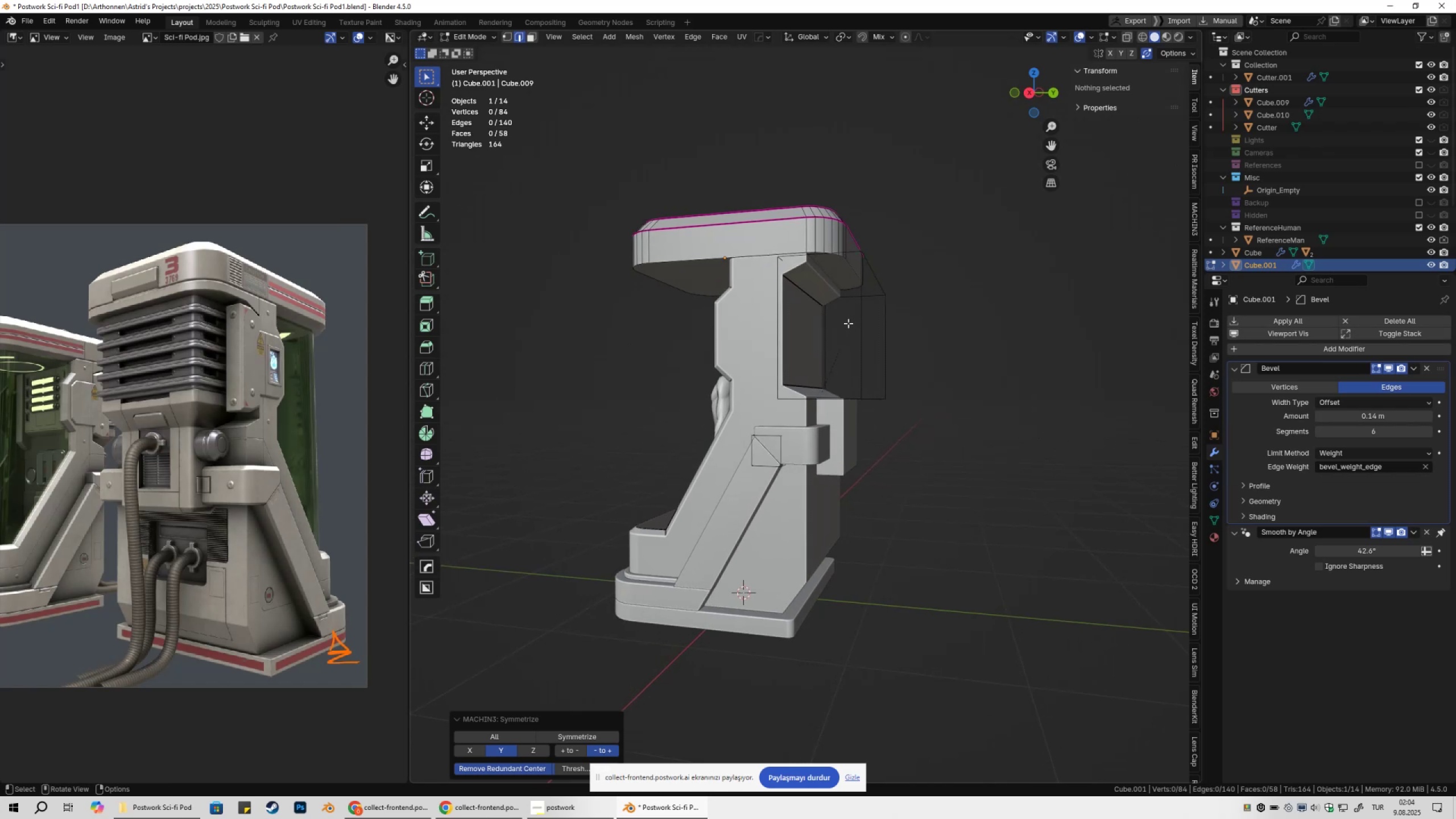 
key(Control+ControlLeft)
 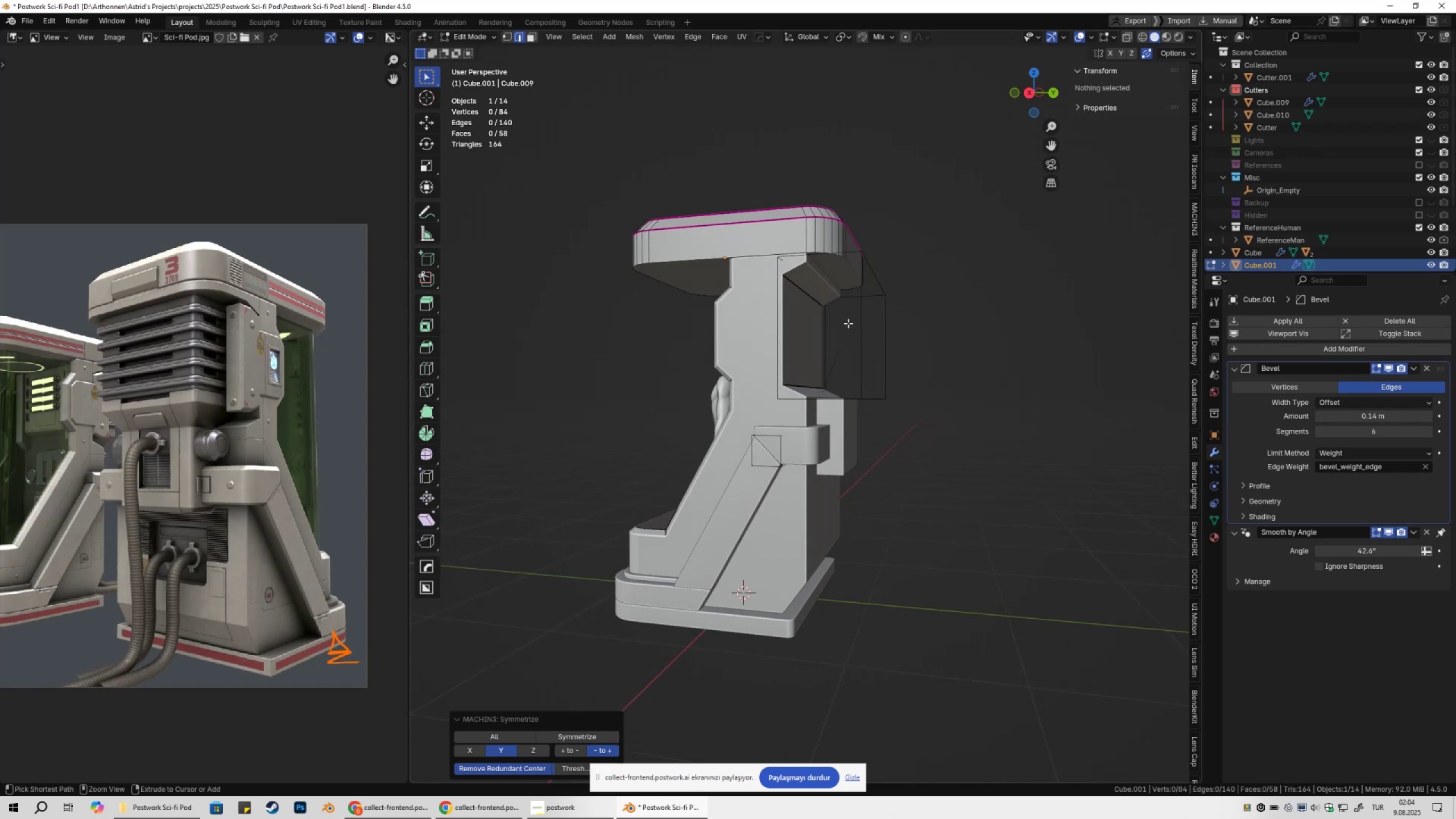 
key(Control+Z)
 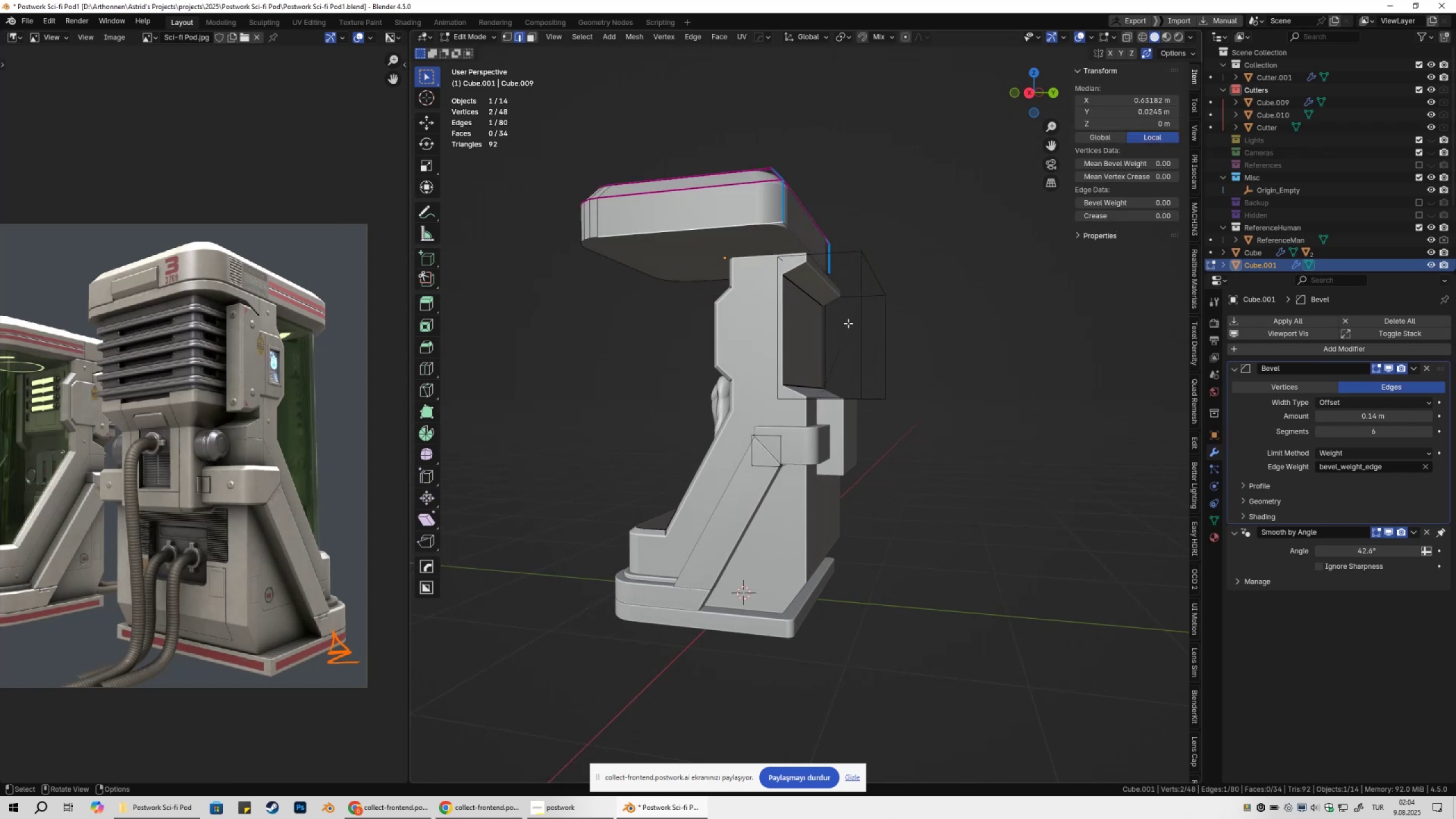 
key(Control+ControlLeft)
 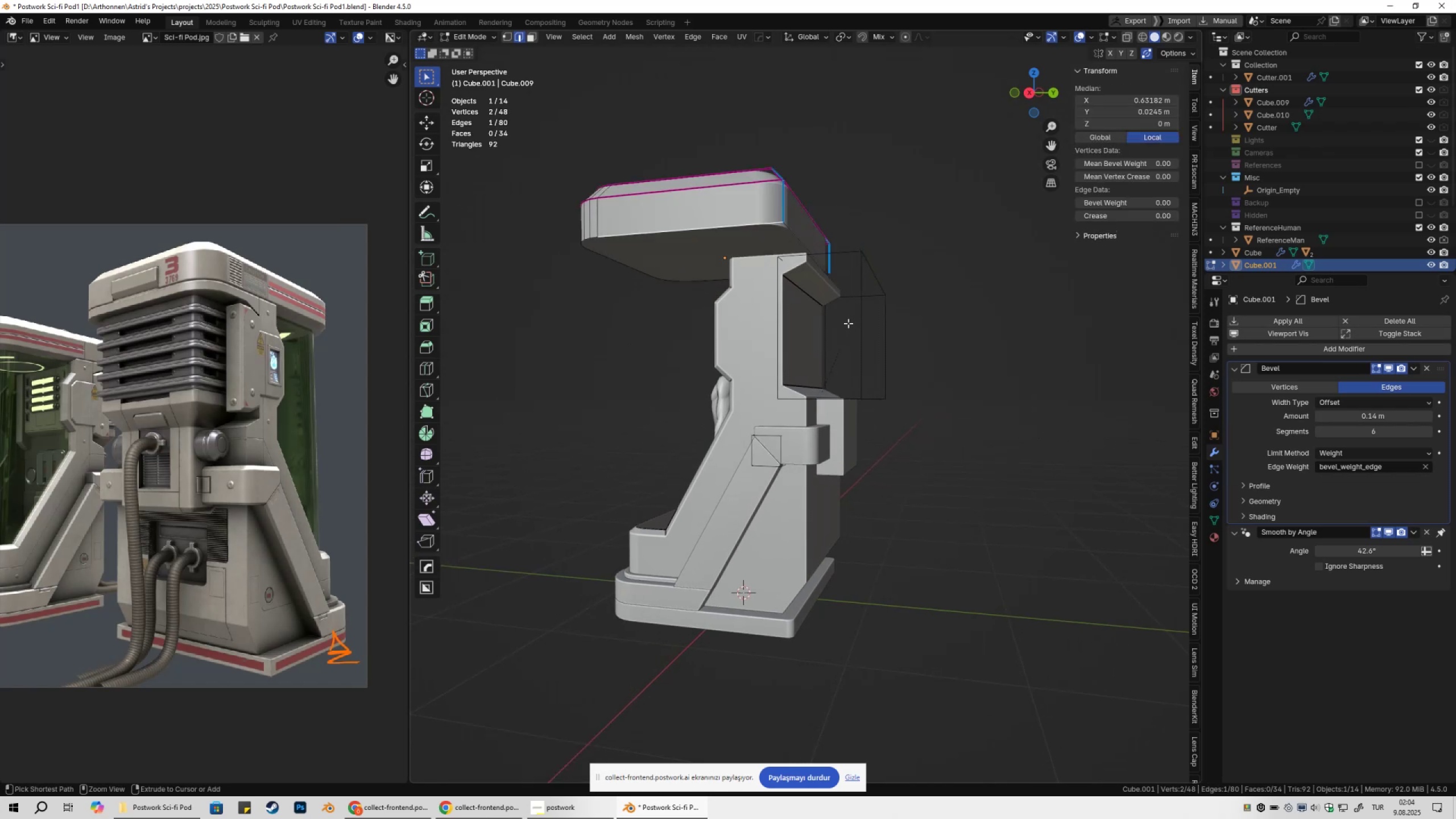 
key(Control+Z)
 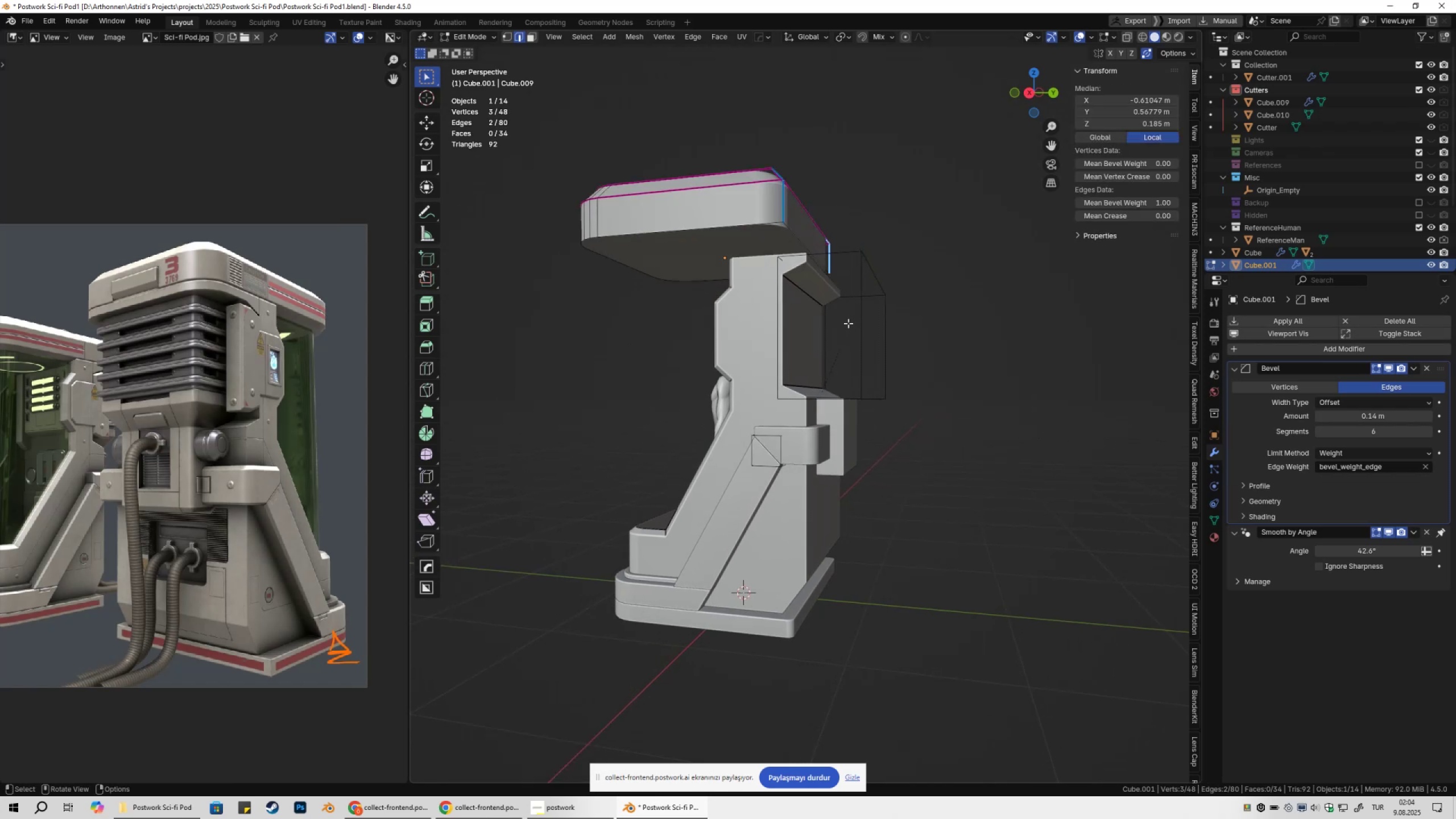 
key(Tab)
 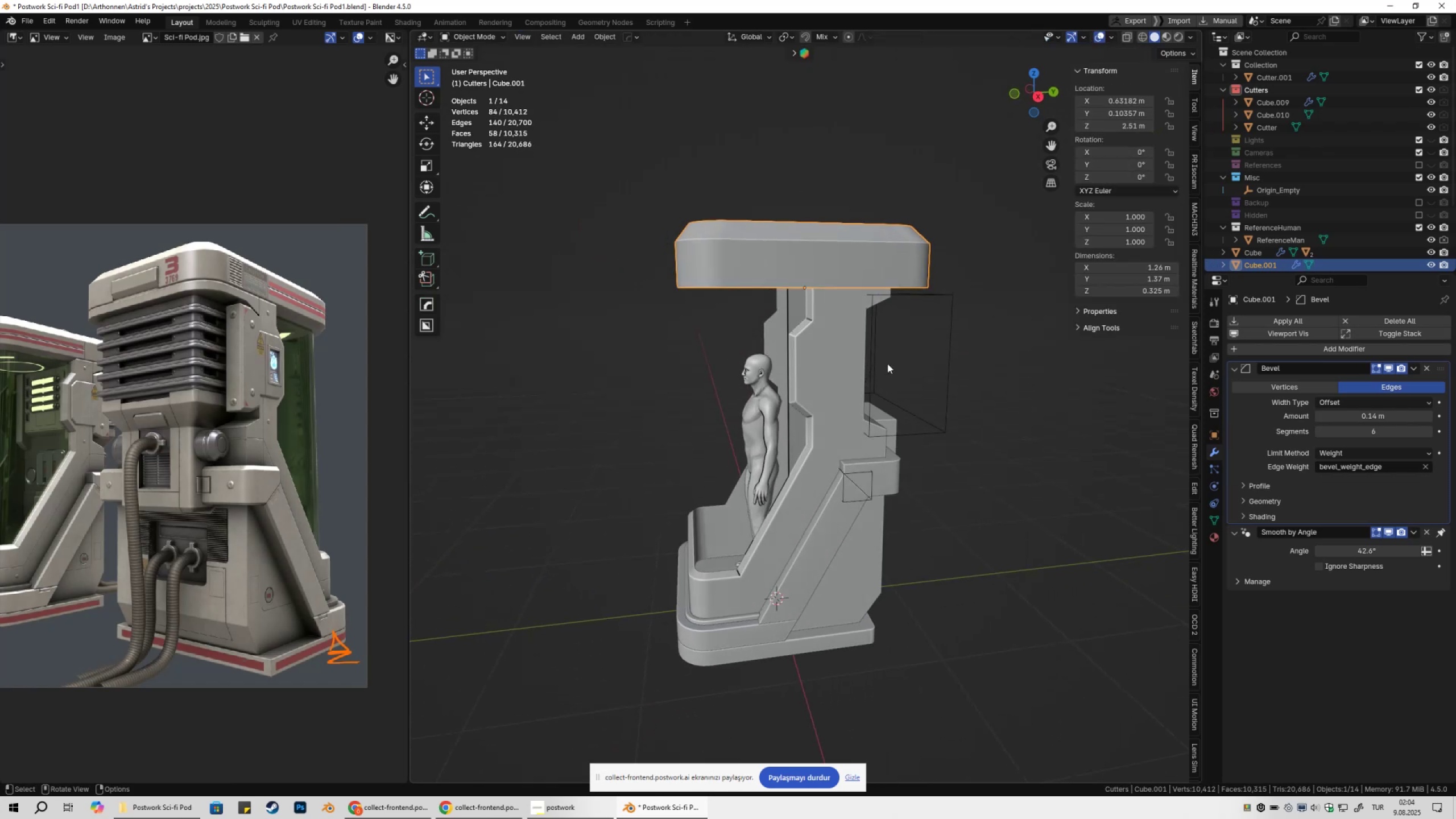 
key(Control+Z)
 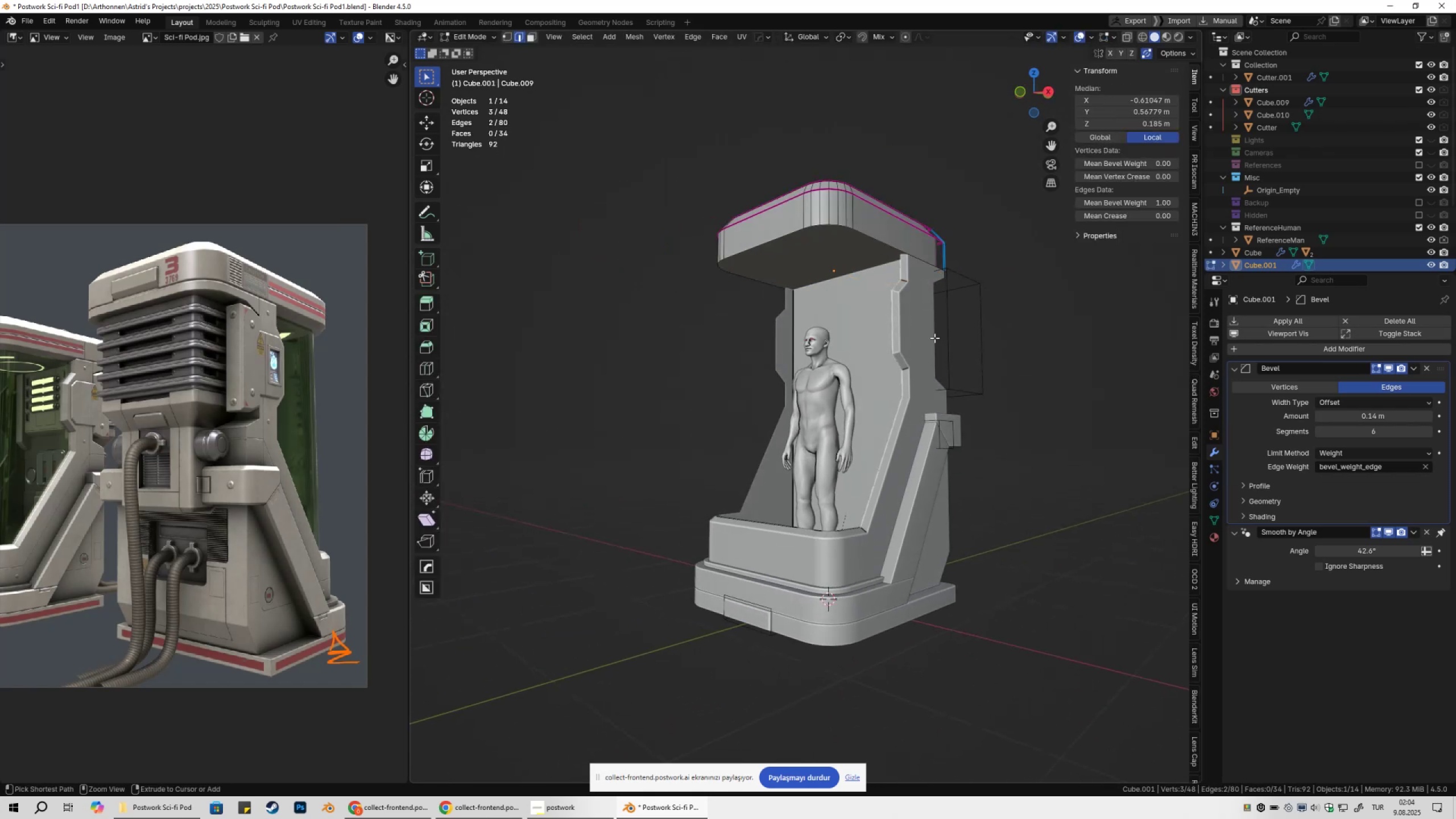 
key(Control+Z)
 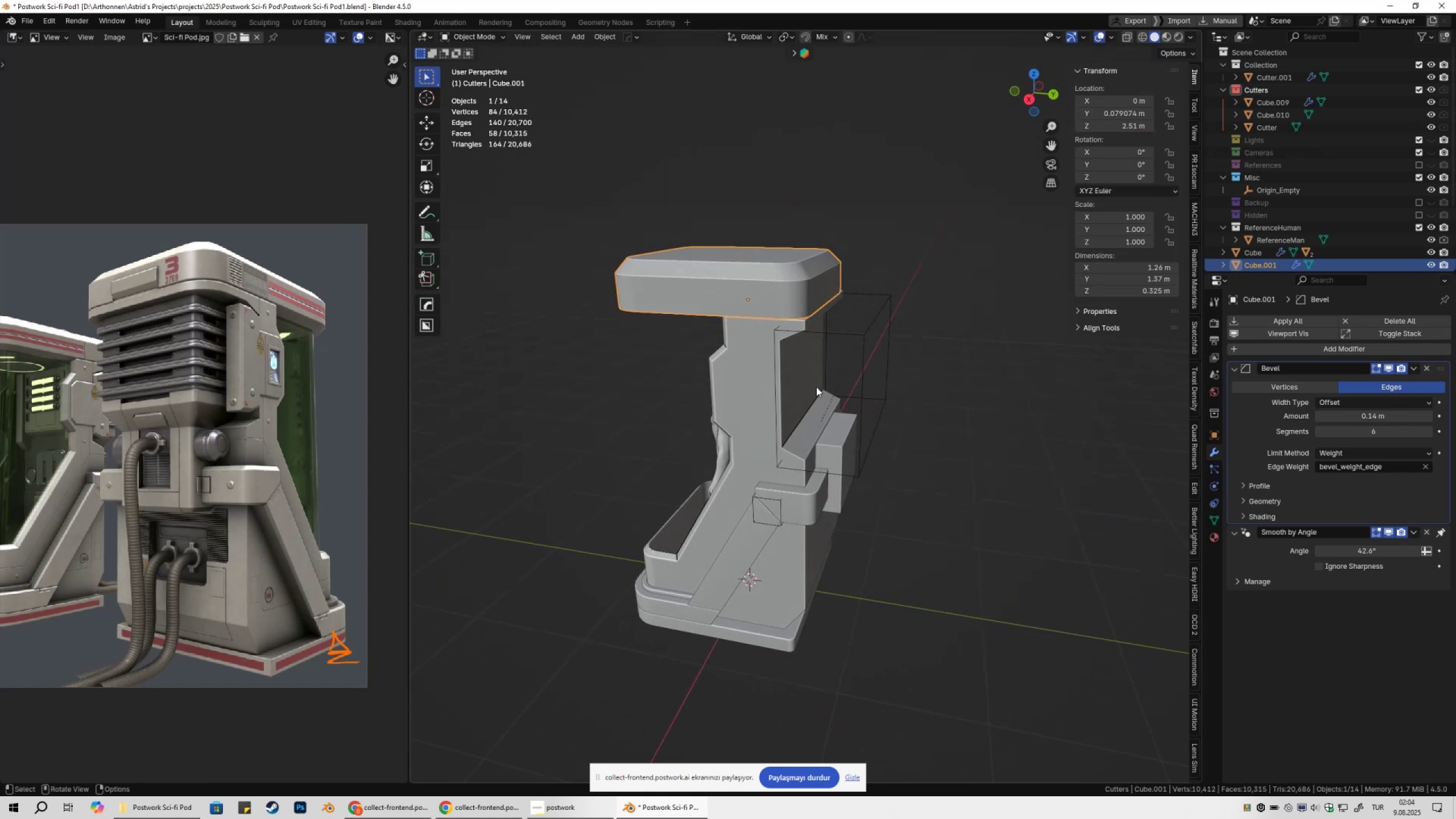 
key(Tab)
 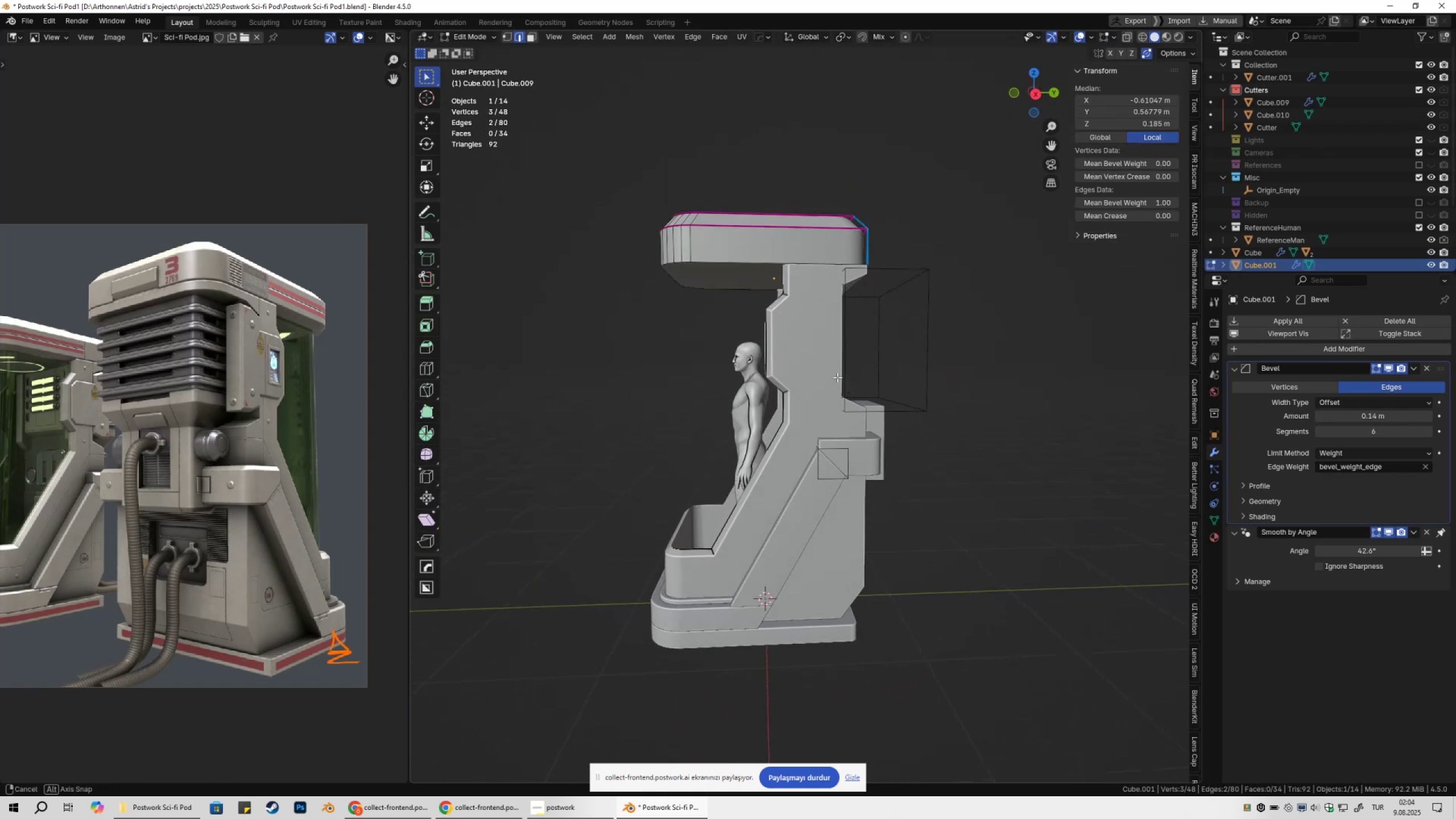 
key(2)
 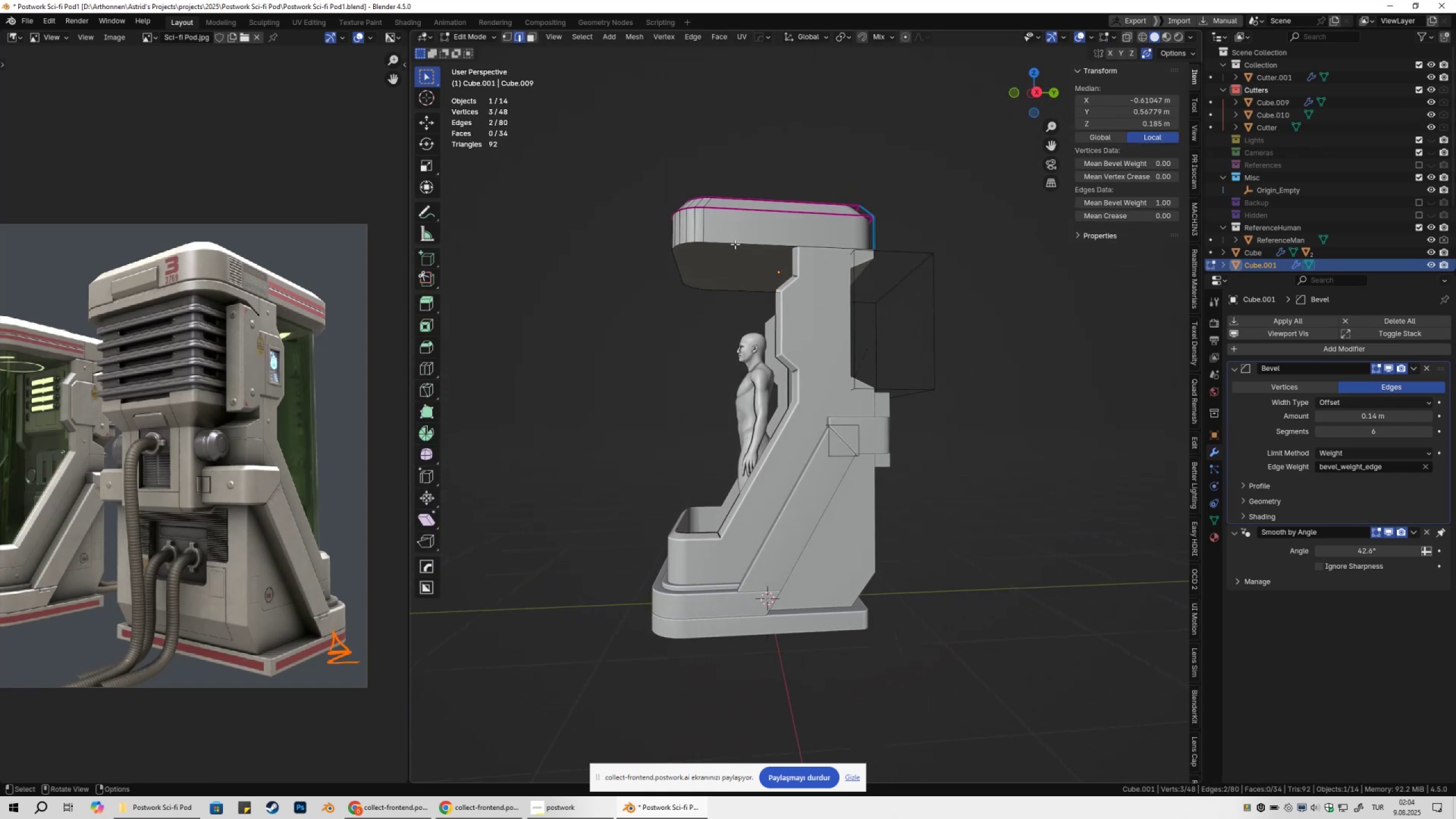 
left_click([735, 244])
 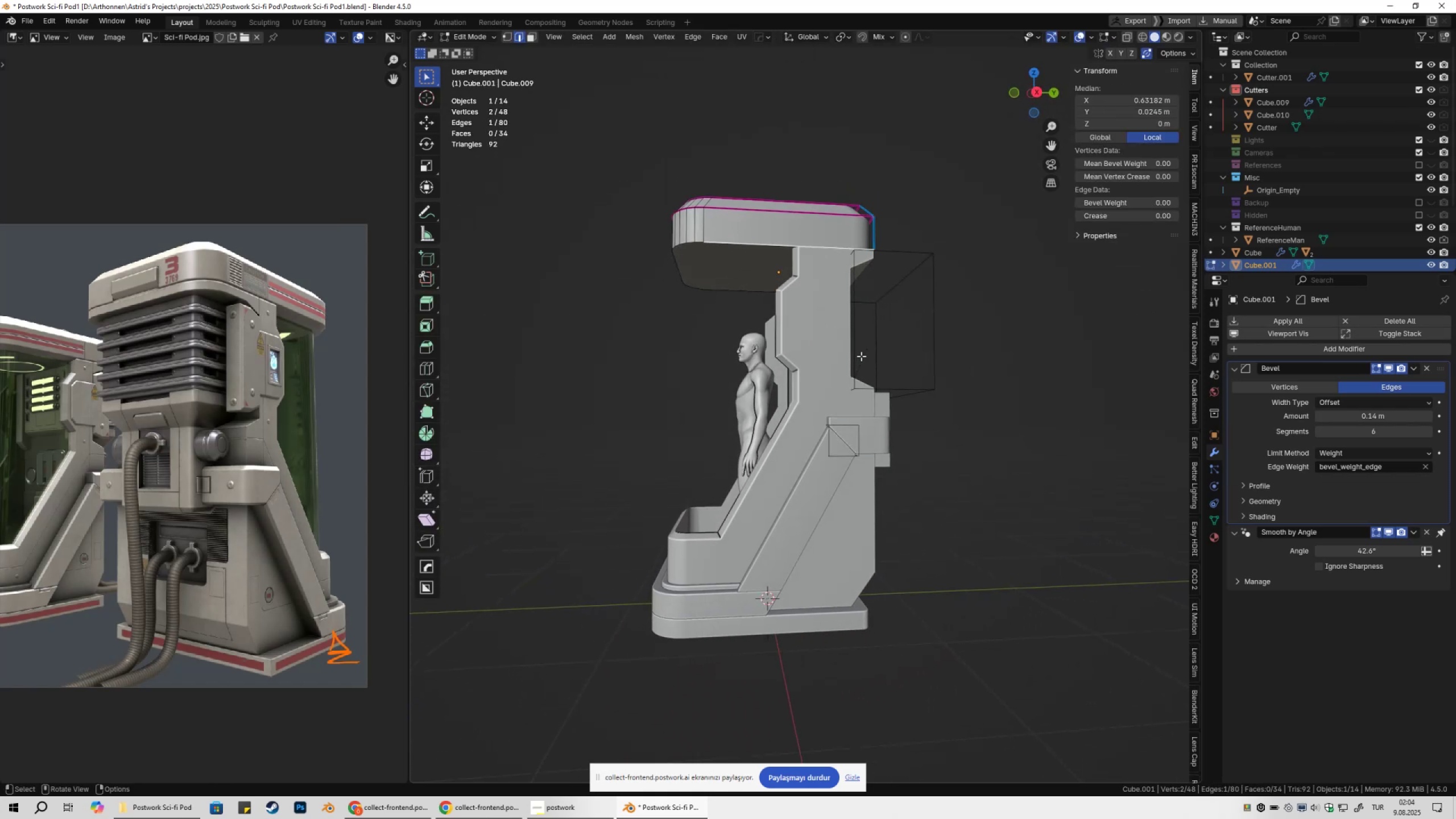 
right_click([861, 356])
 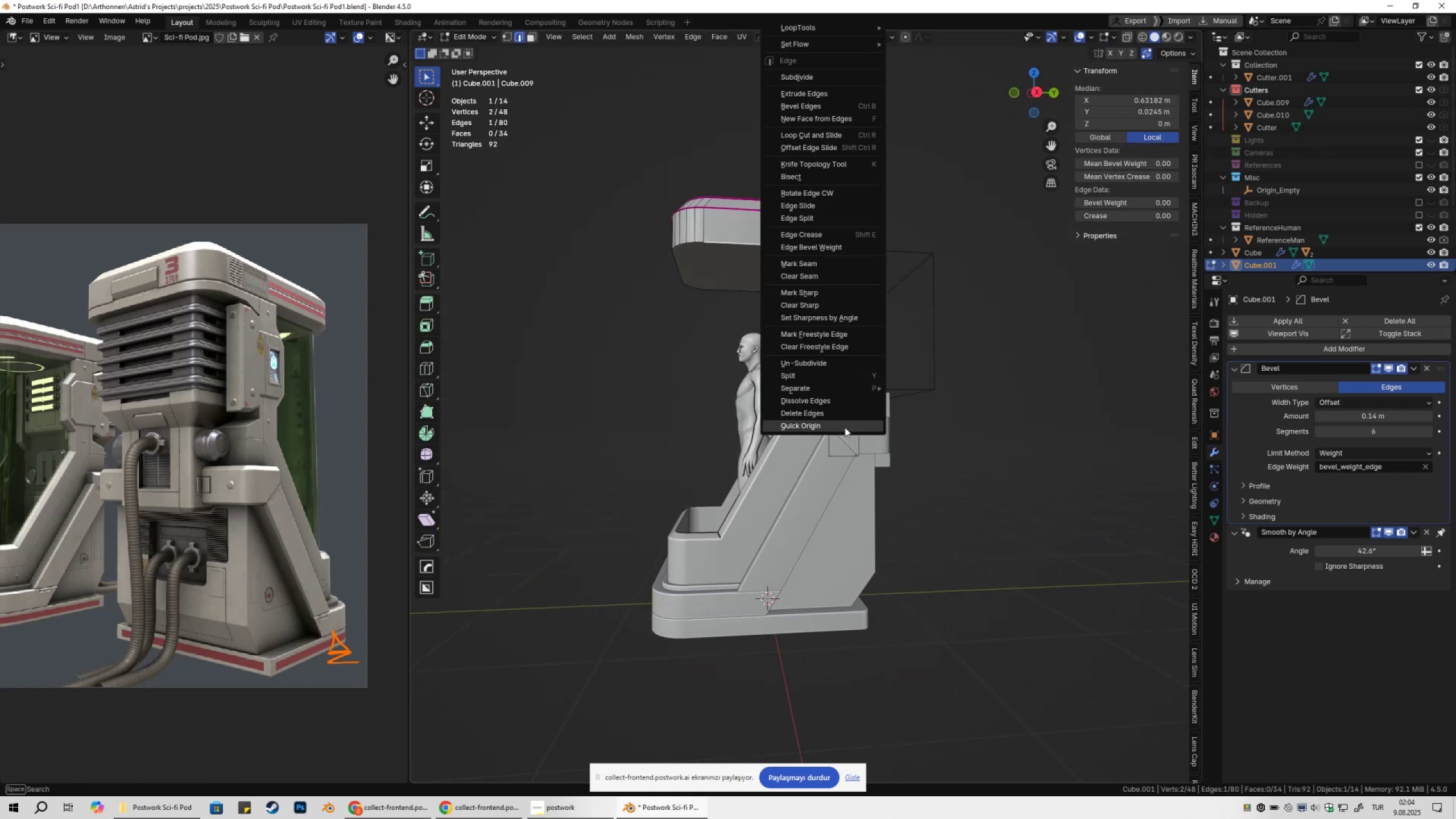 
left_click([845, 427])
 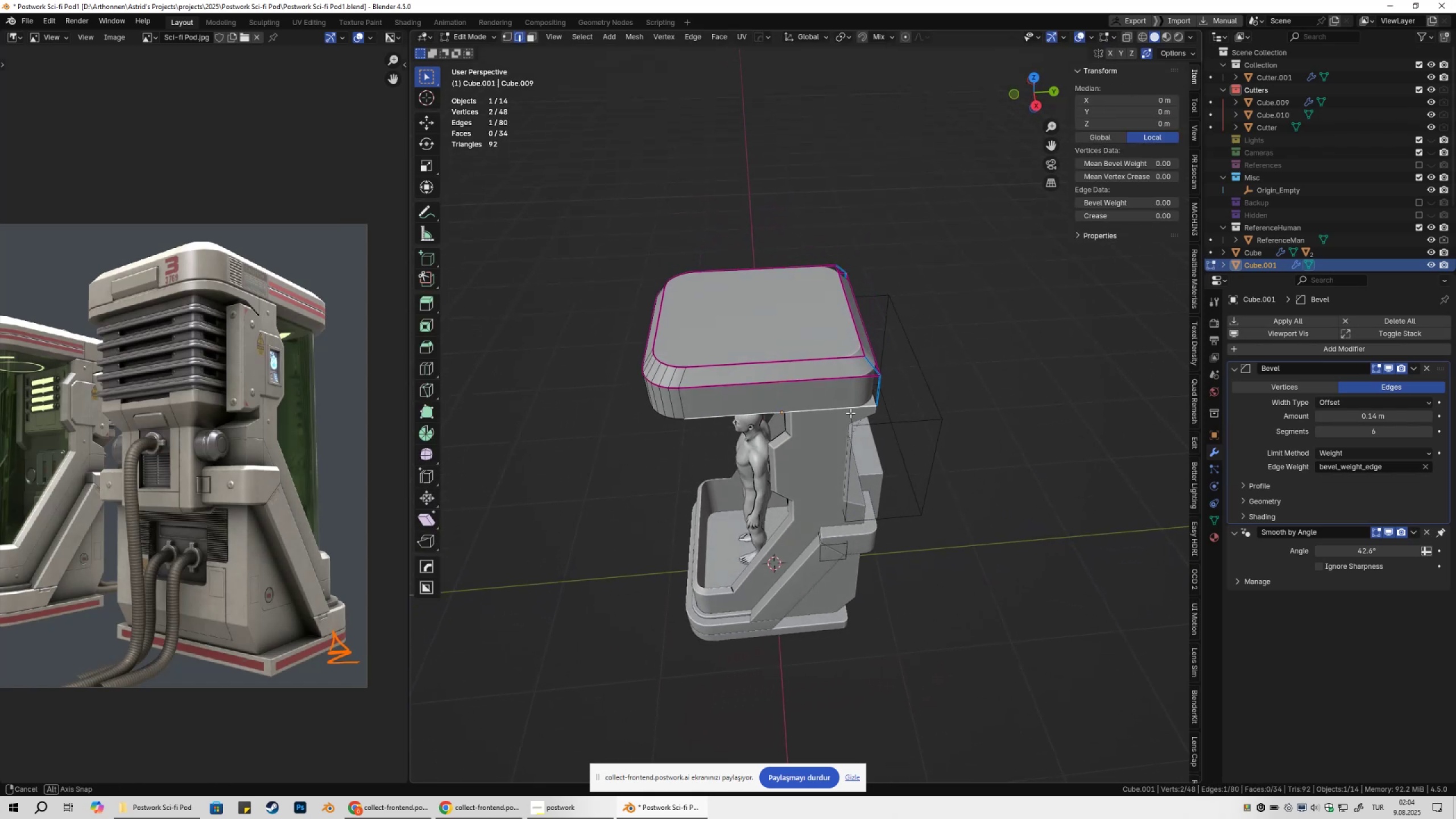 
key(Tab)
key(Tab)
type(x)
key(Tab)
key(Tab)
type(1z)
 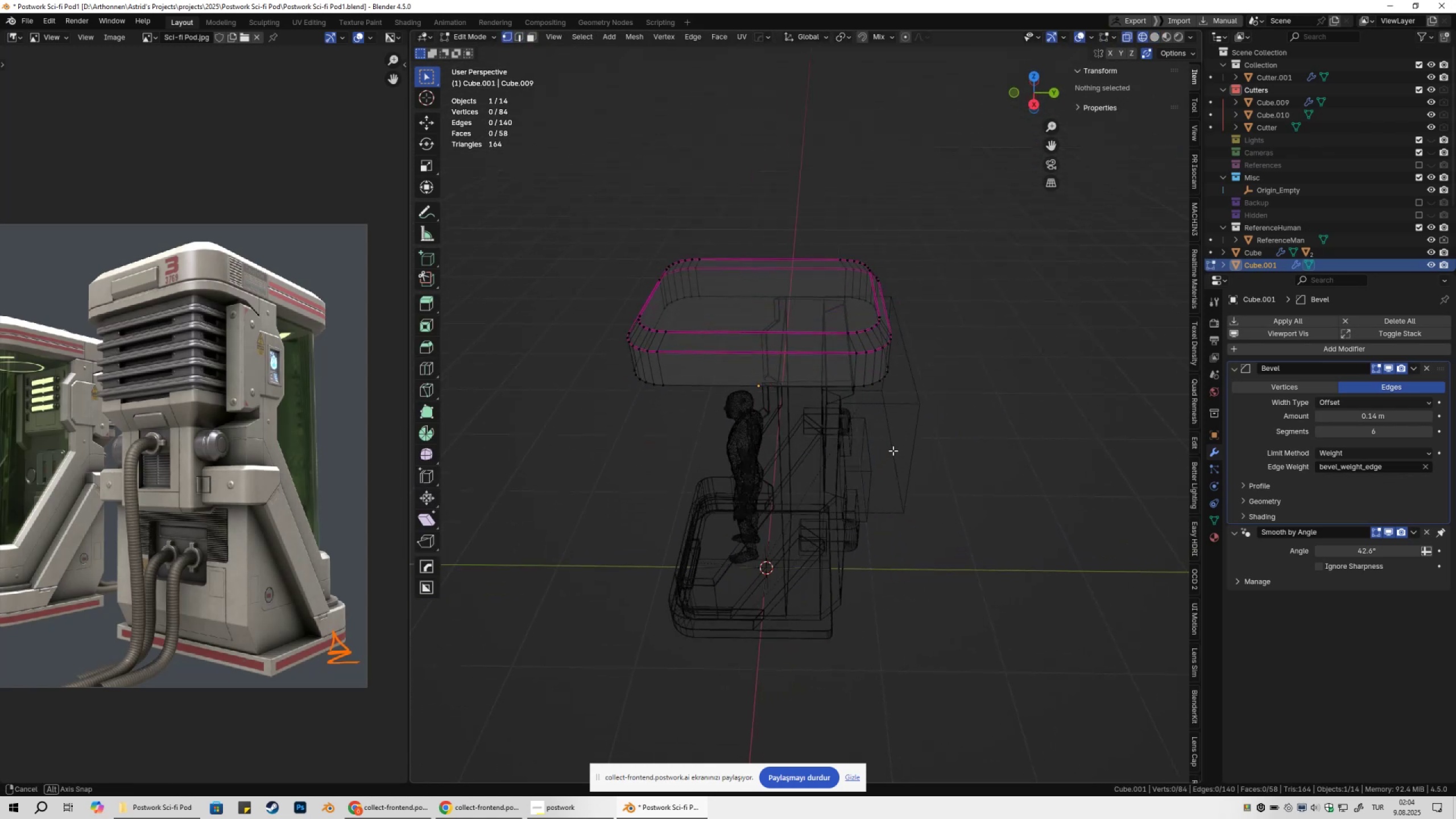 
hold_key(key=AltLeft, duration=0.42)
 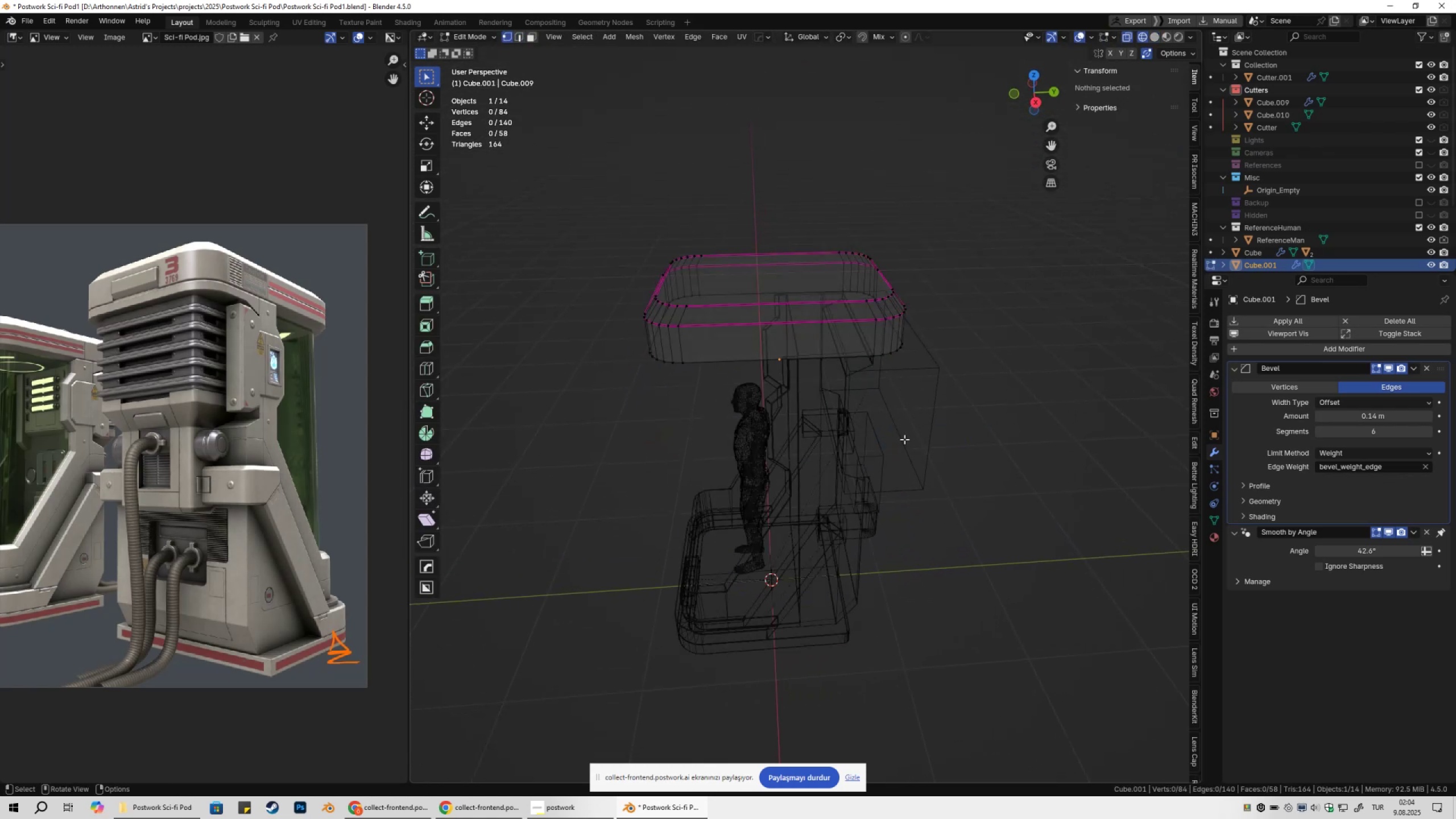 
left_click_drag(start_coordinate=[768, 200], to_coordinate=[967, 501])
 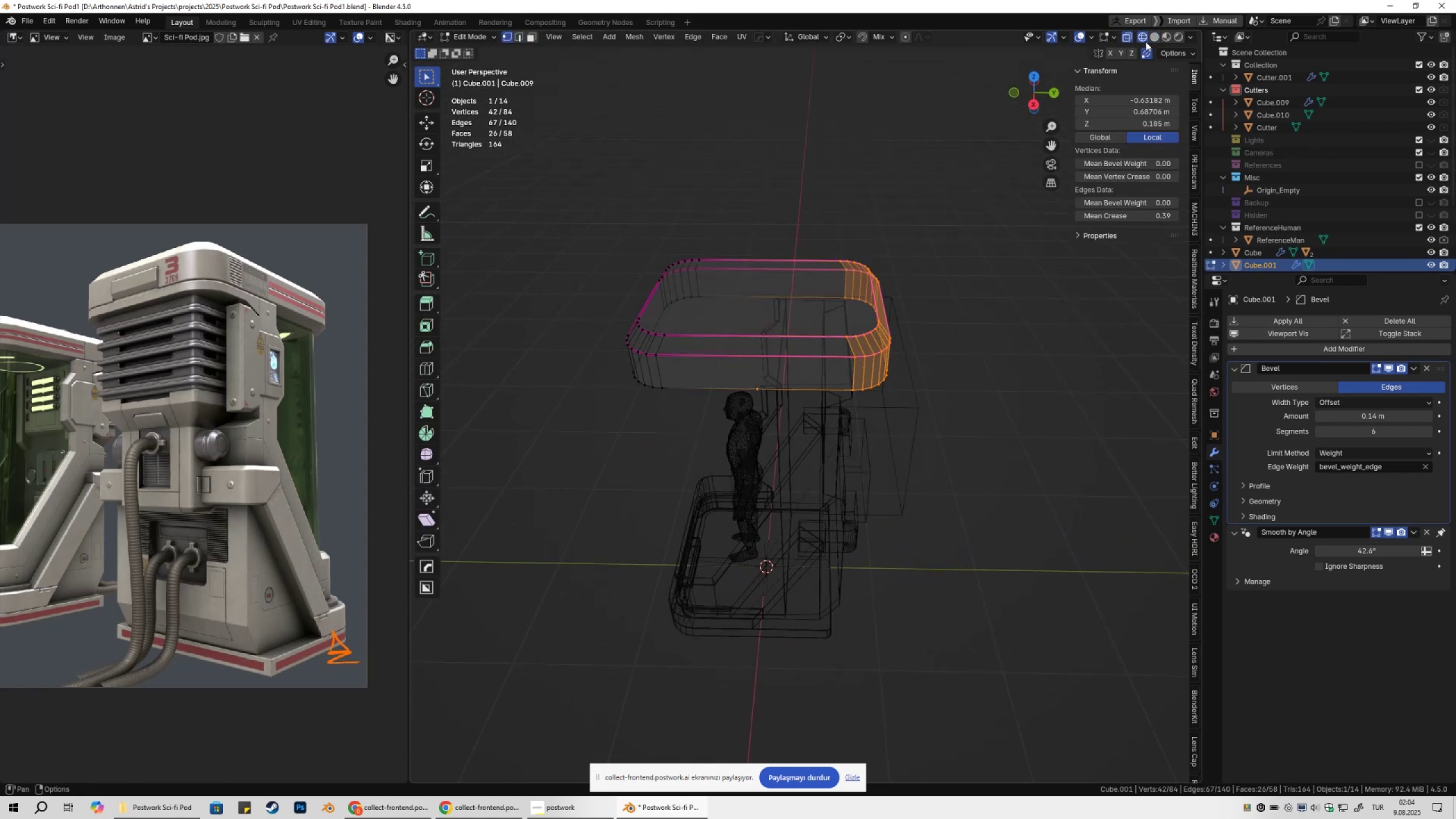 
left_click([1152, 40])
 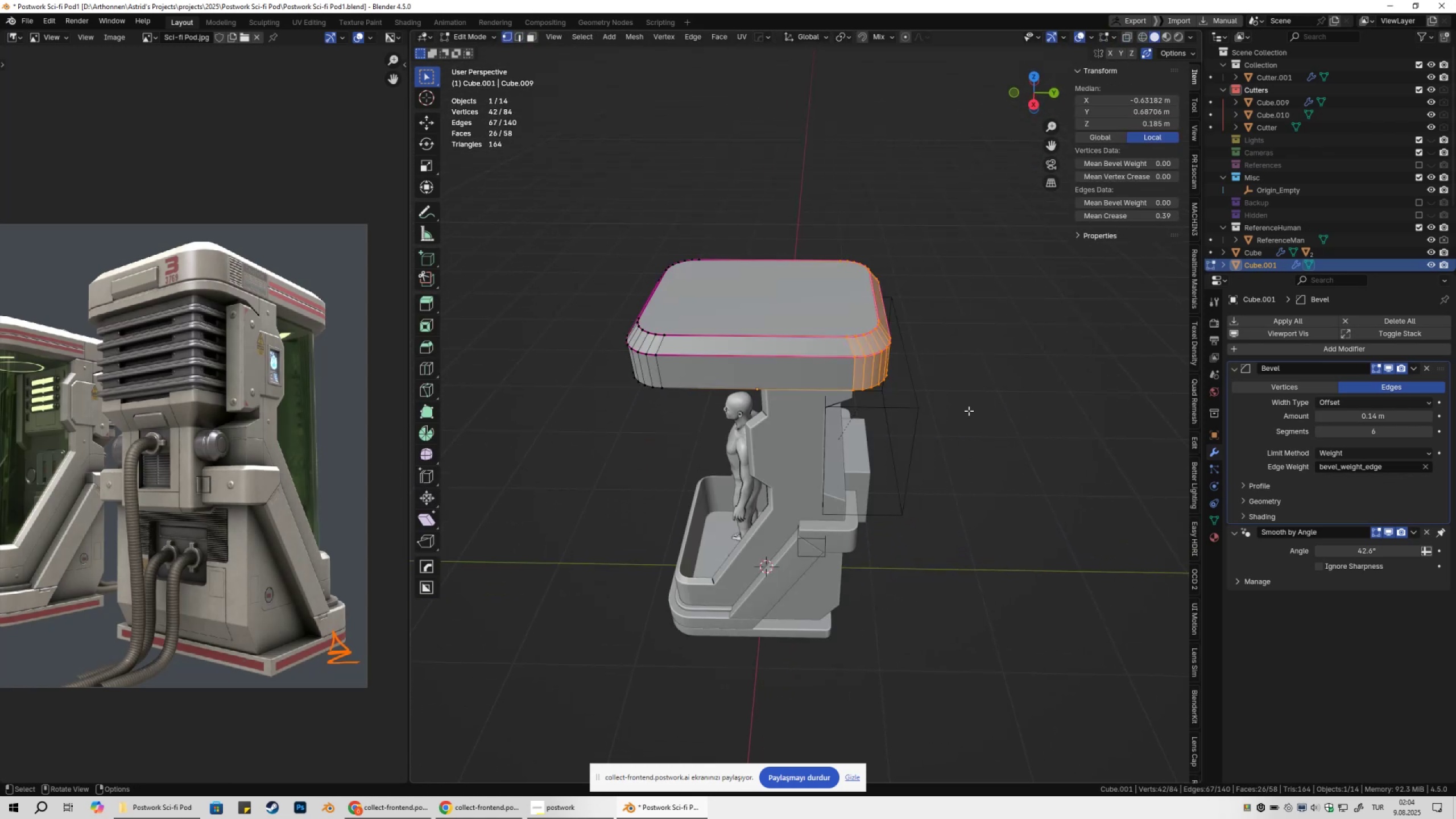 
type(gy)
 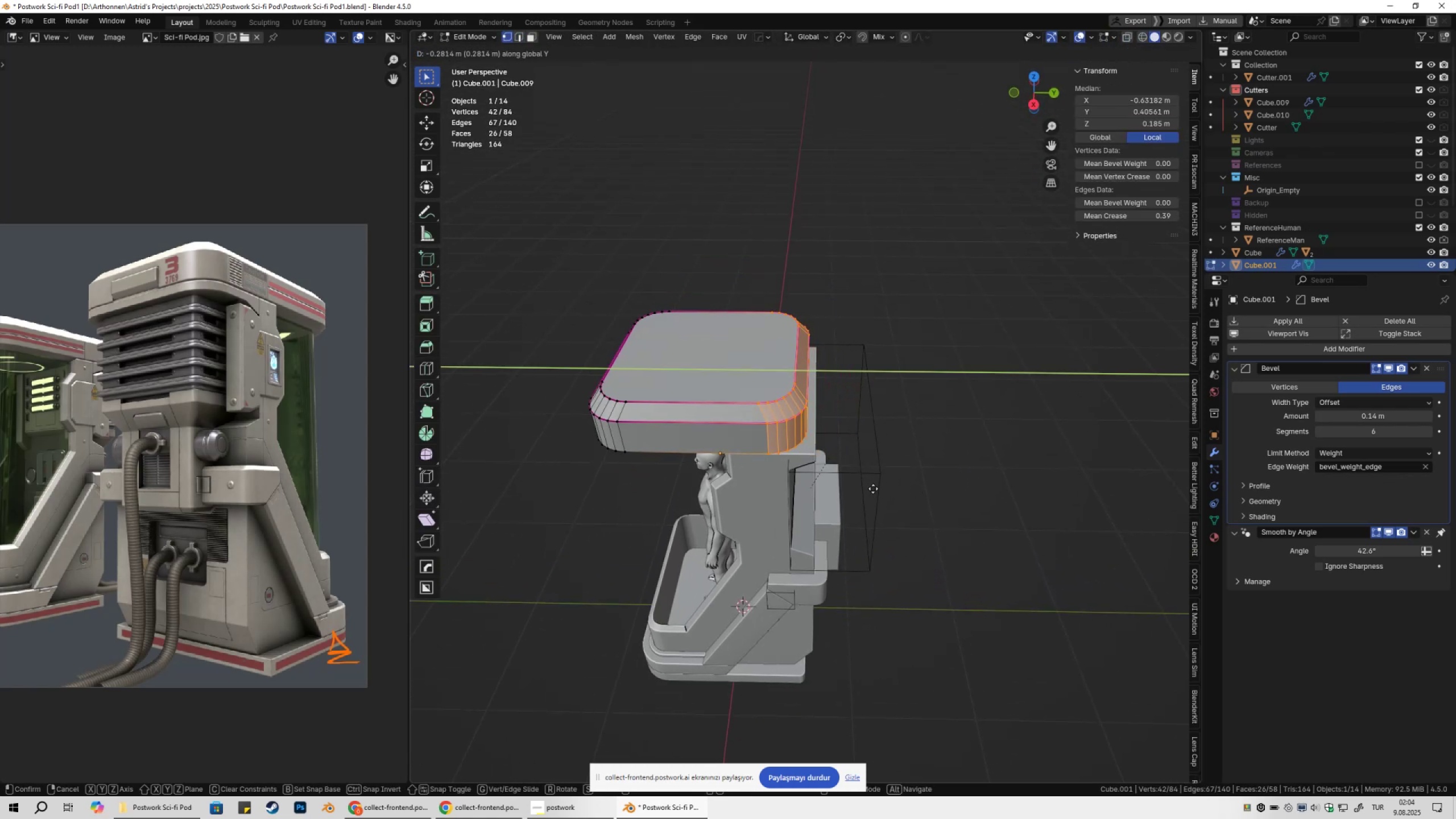 
left_click([871, 489])
 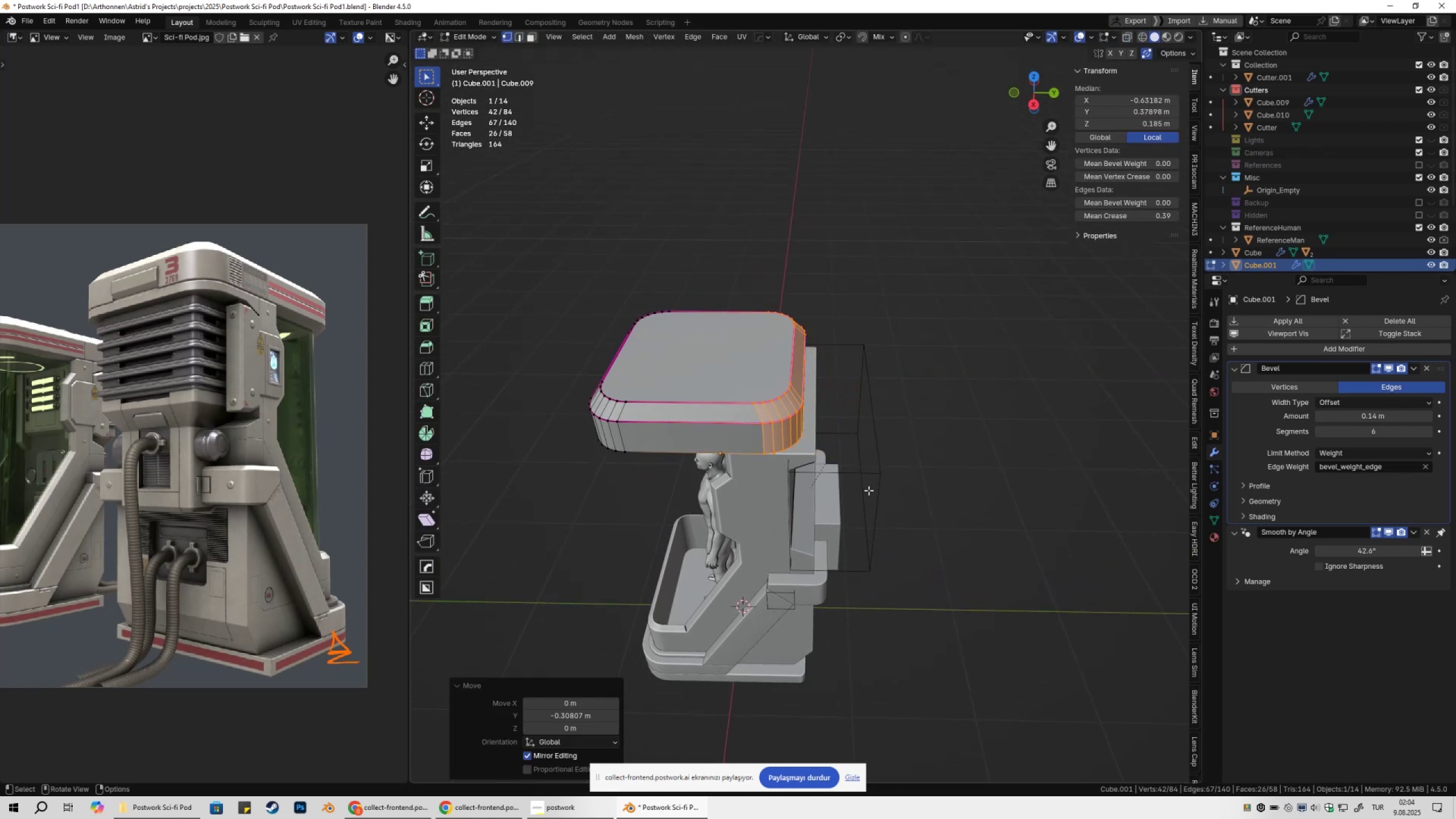 
type(gyb)
 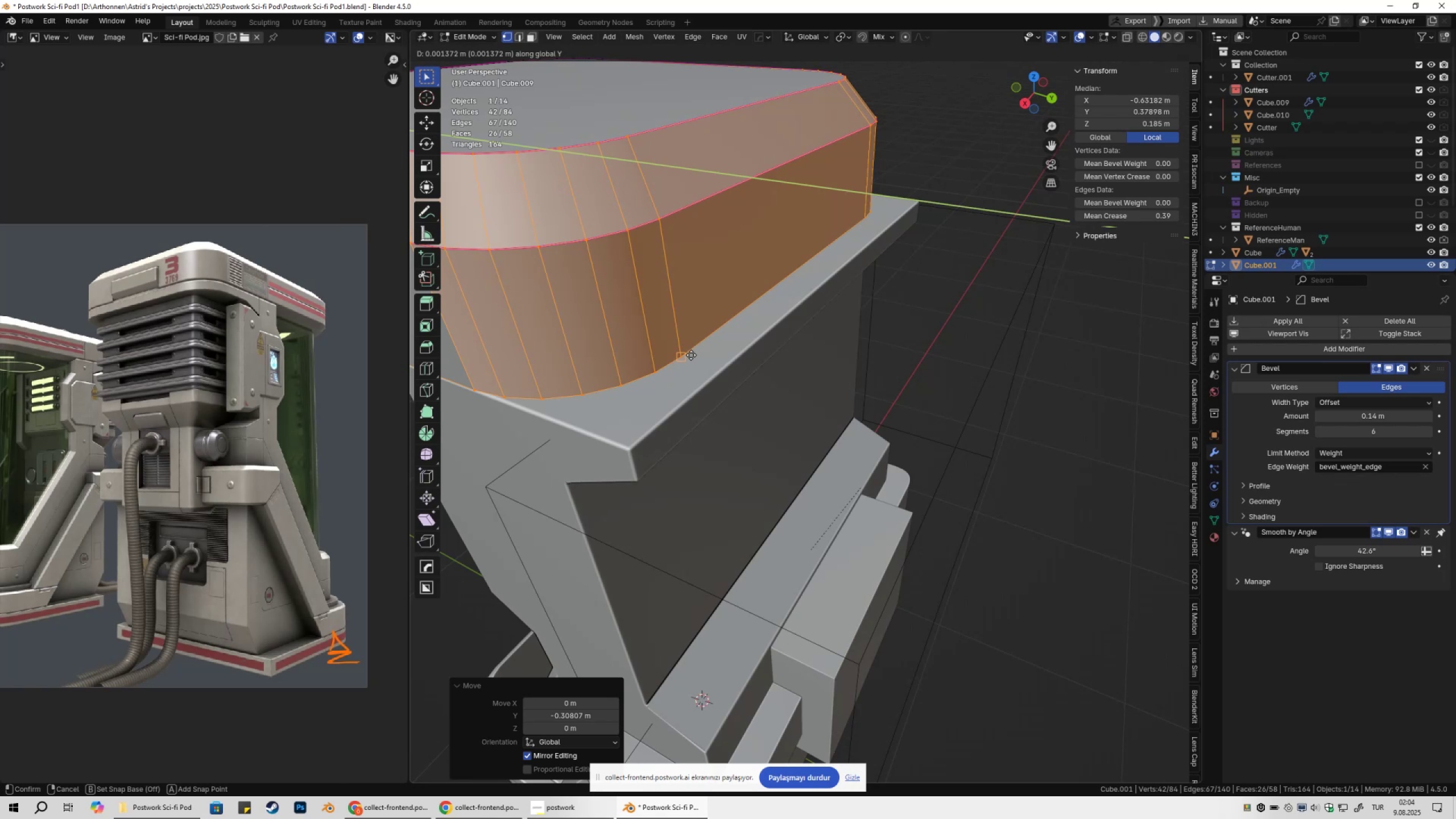 
scroll: coordinate [796, 470], scroll_direction: up, amount: 4.0
 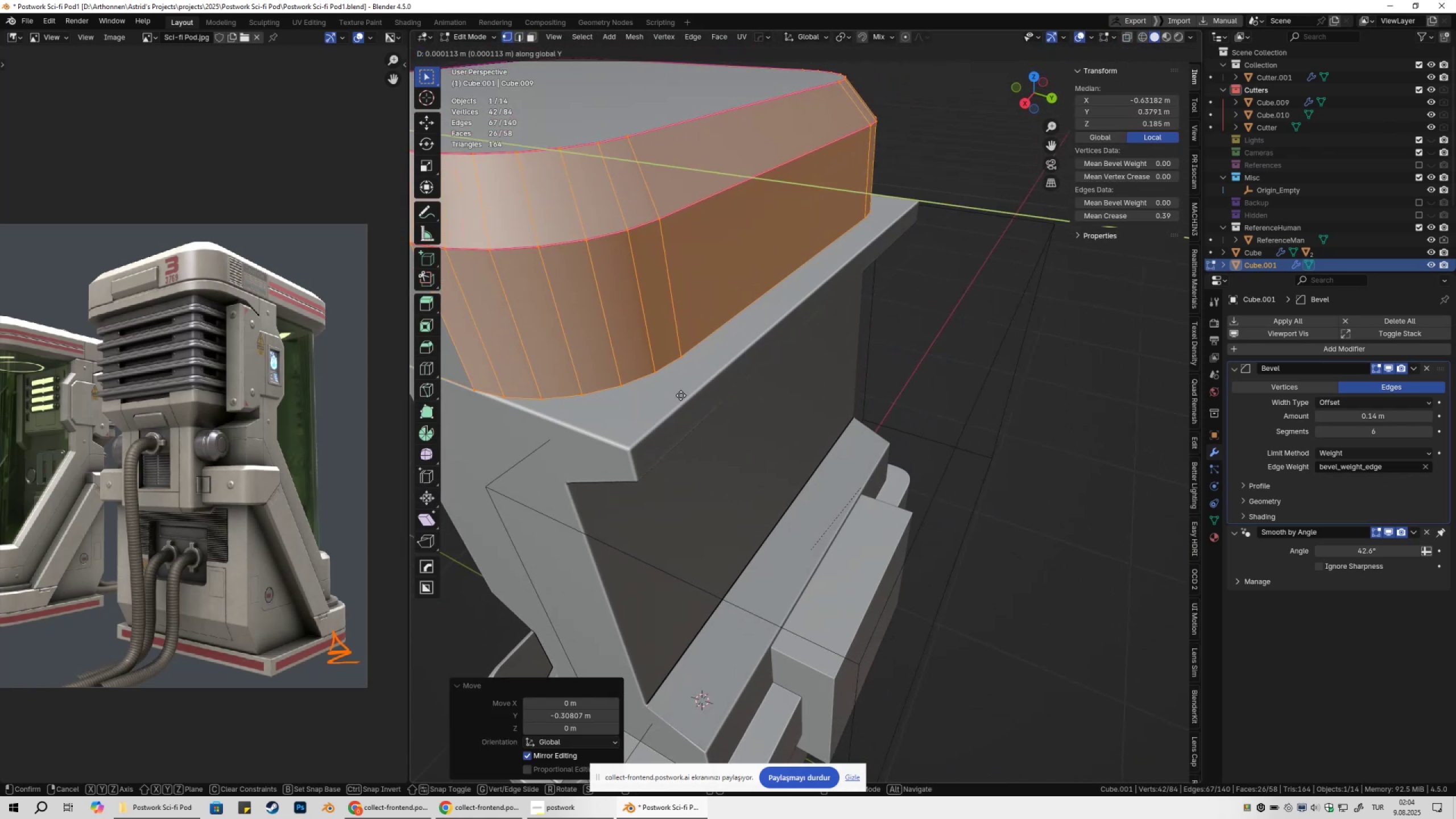 
left_click([691, 355])
 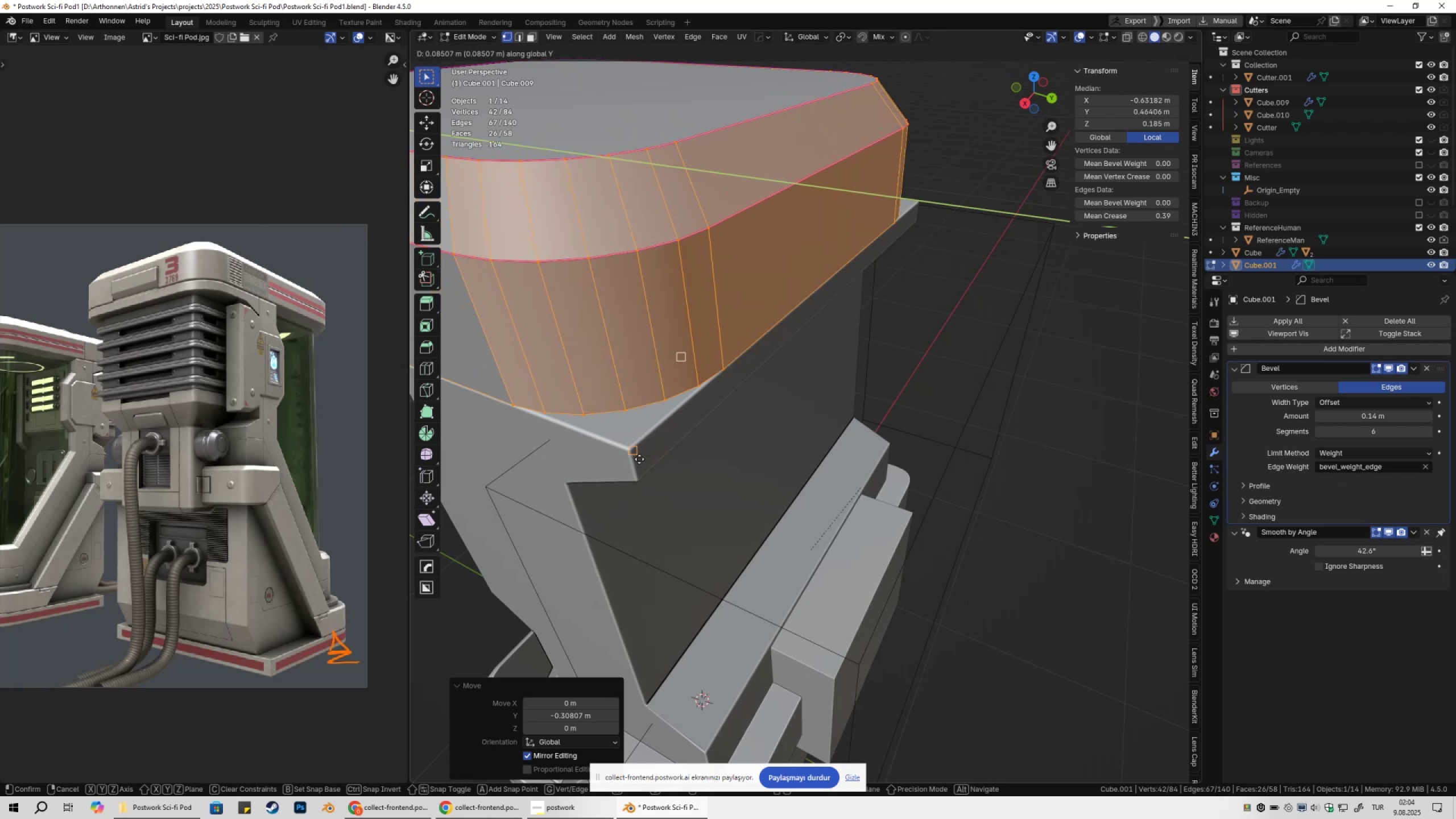 
left_click([639, 459])
 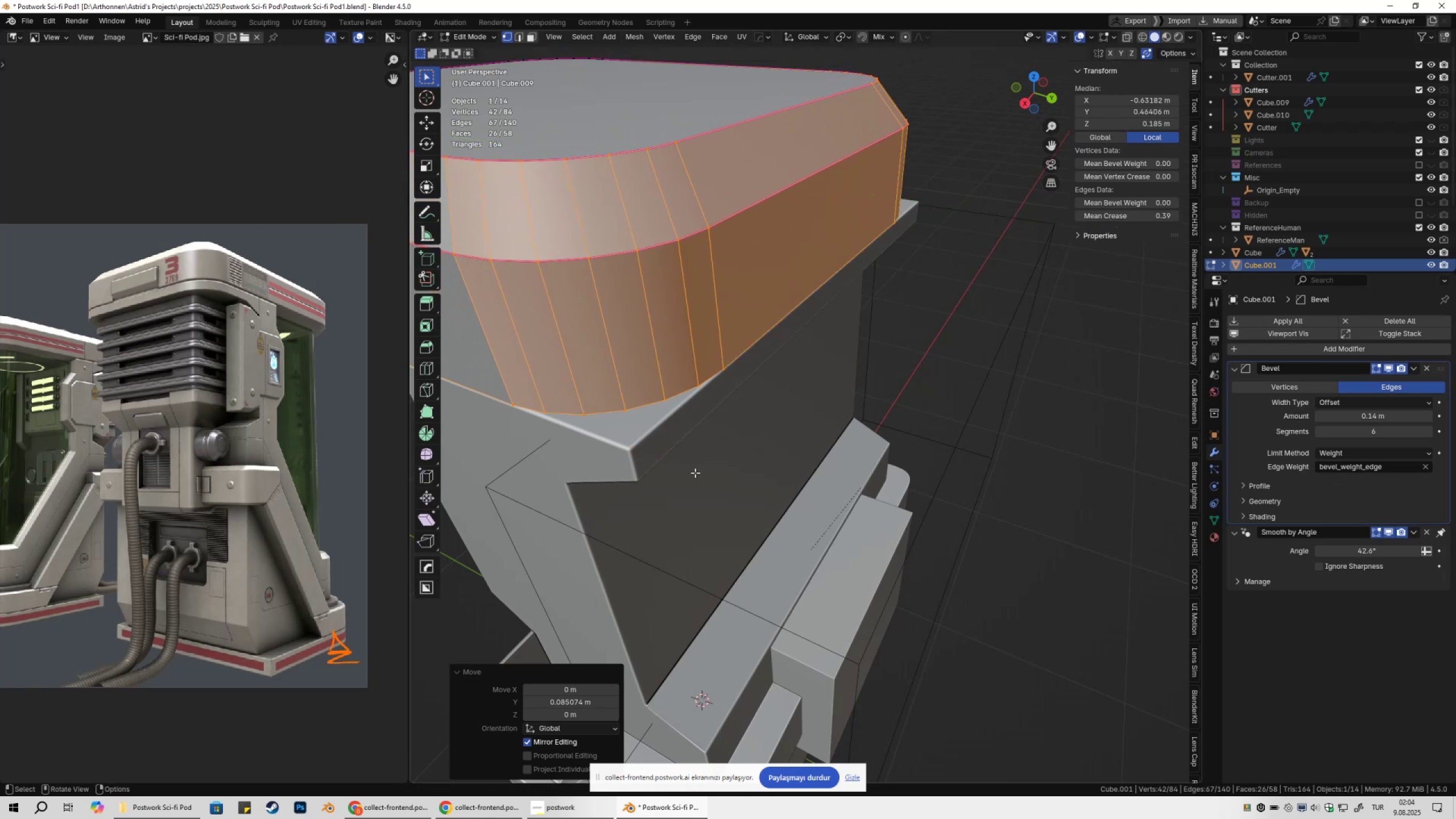 
scroll: coordinate [709, 478], scroll_direction: down, amount: 2.0
 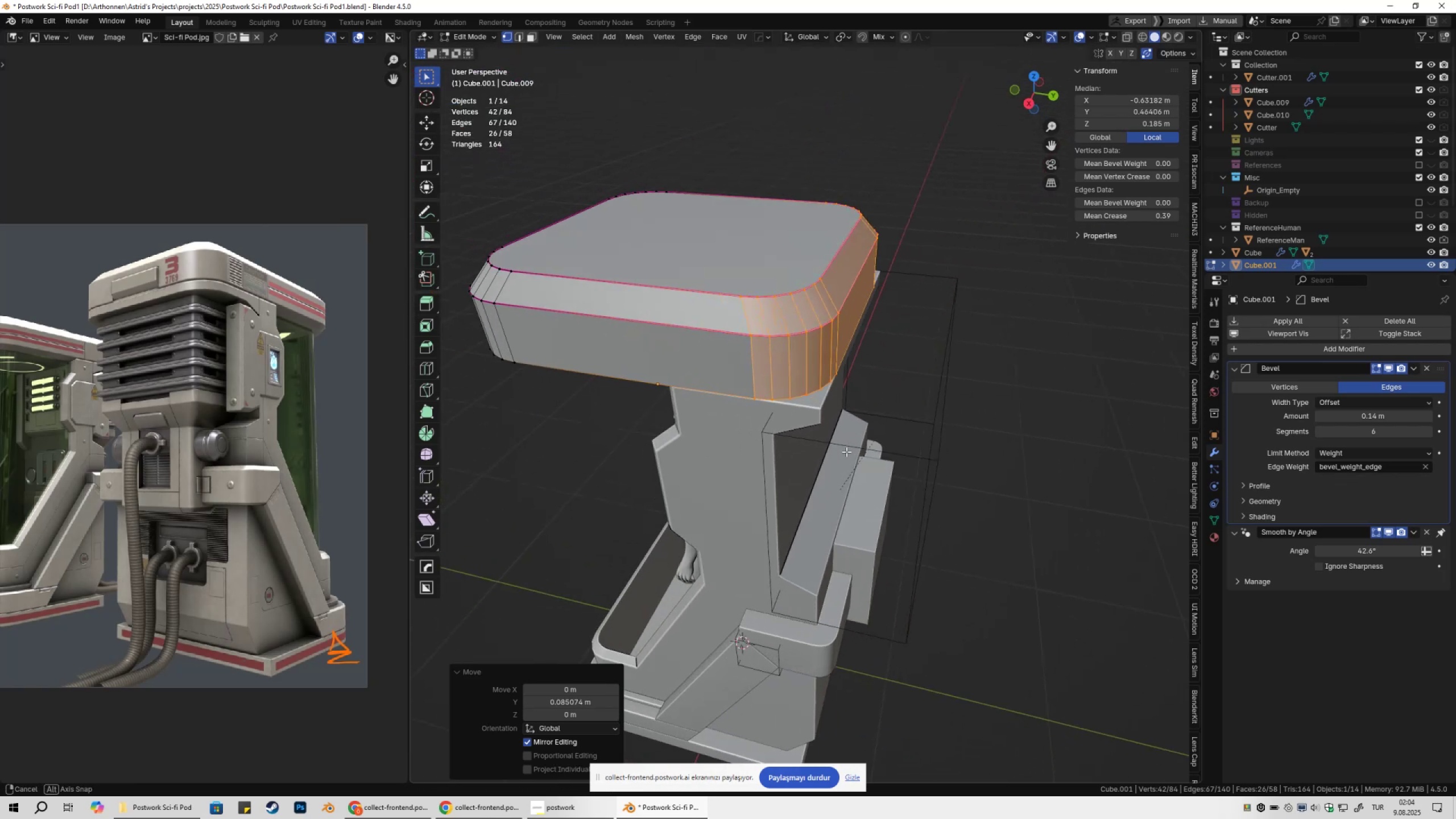 
key(Tab)
 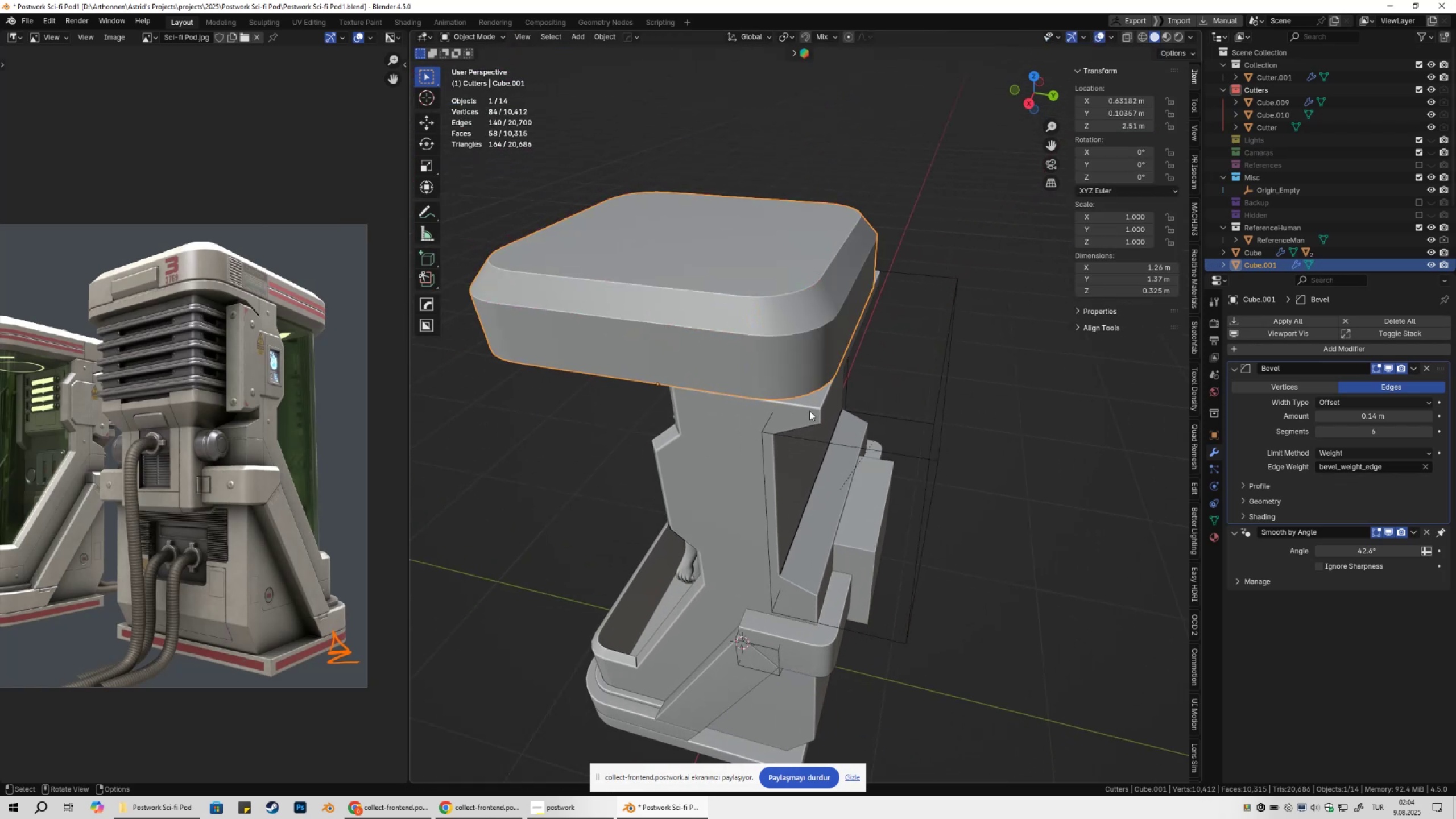 
left_click([809, 411])
 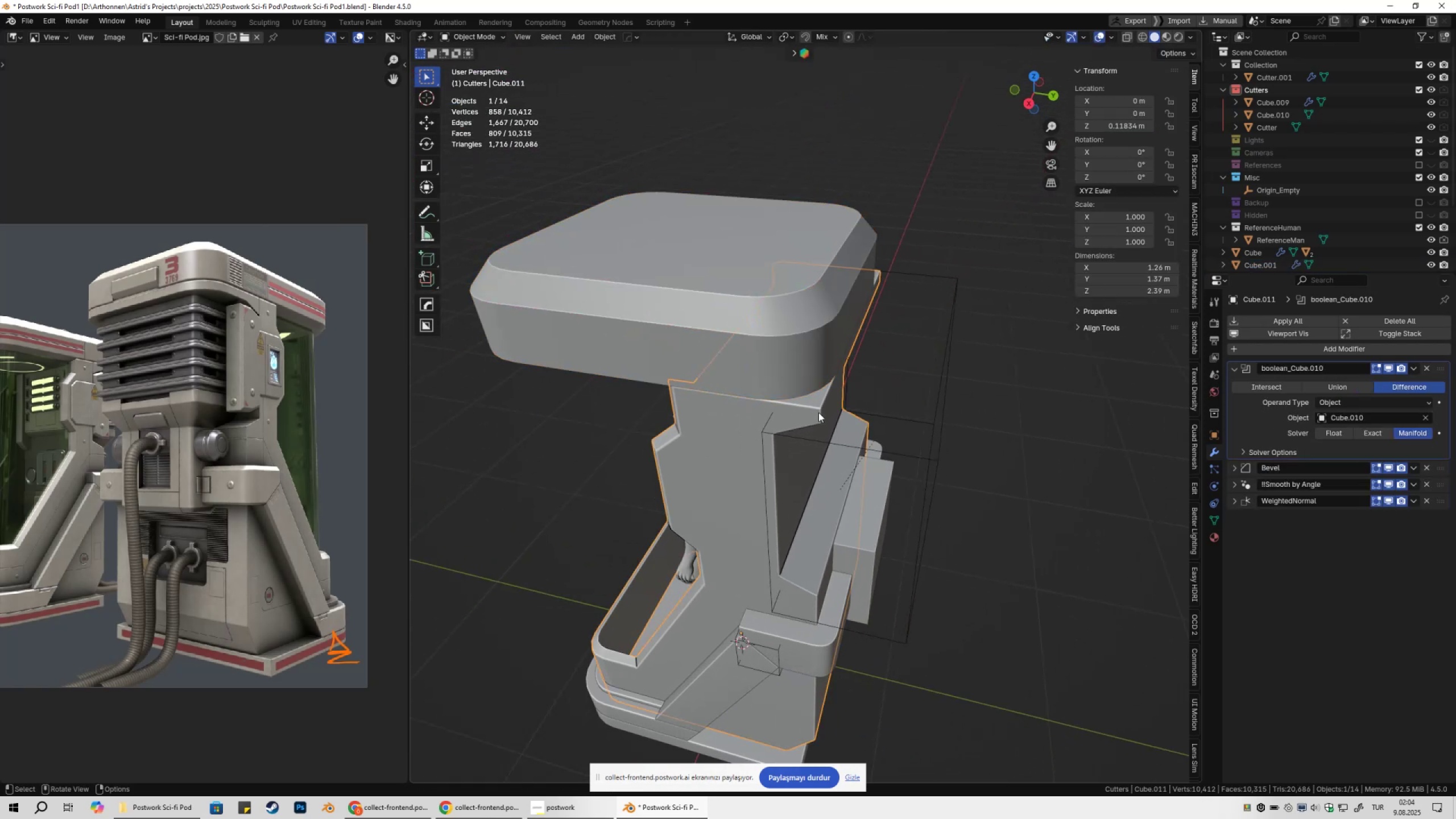 
key(Shift+ShiftLeft)
 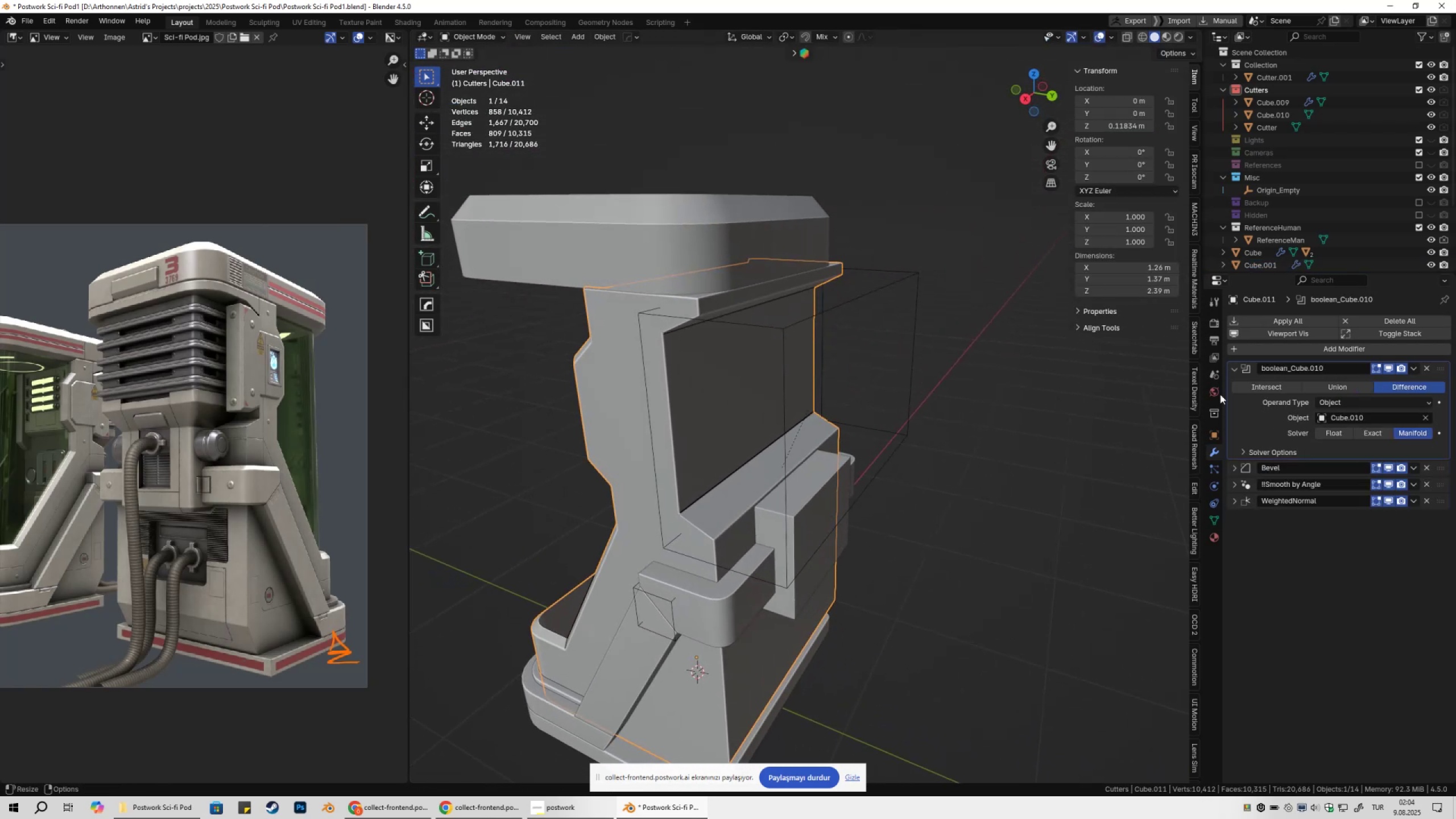 
left_click([1233, 373])
 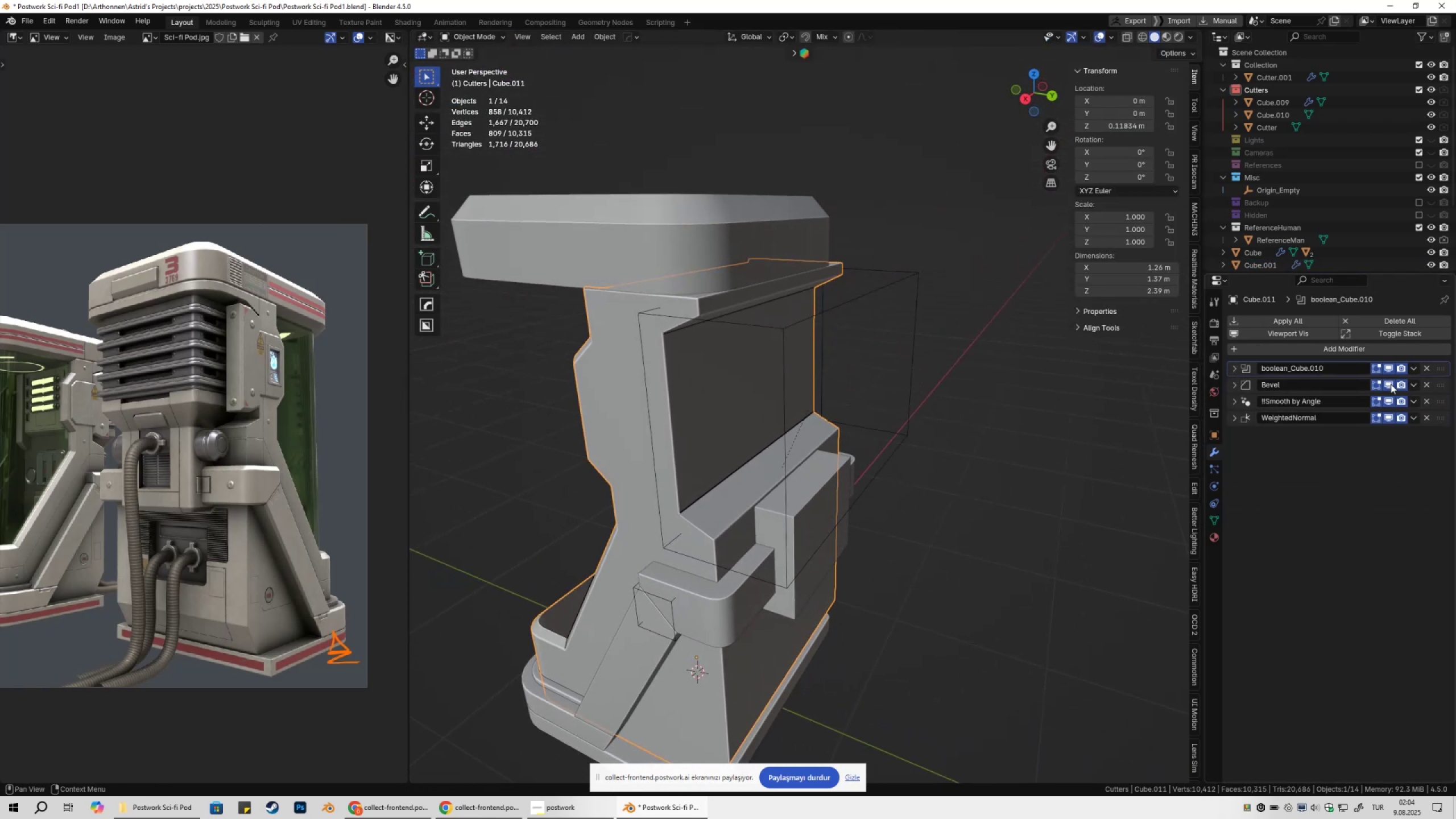 
double_click([1391, 384])
 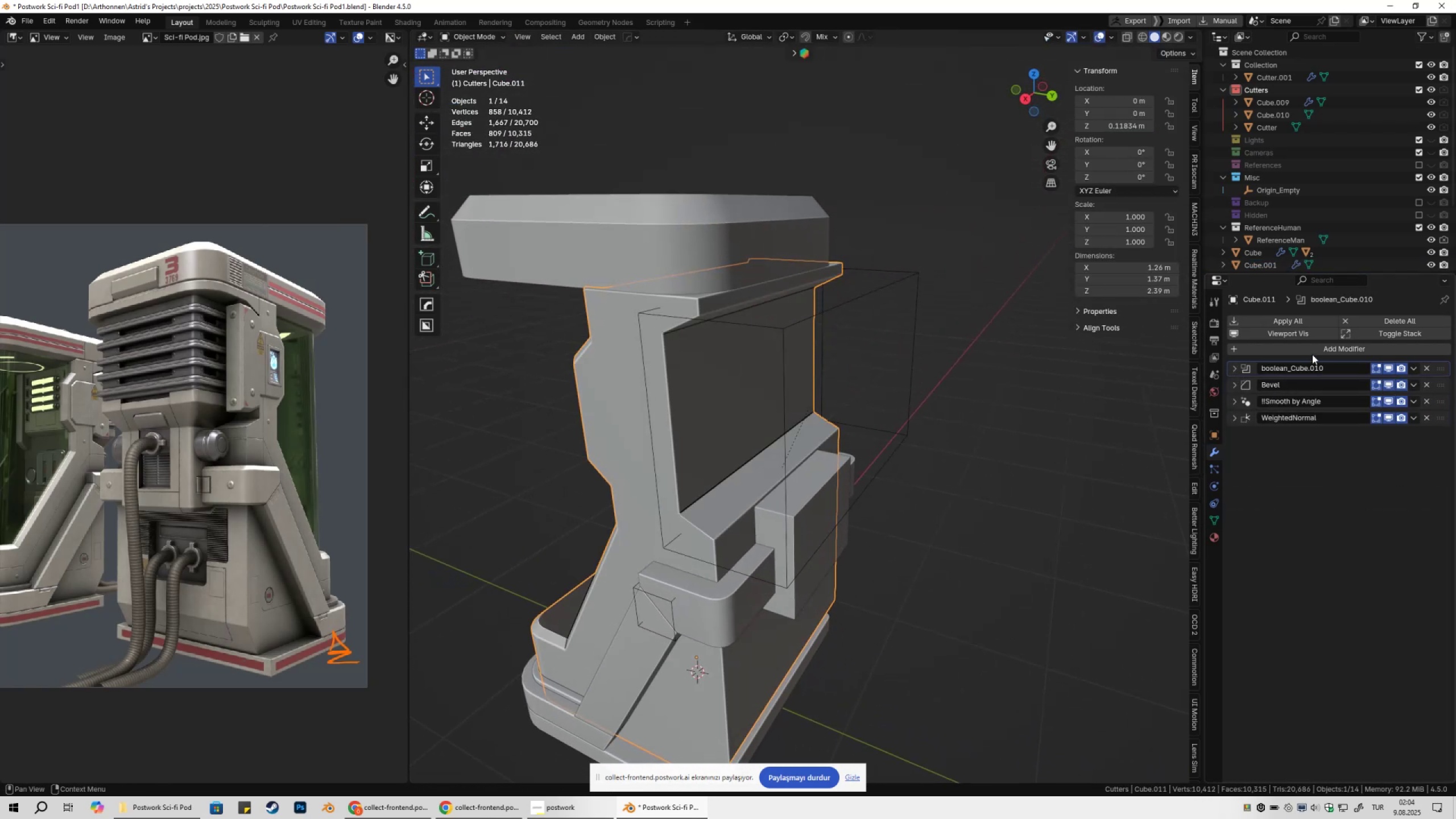 
left_click([1312, 351])
 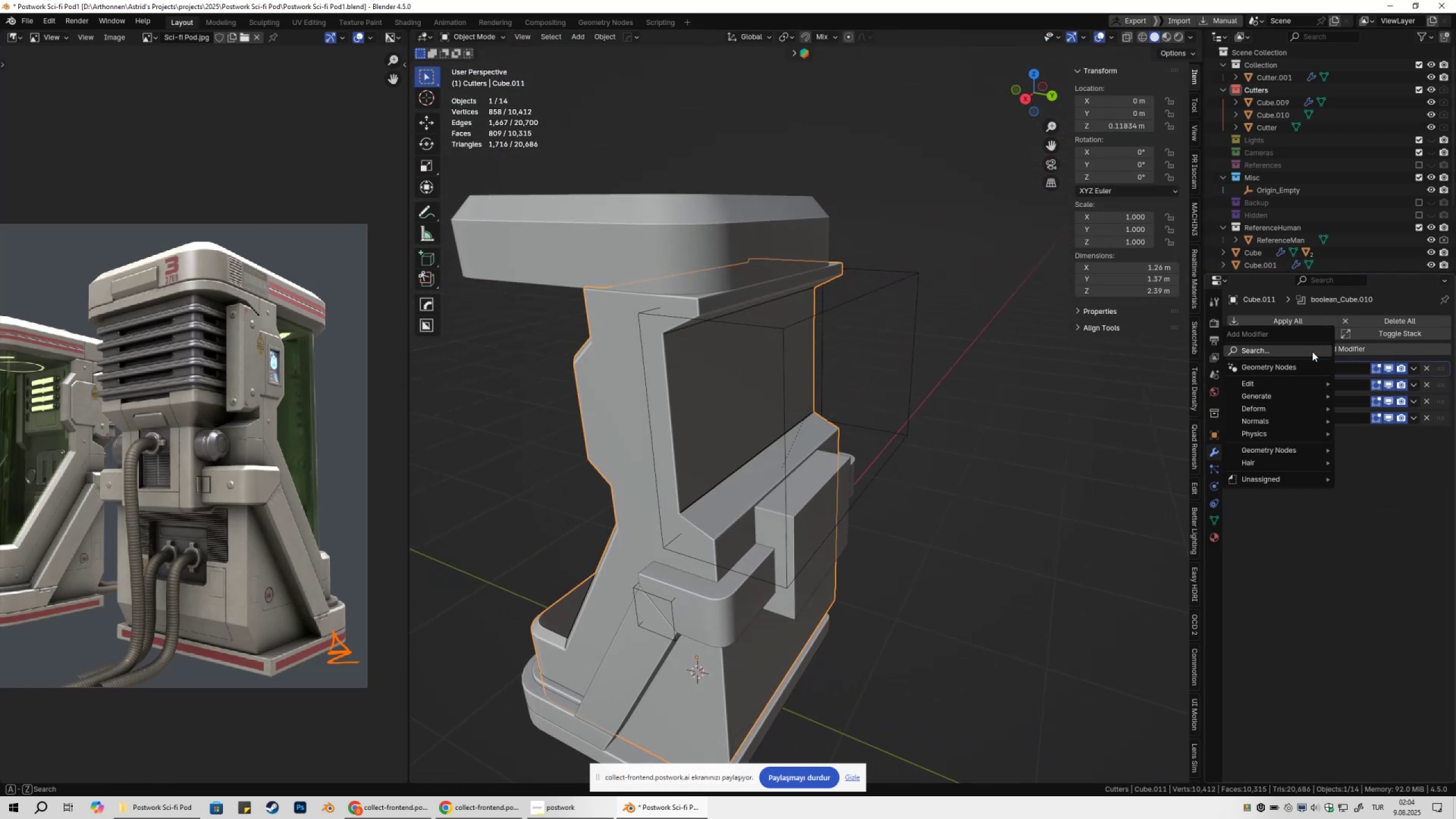 
type(beve)
 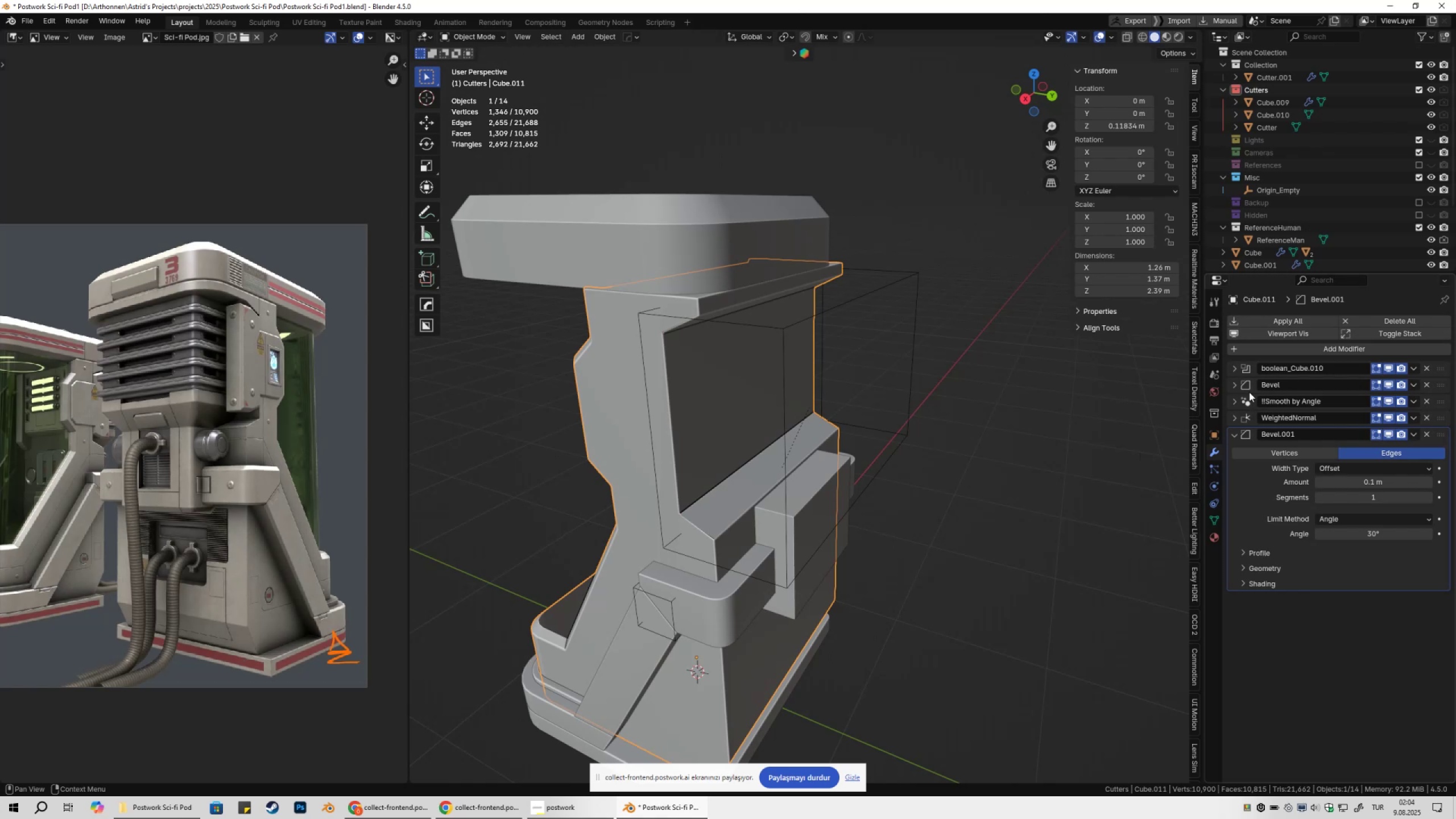 
left_click([1427, 386])
 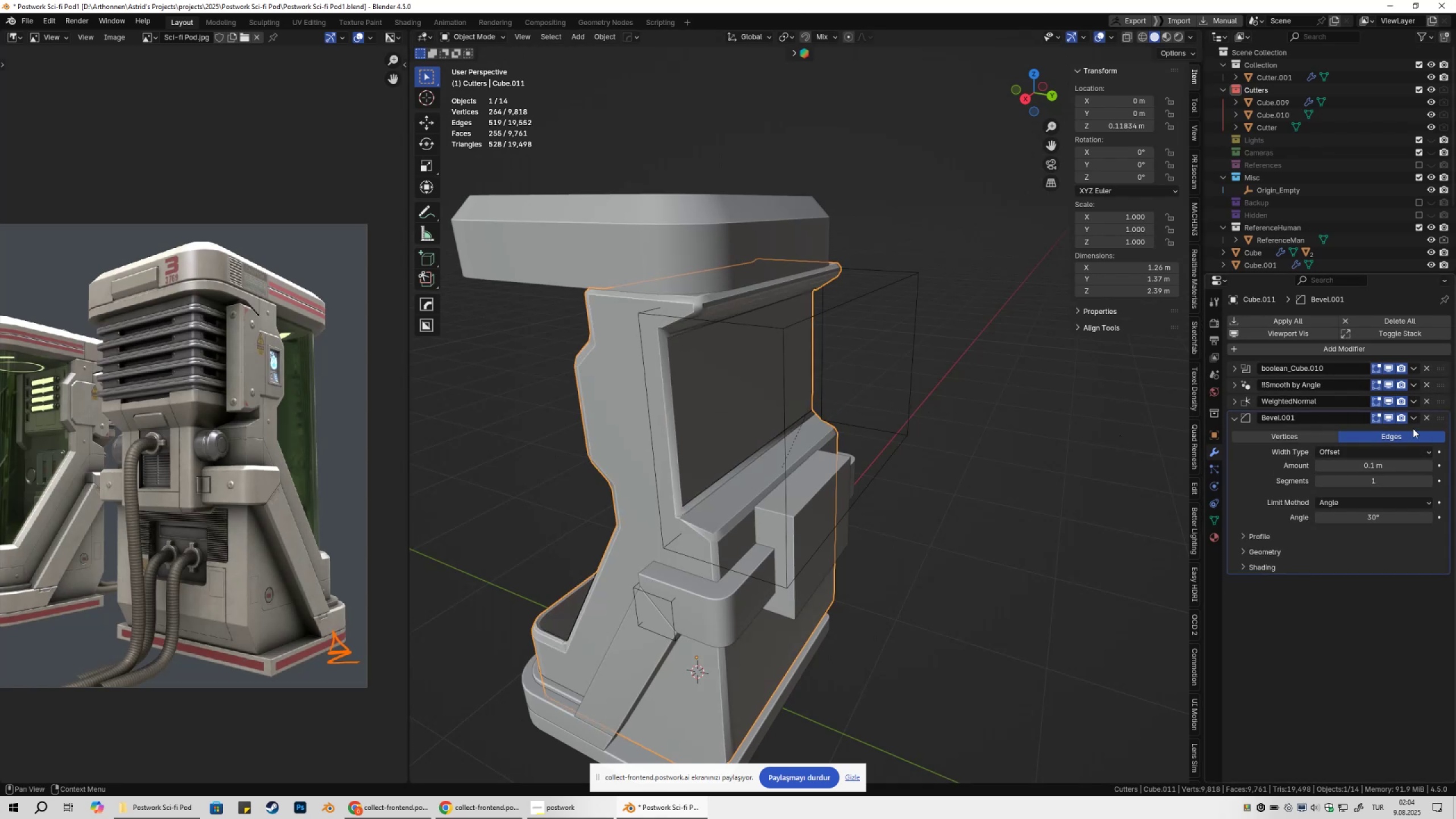 
key(Control+Z)
 